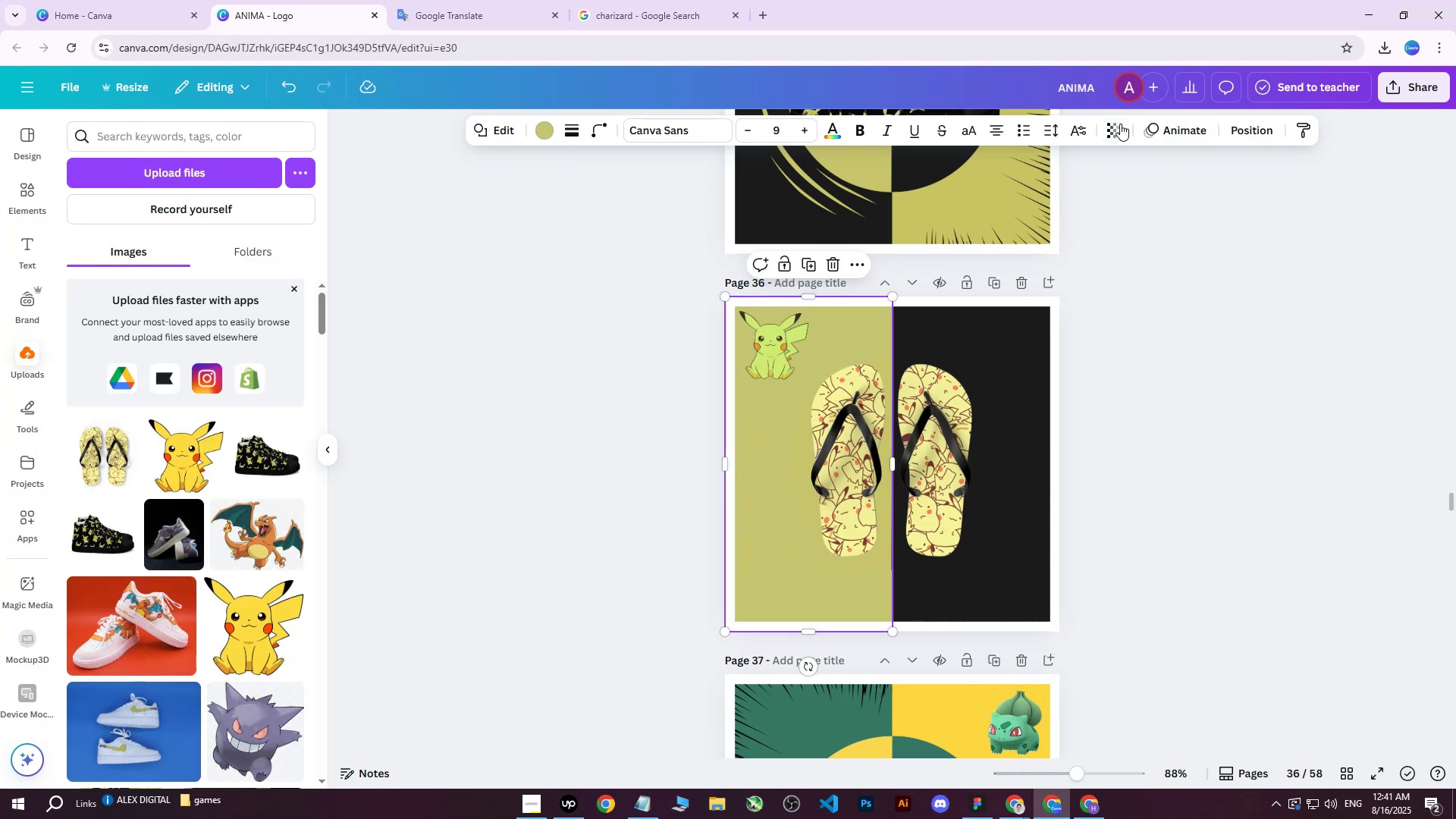 
left_click([1254, 130])
 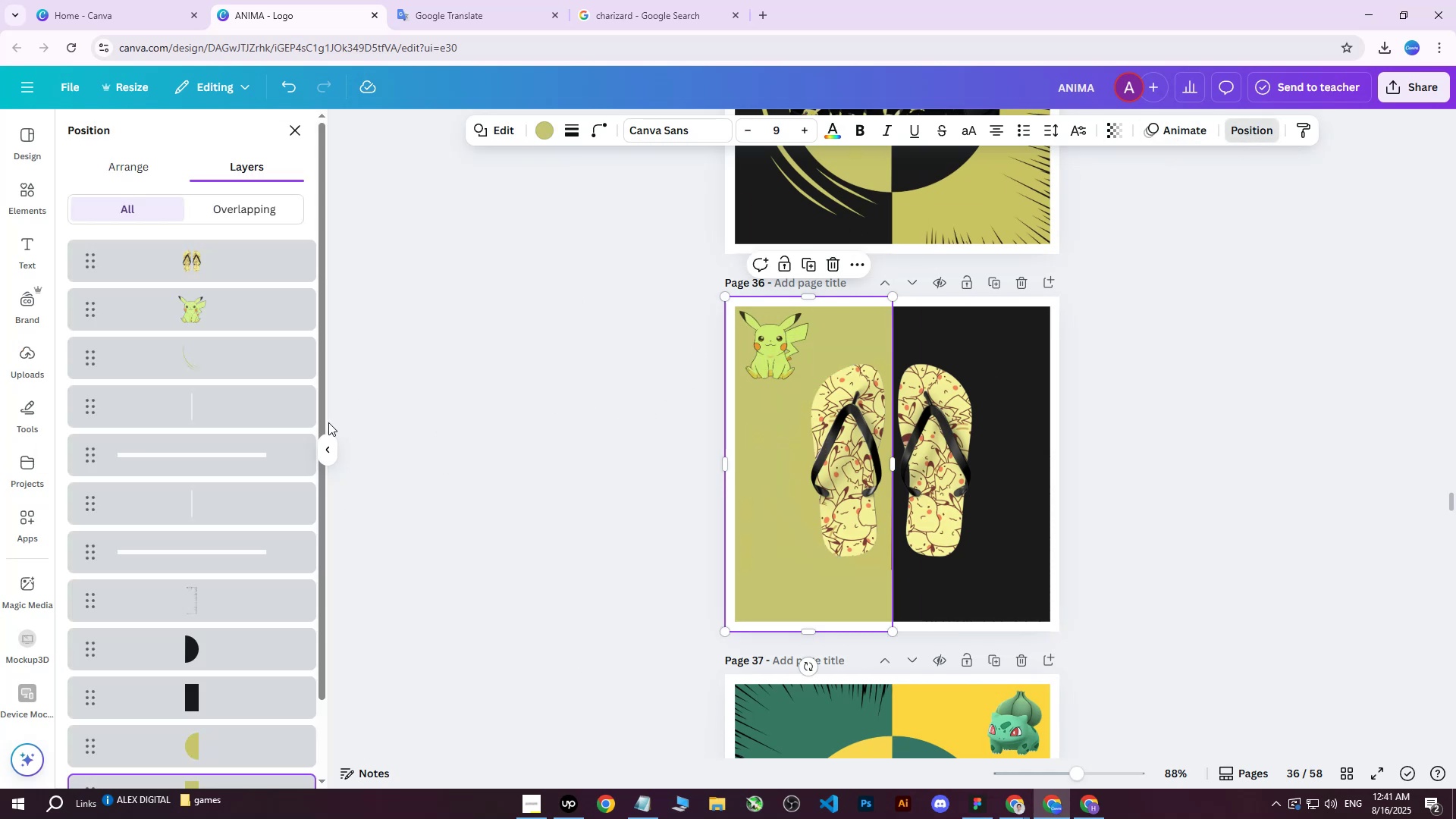 
scroll: coordinate [231, 532], scroll_direction: down, amount: 2.0
 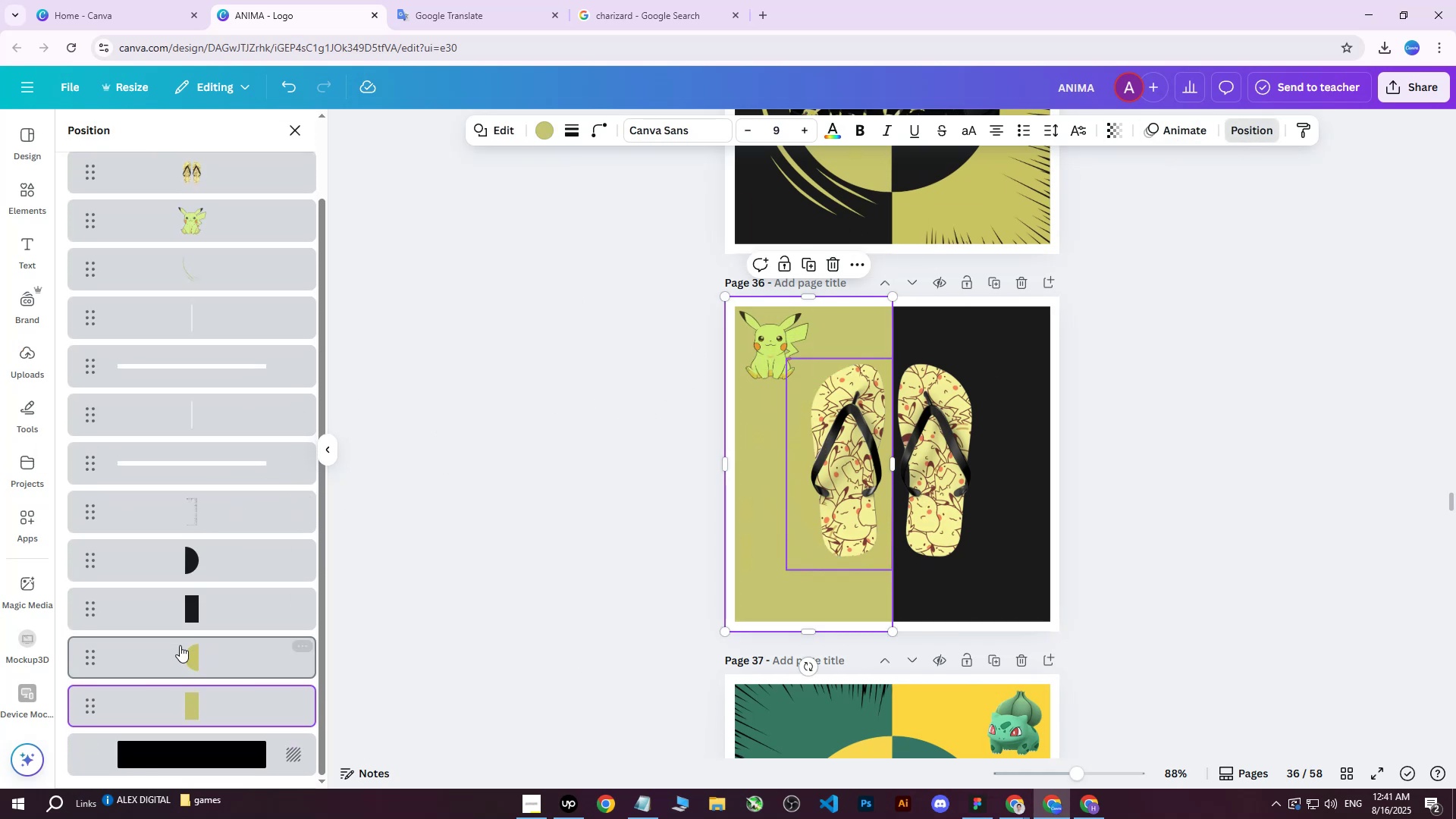 
left_click([179, 652])
 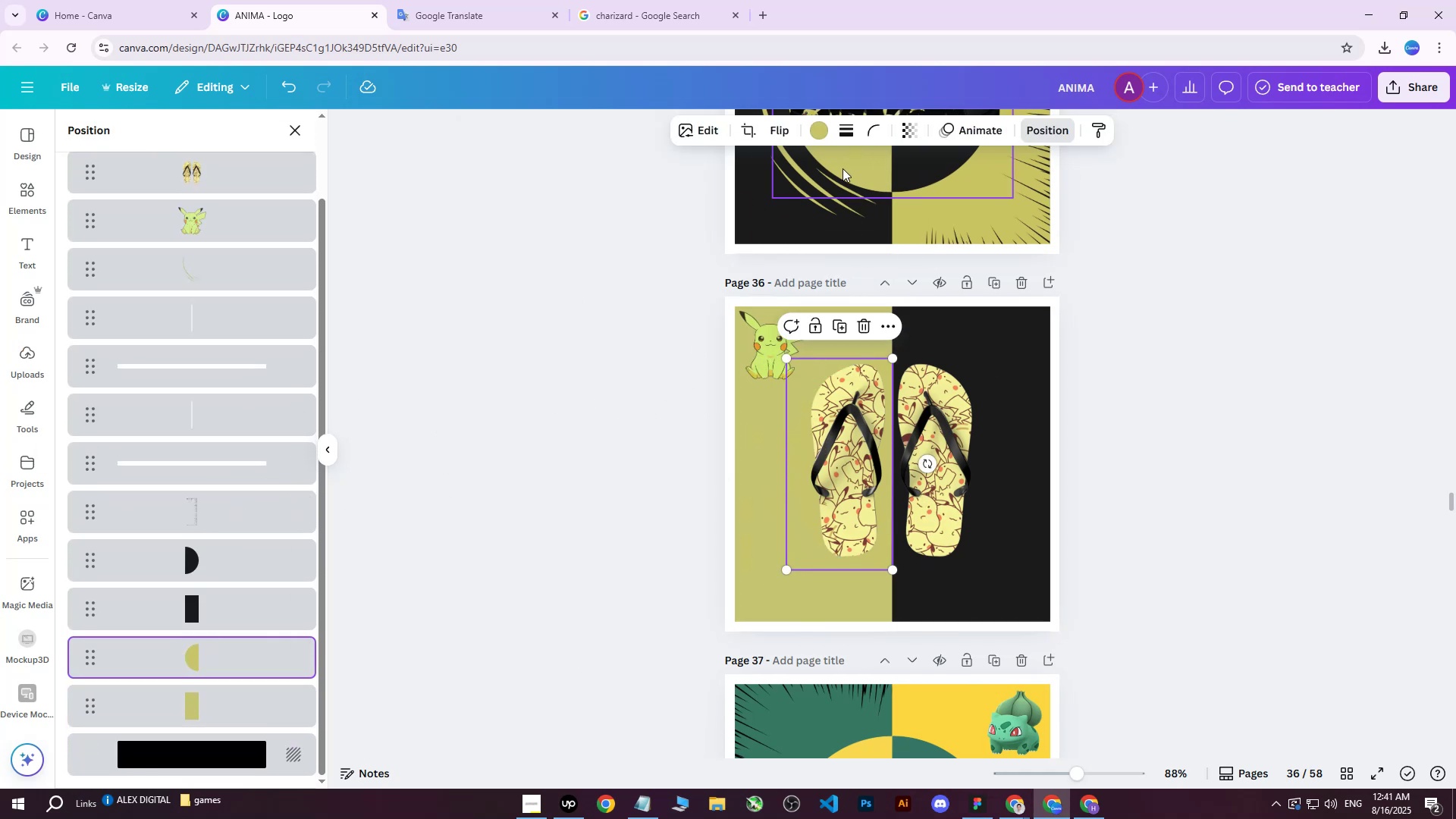 
left_click([817, 127])
 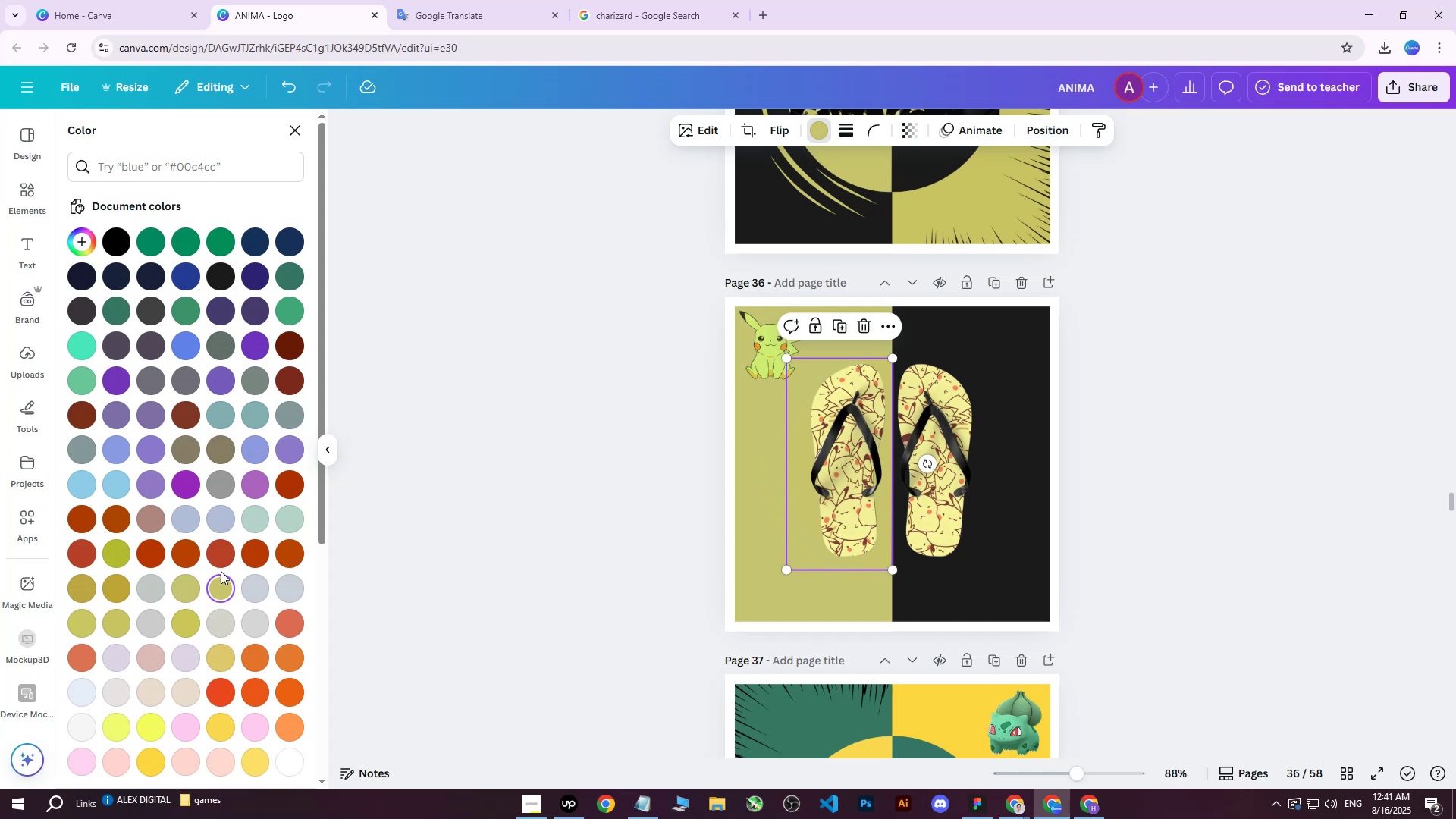 
double_click([216, 582])
 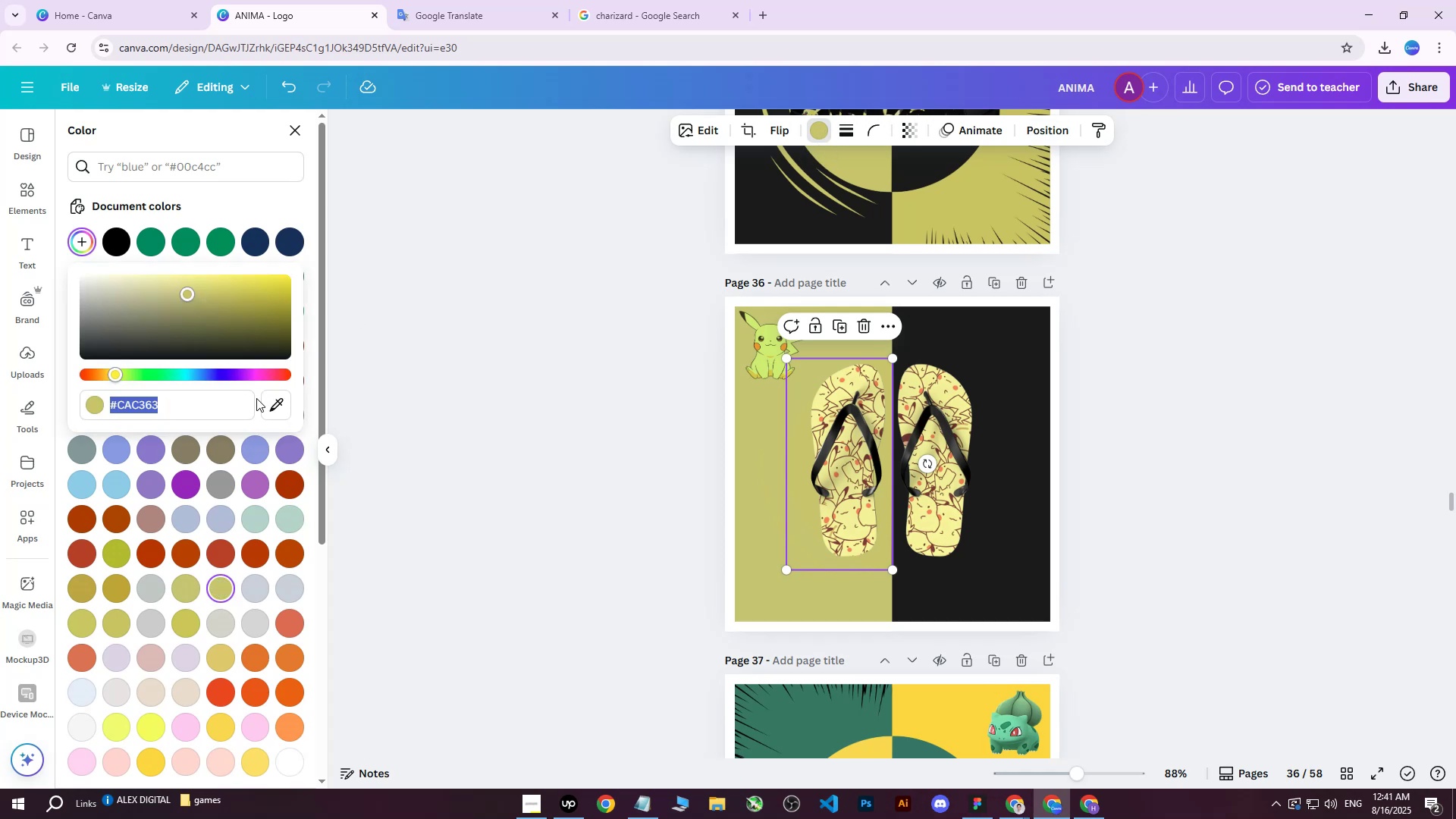 
left_click([277, 404])
 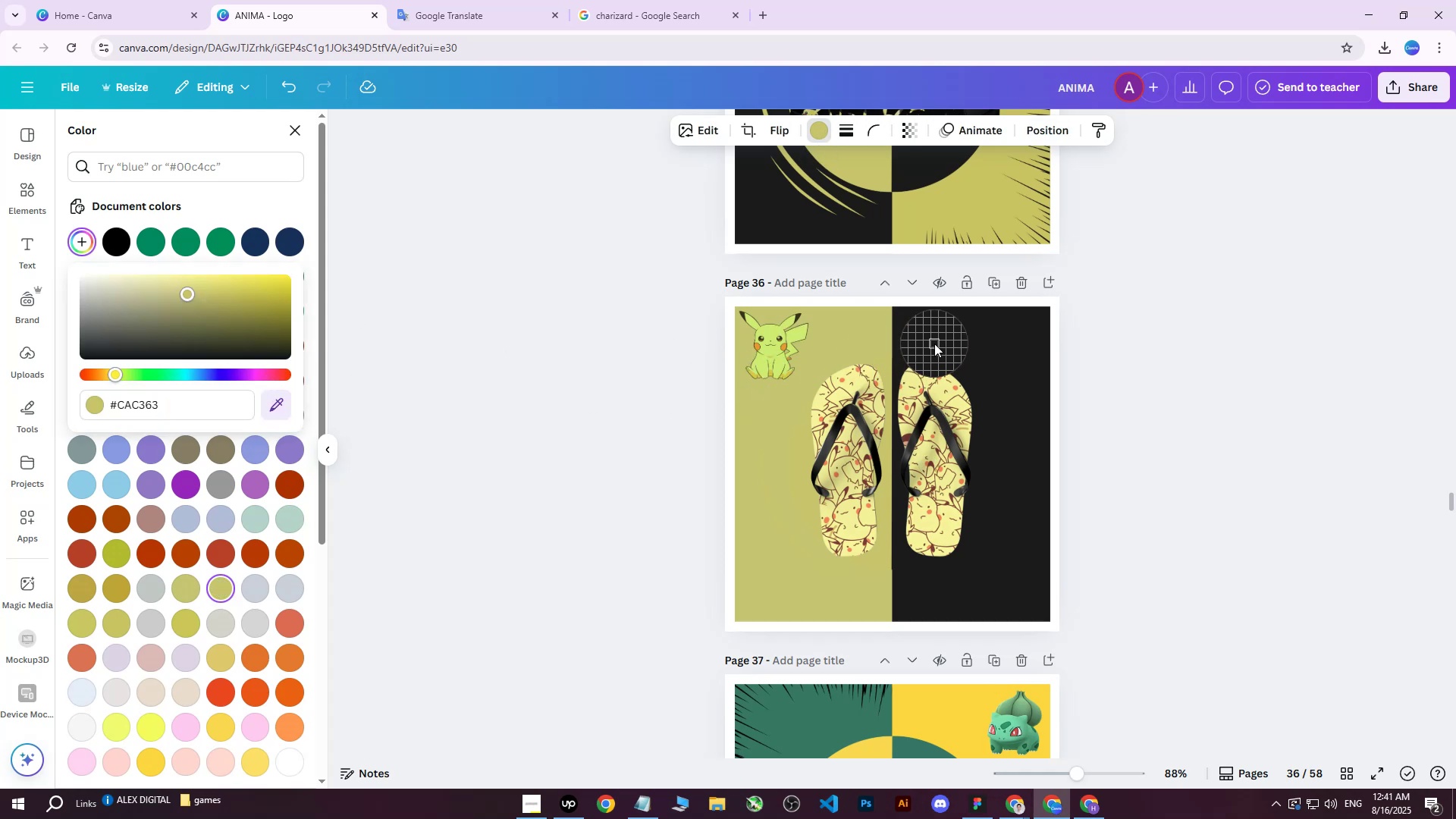 
left_click([934, 337])
 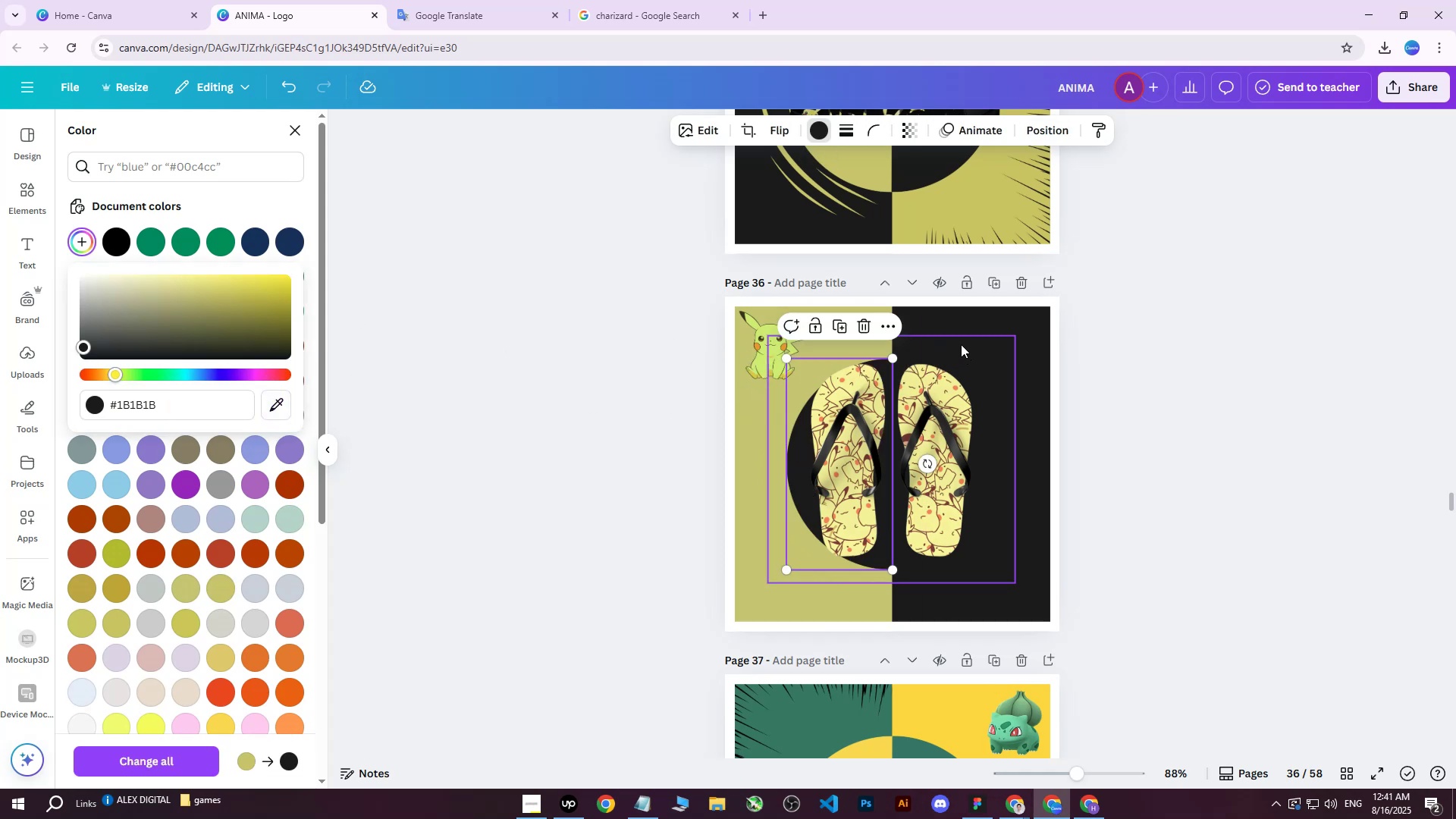 
left_click([968, 323])
 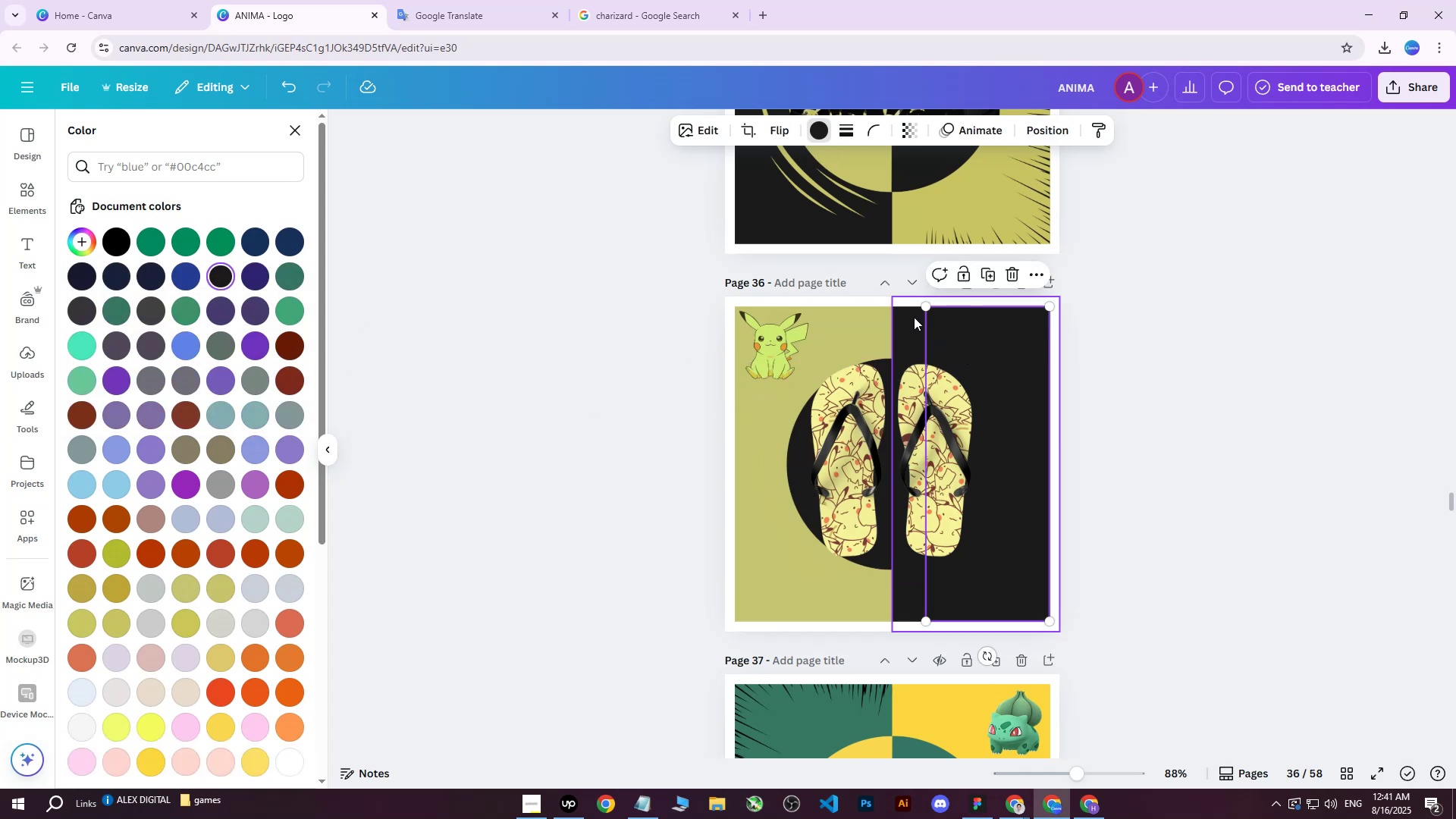 
left_click([912, 317])
 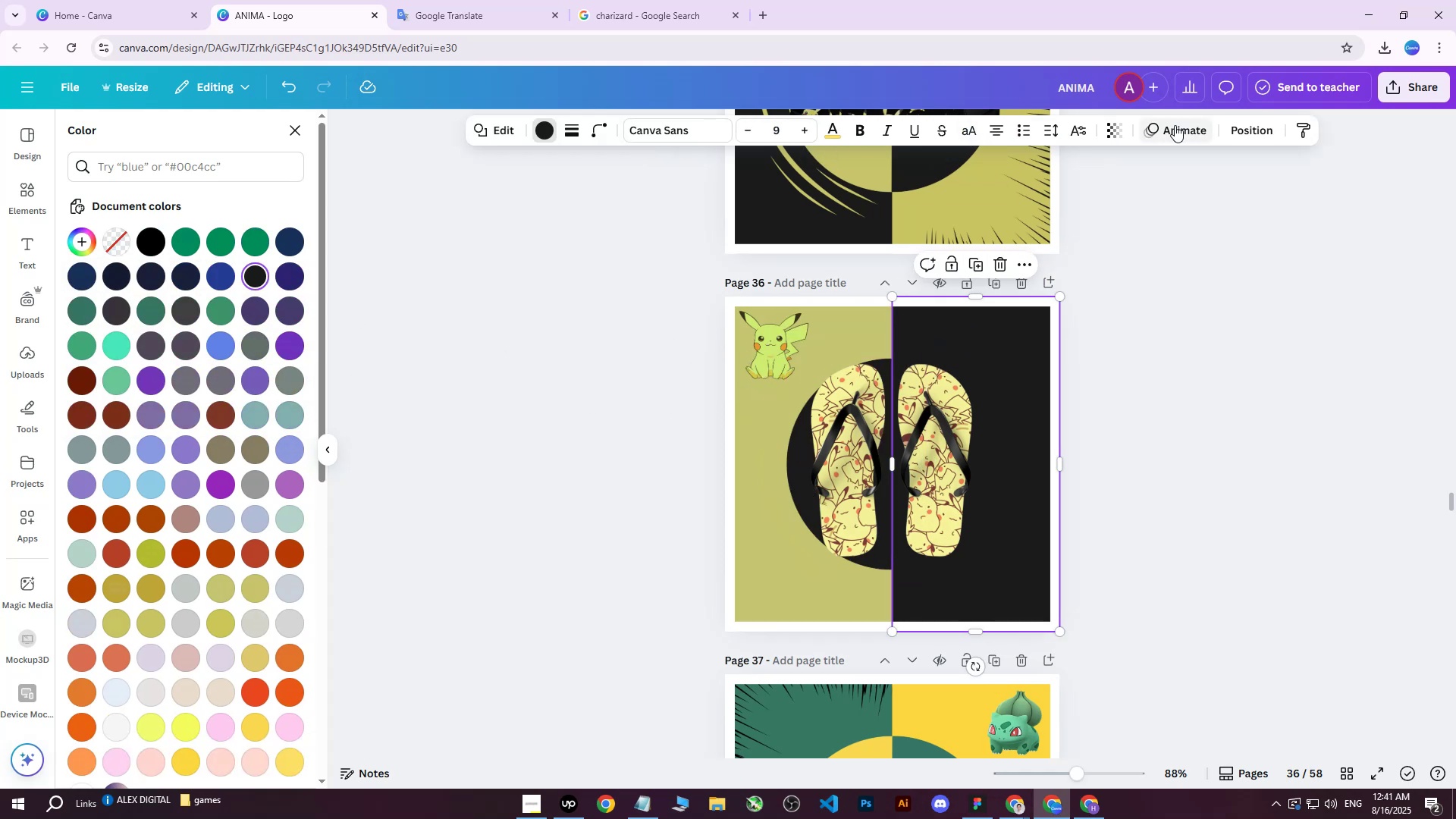 
left_click([1218, 124])
 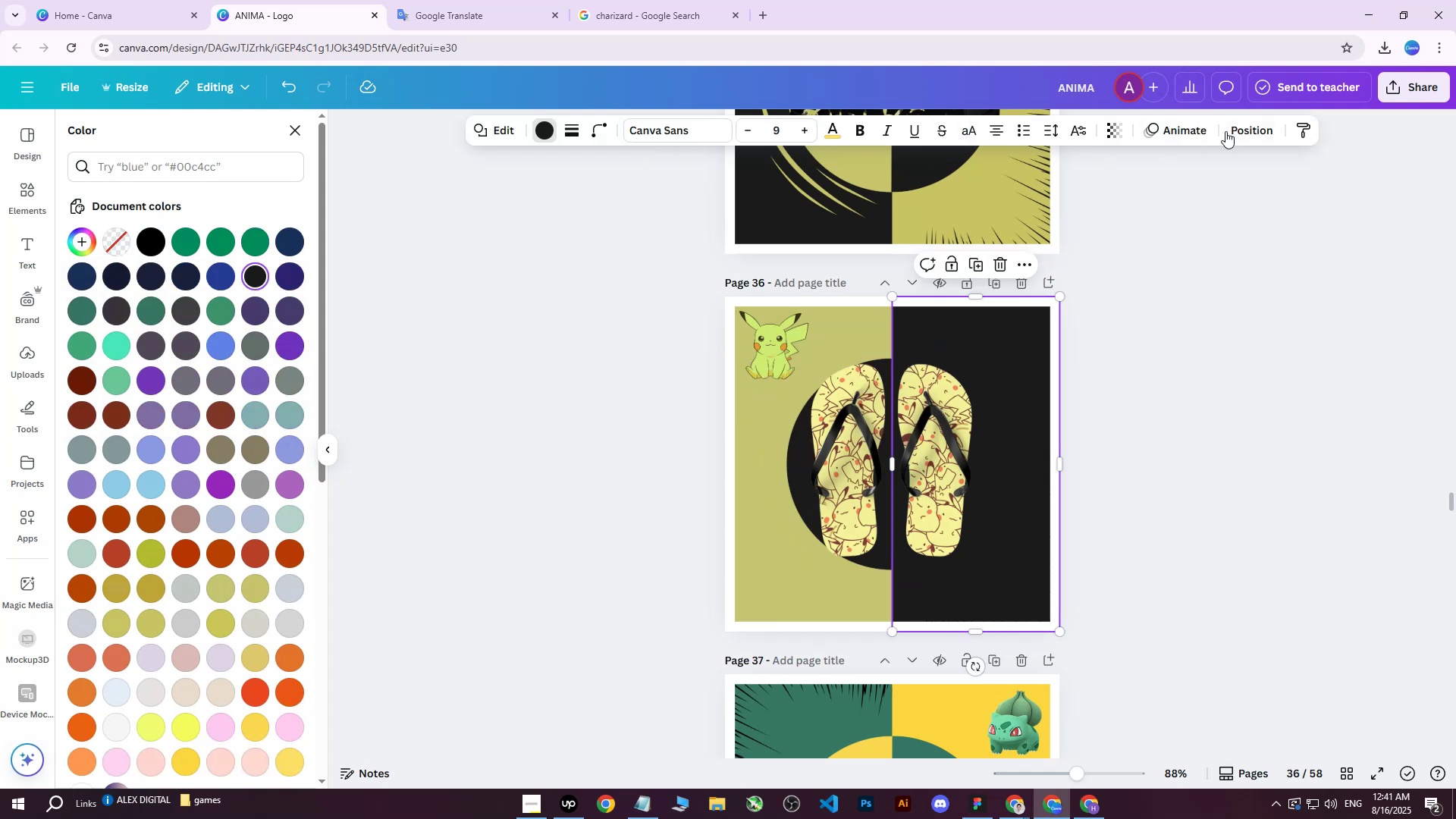 
left_click([1225, 131])
 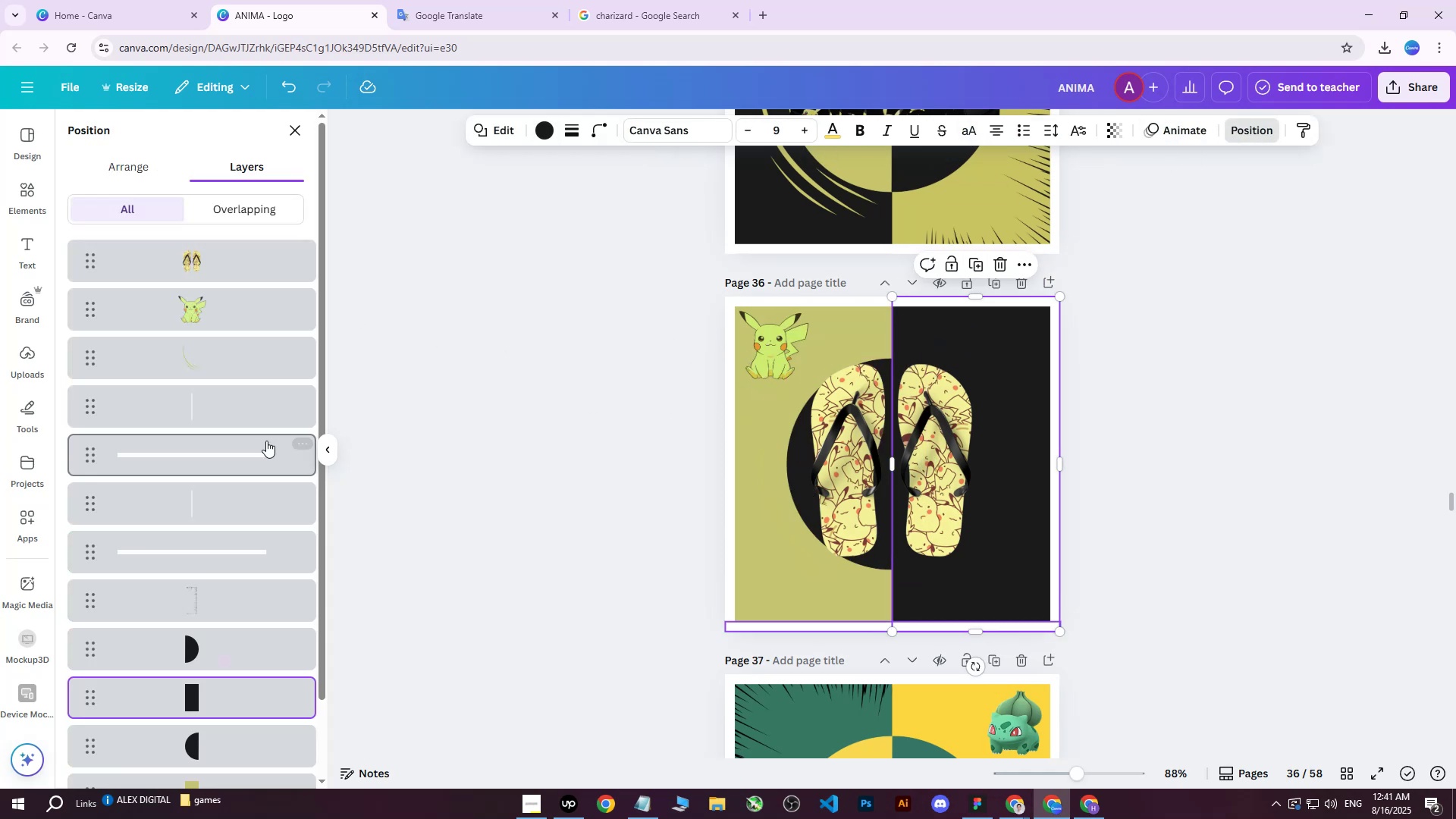 
scroll: coordinate [253, 469], scroll_direction: down, amount: 2.0
 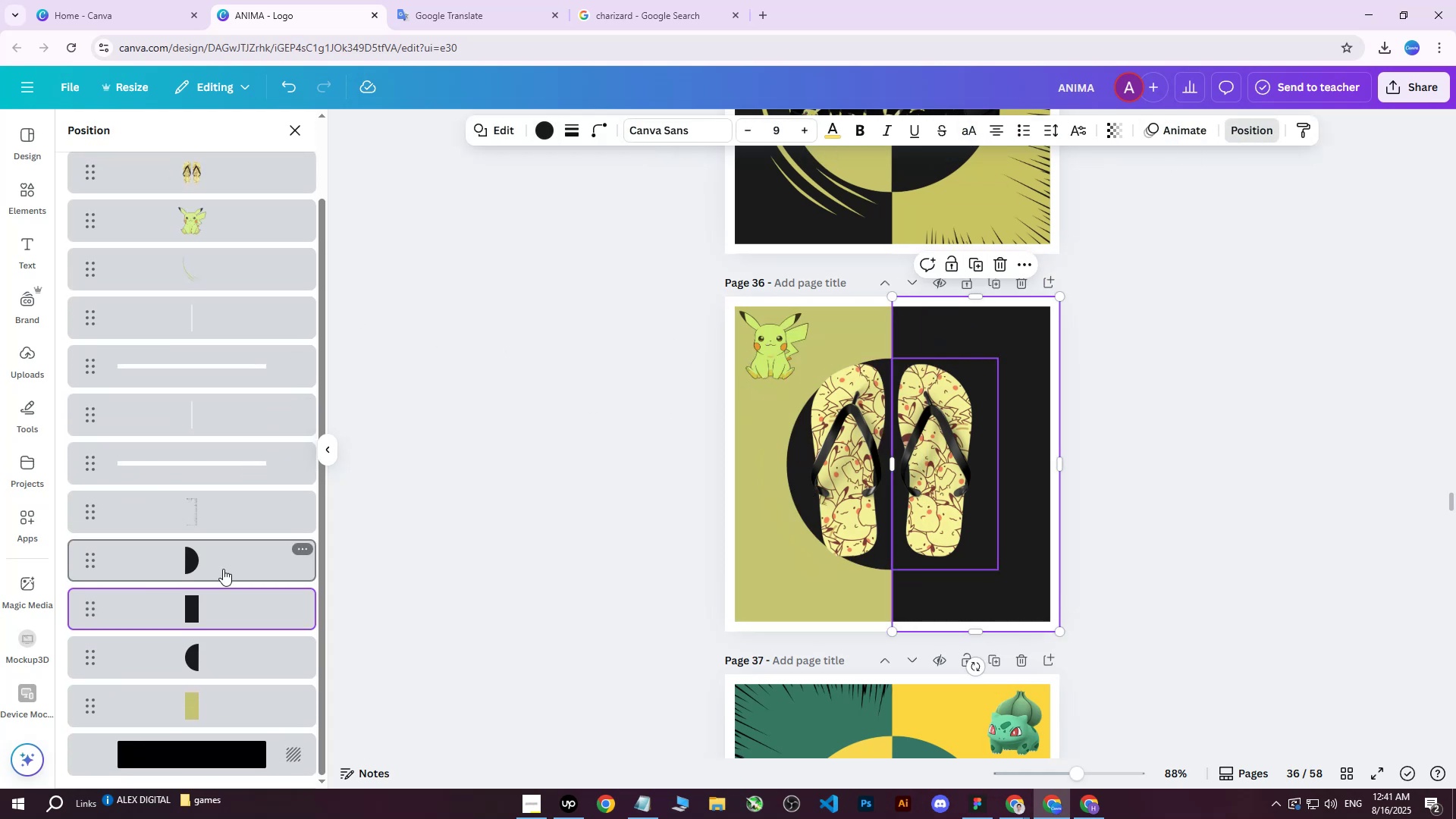 
left_click([219, 573])
 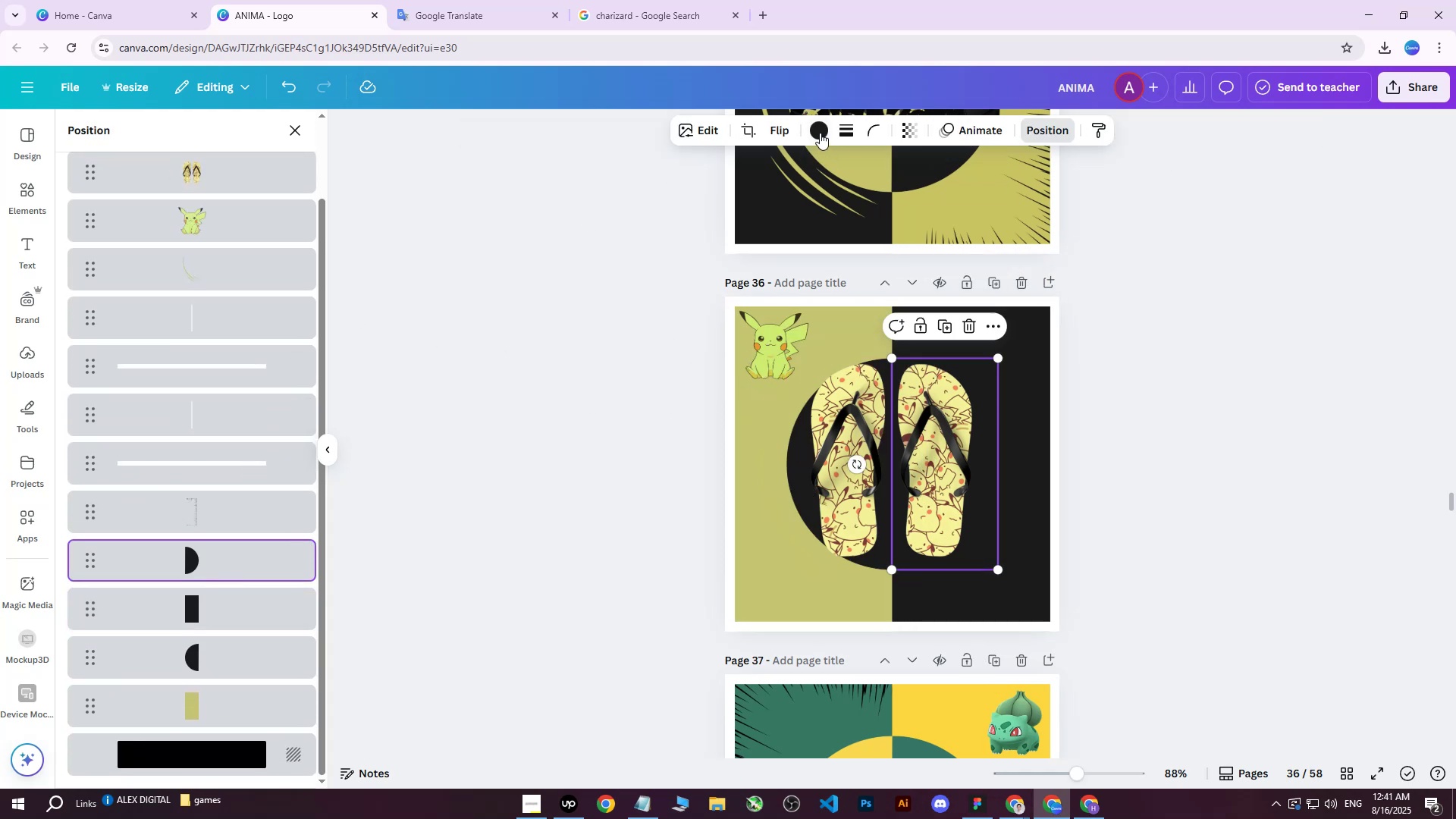 
left_click([822, 130])
 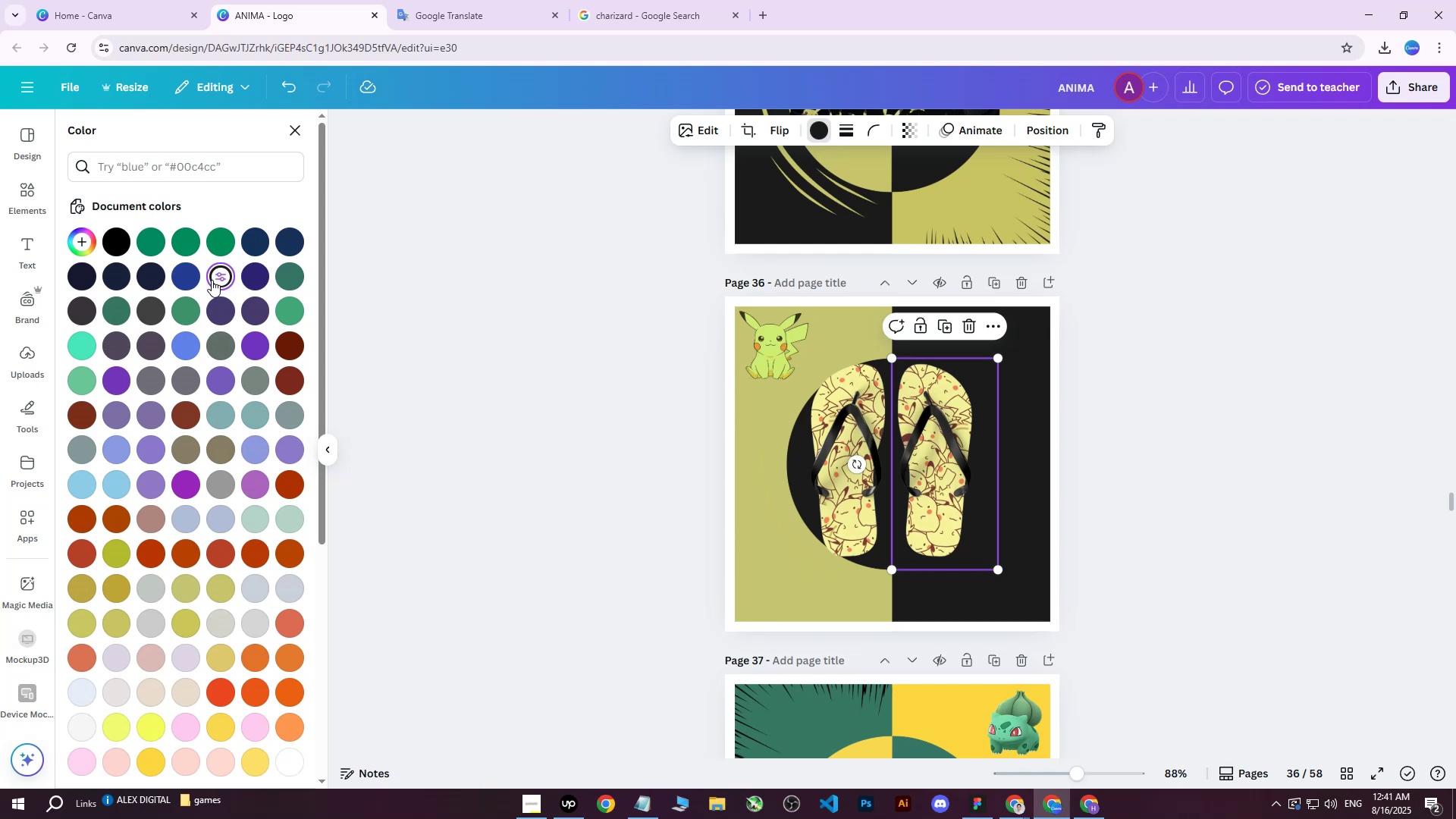 
double_click([212, 280])
 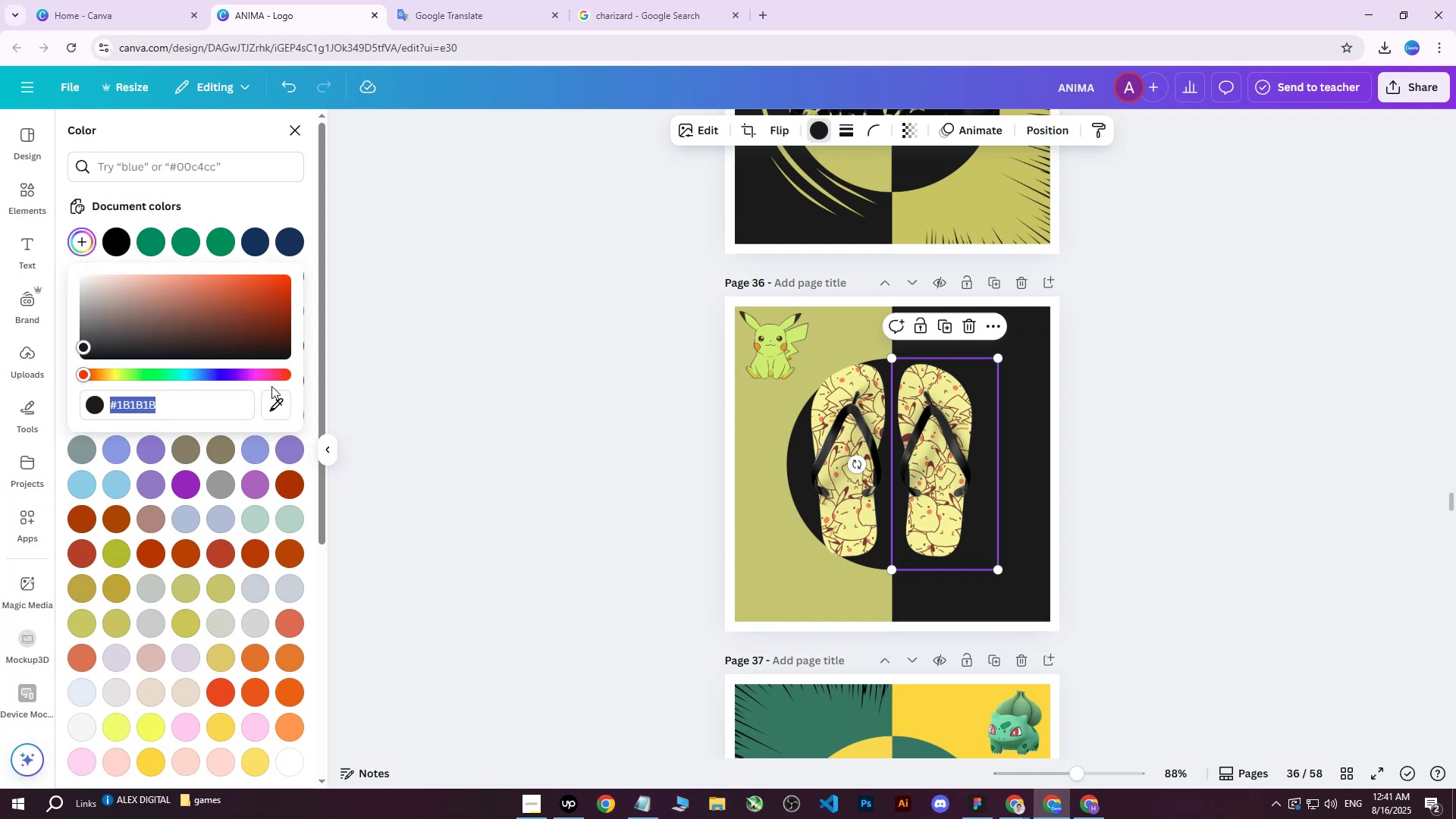 
left_click([271, 398])
 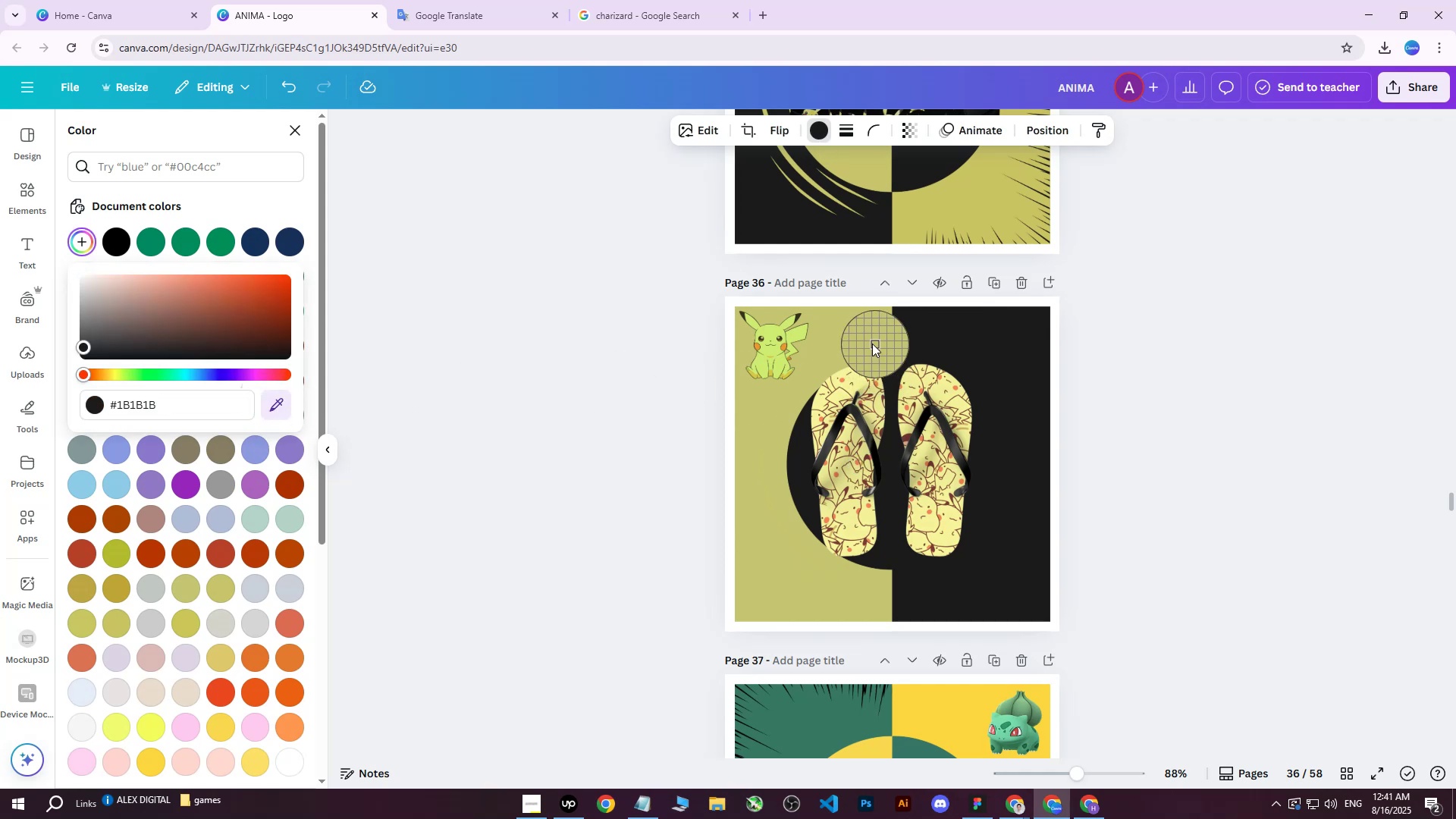 
left_click([857, 340])
 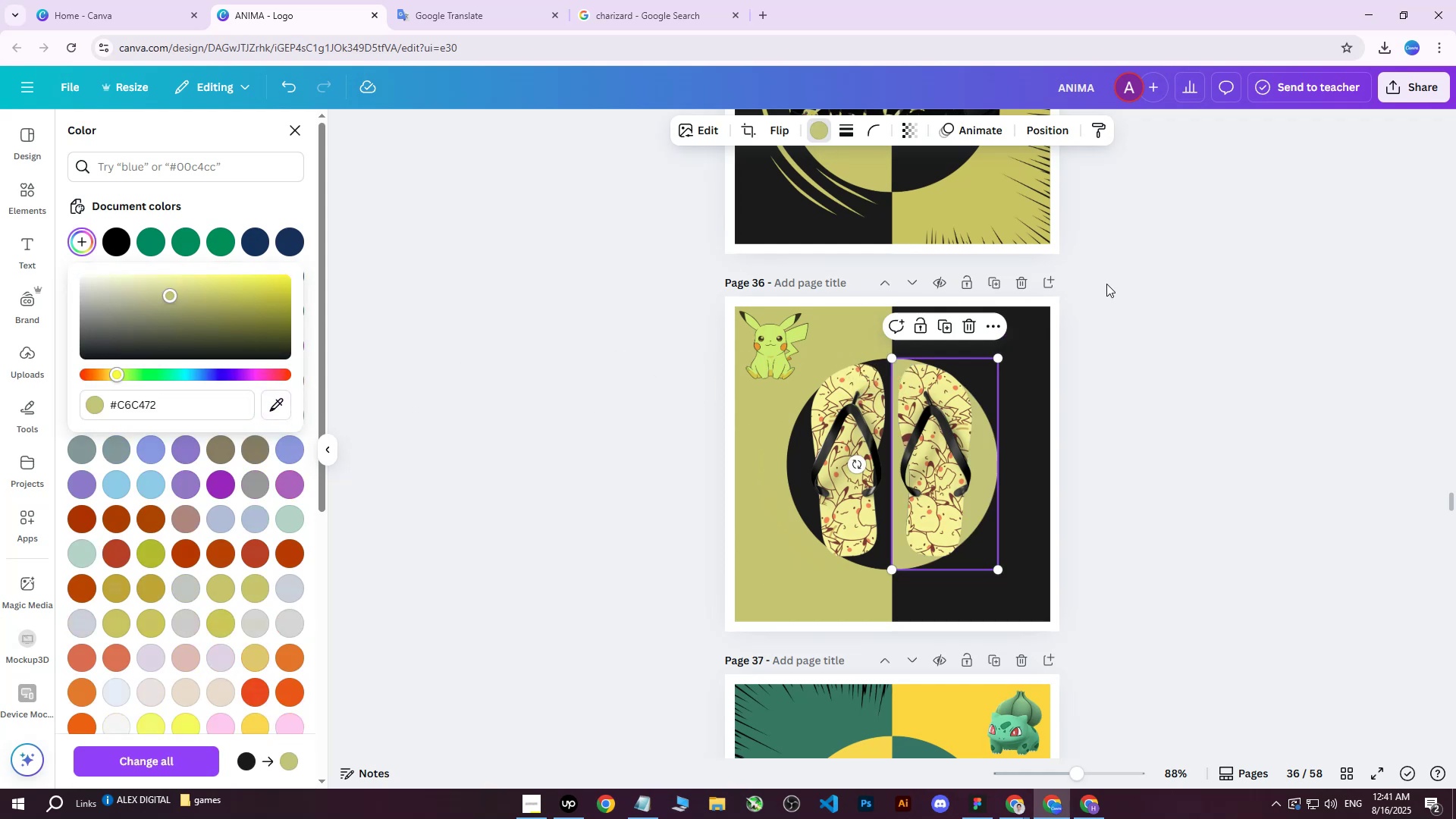 
left_click([1106, 284])
 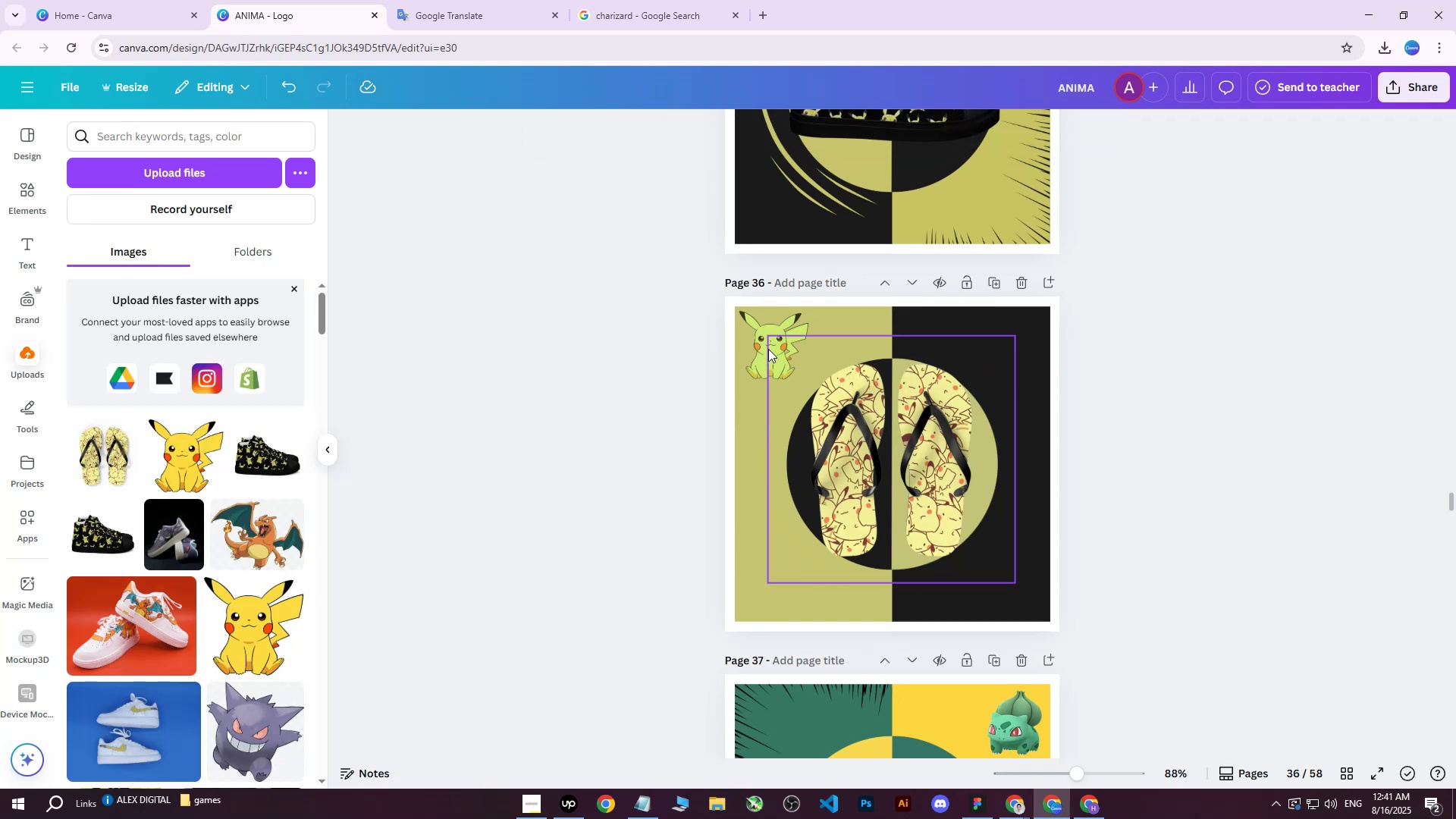 
left_click([742, 340])
 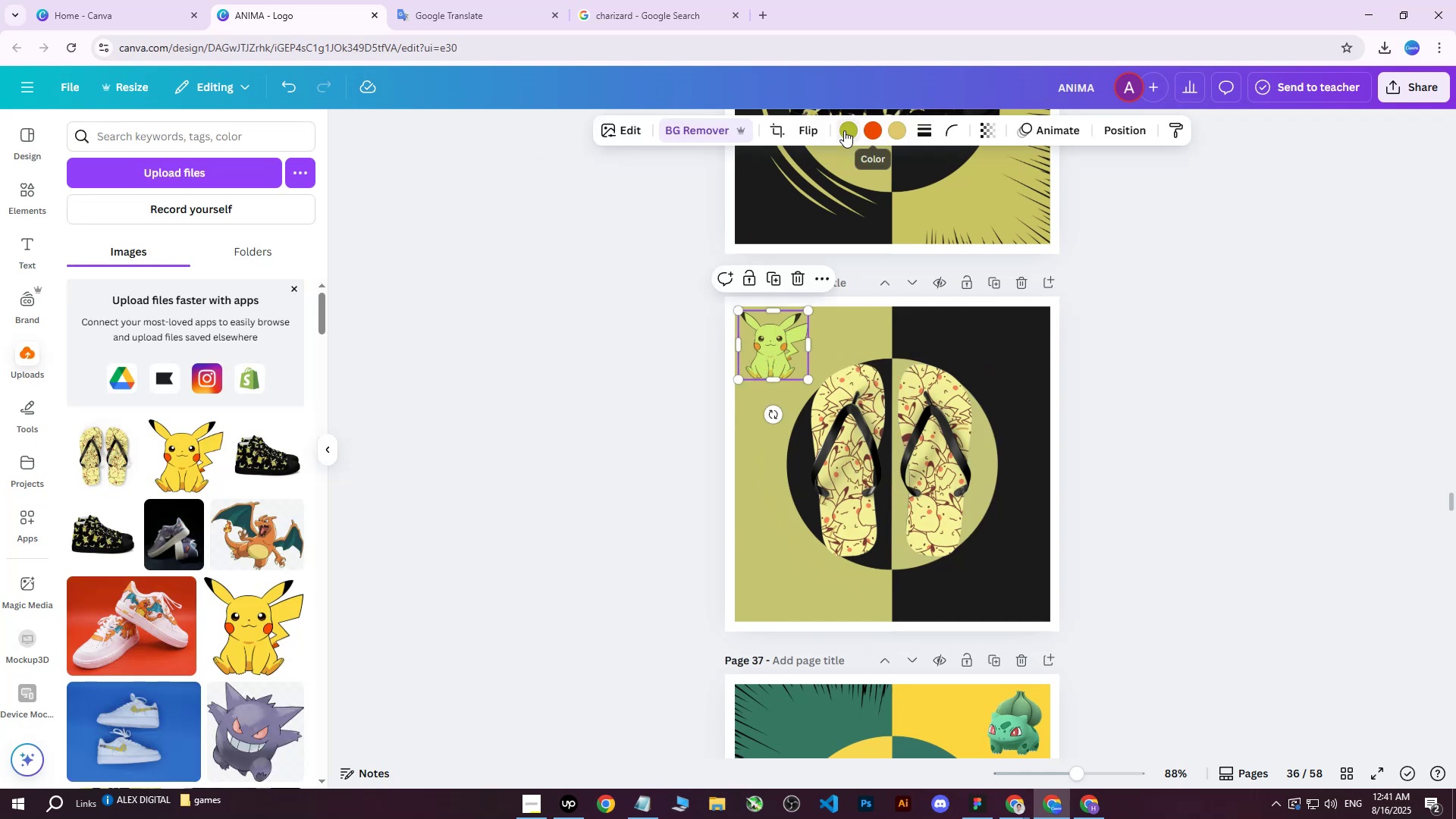 
left_click([845, 130])
 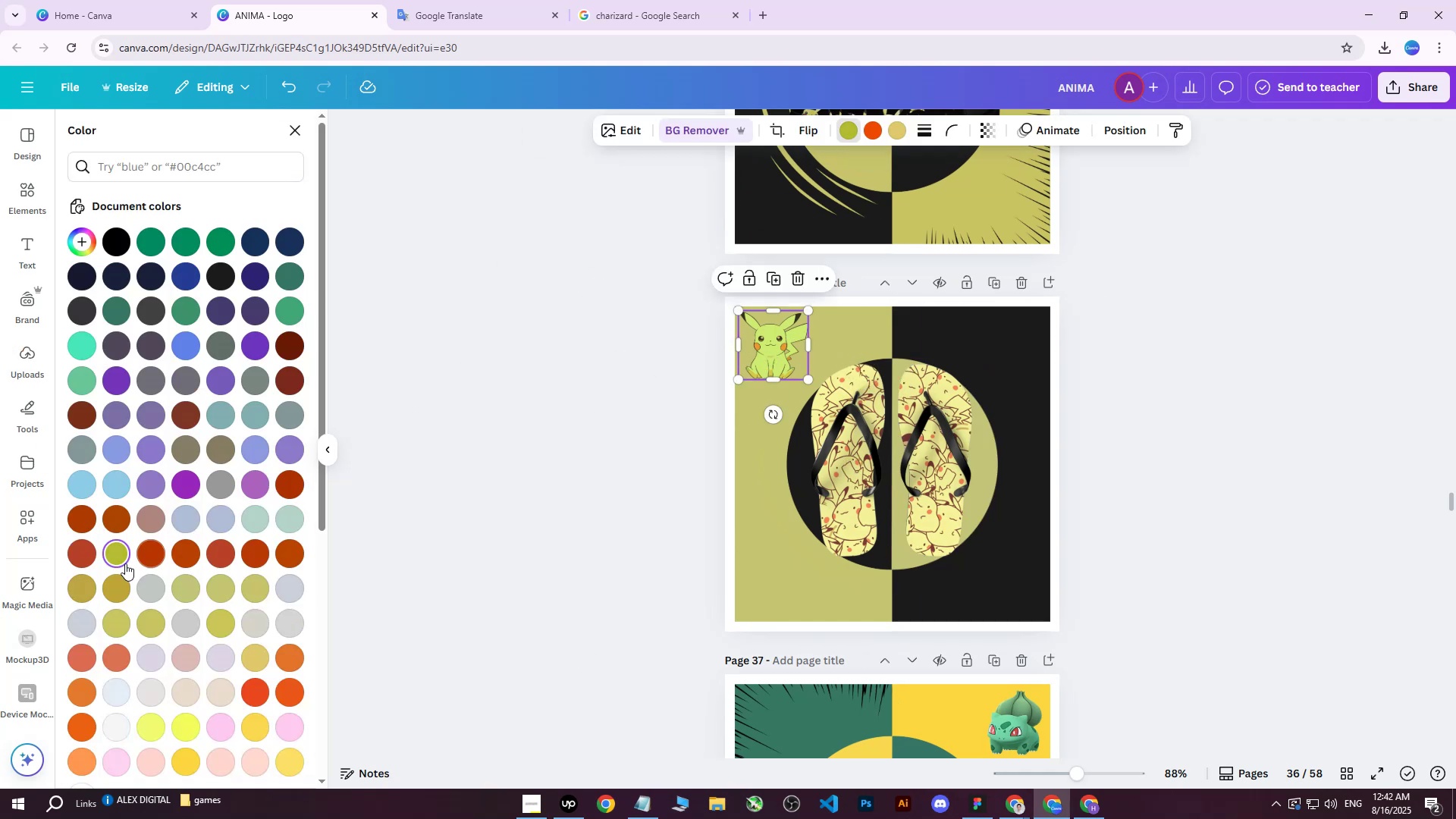 
double_click([113, 560])
 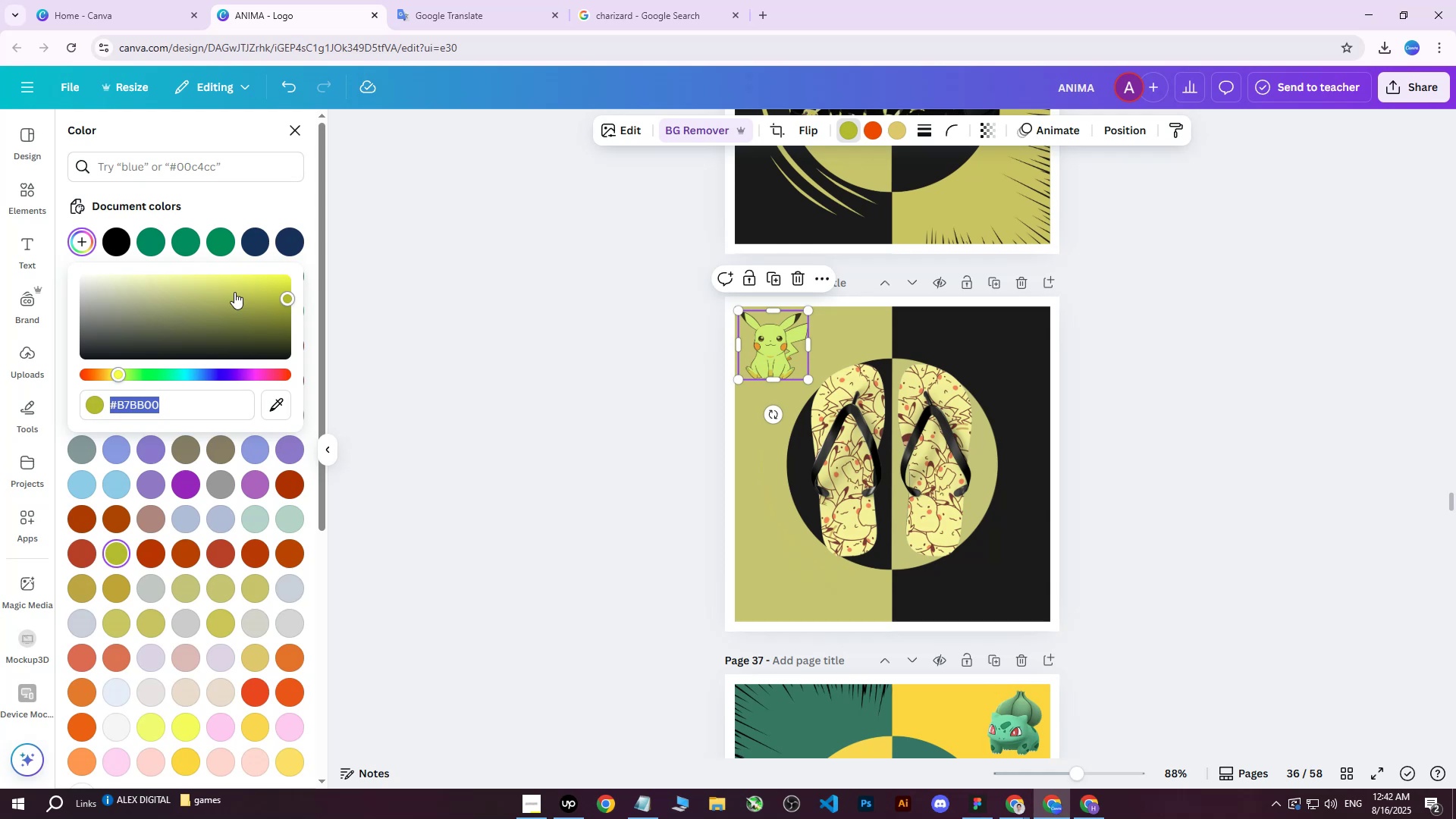 
left_click_drag(start_coordinate=[274, 293], to_coordinate=[275, 267])
 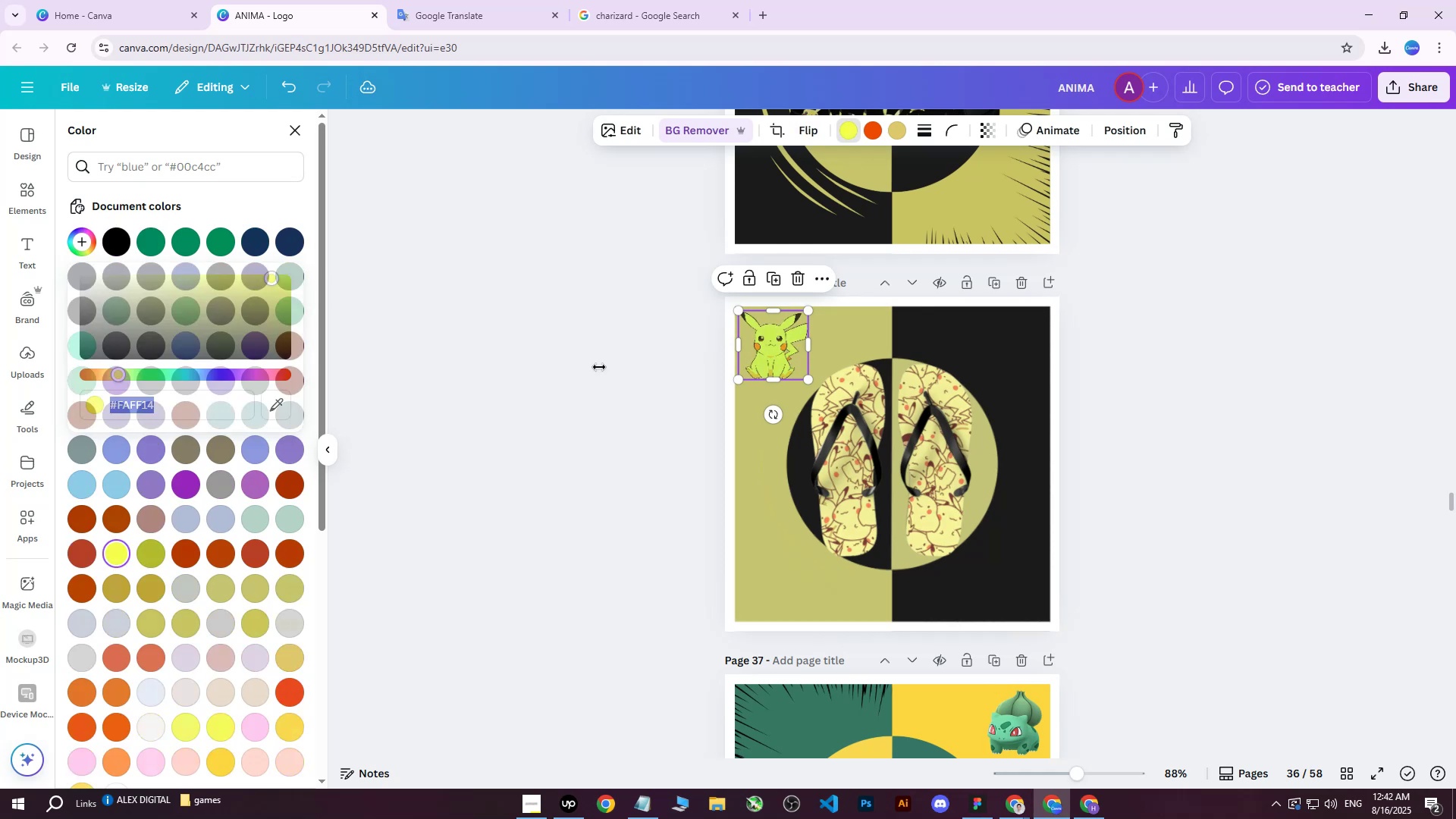 
double_click([599, 367])
 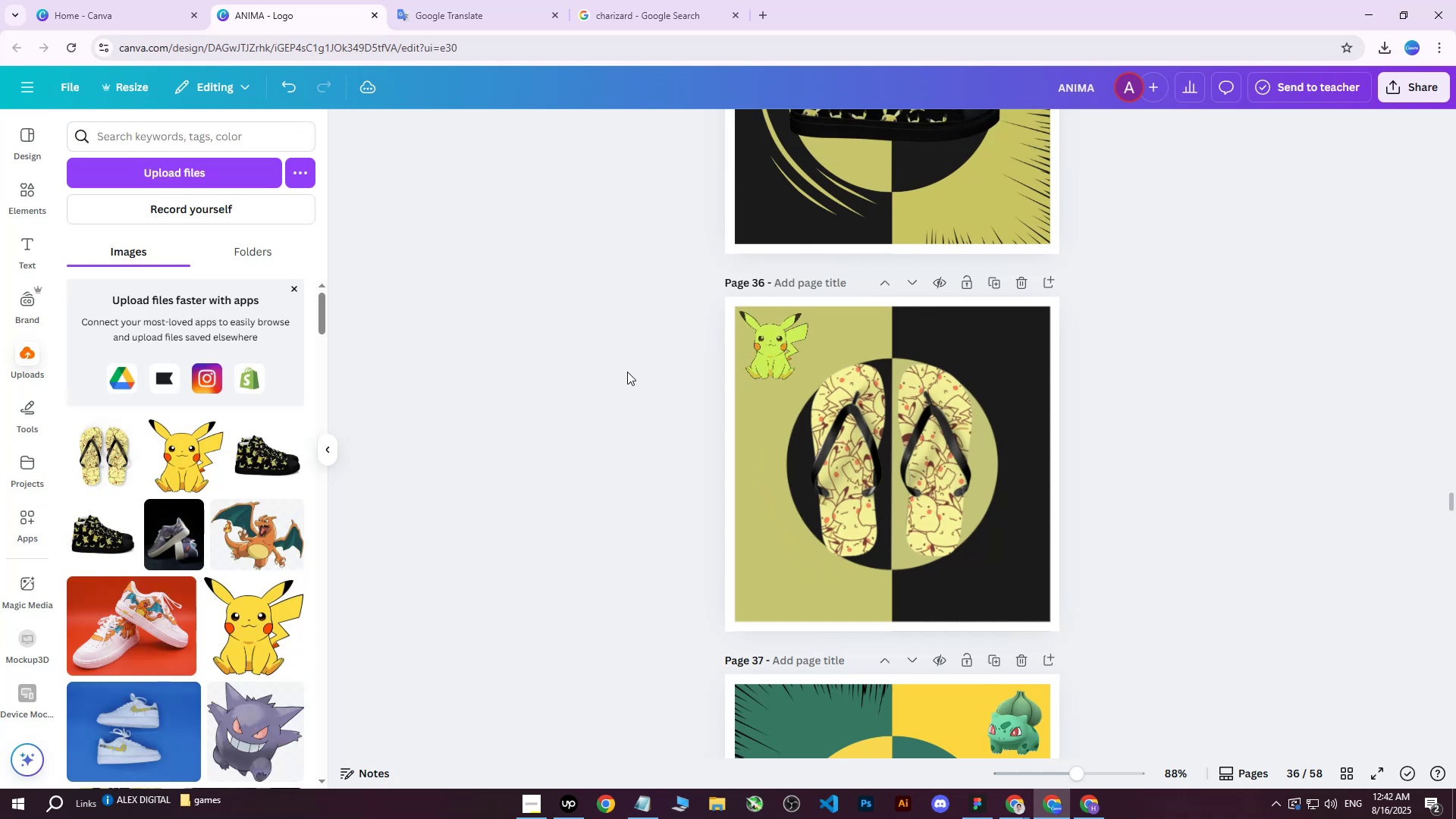 
scroll: coordinate [764, 436], scroll_direction: down, amount: 1.0
 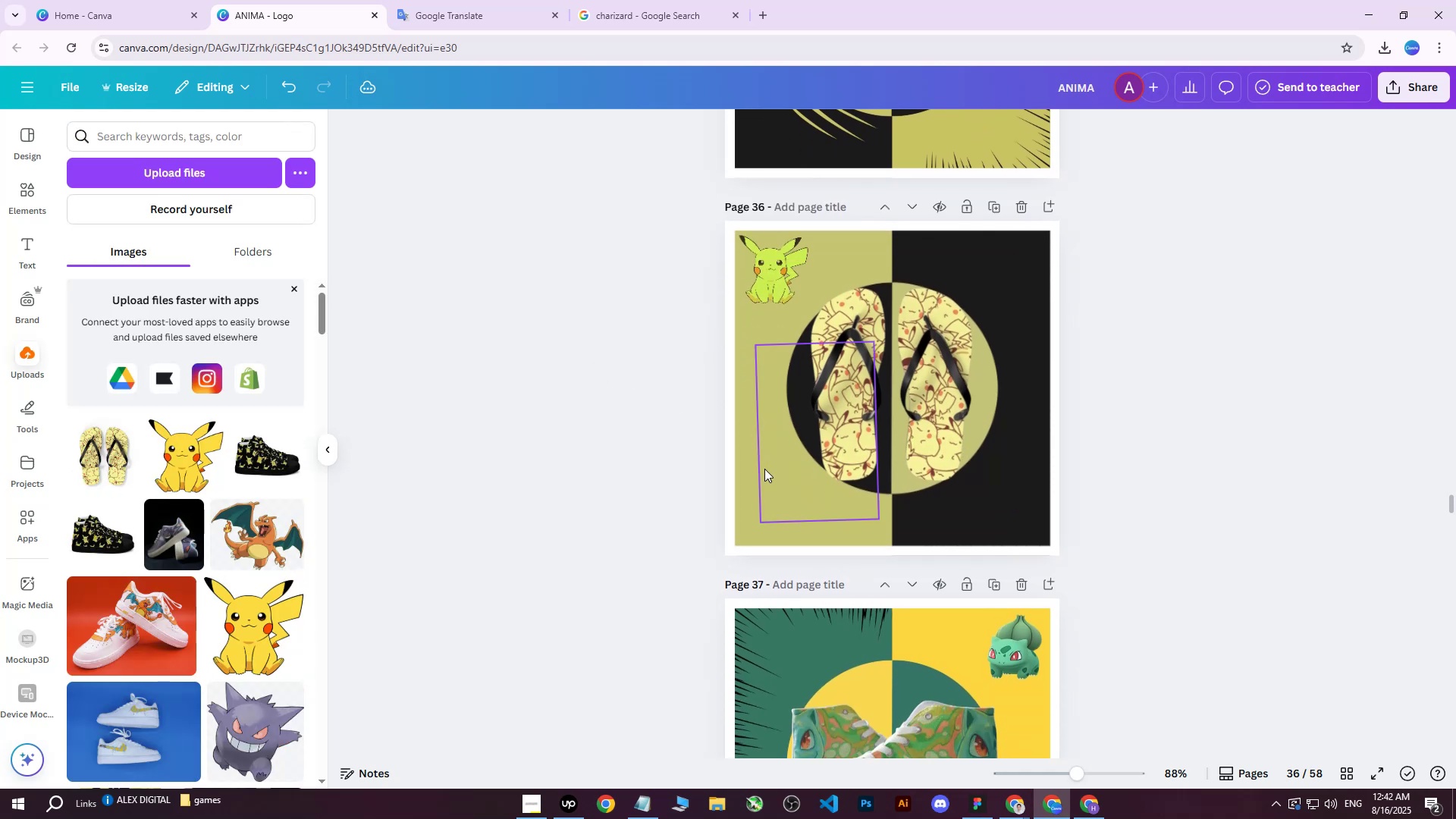 
left_click([761, 472])
 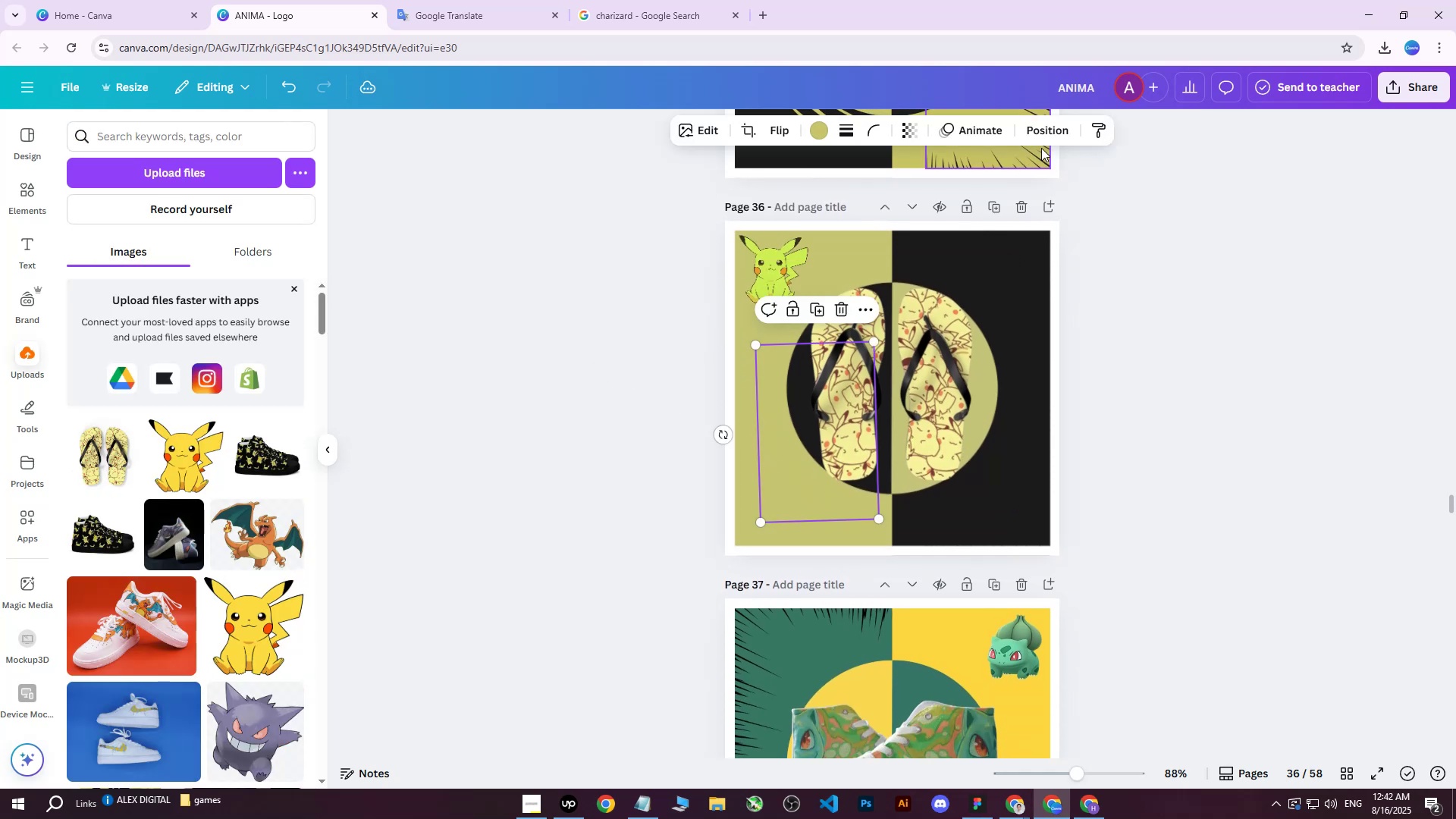 
left_click([1050, 133])
 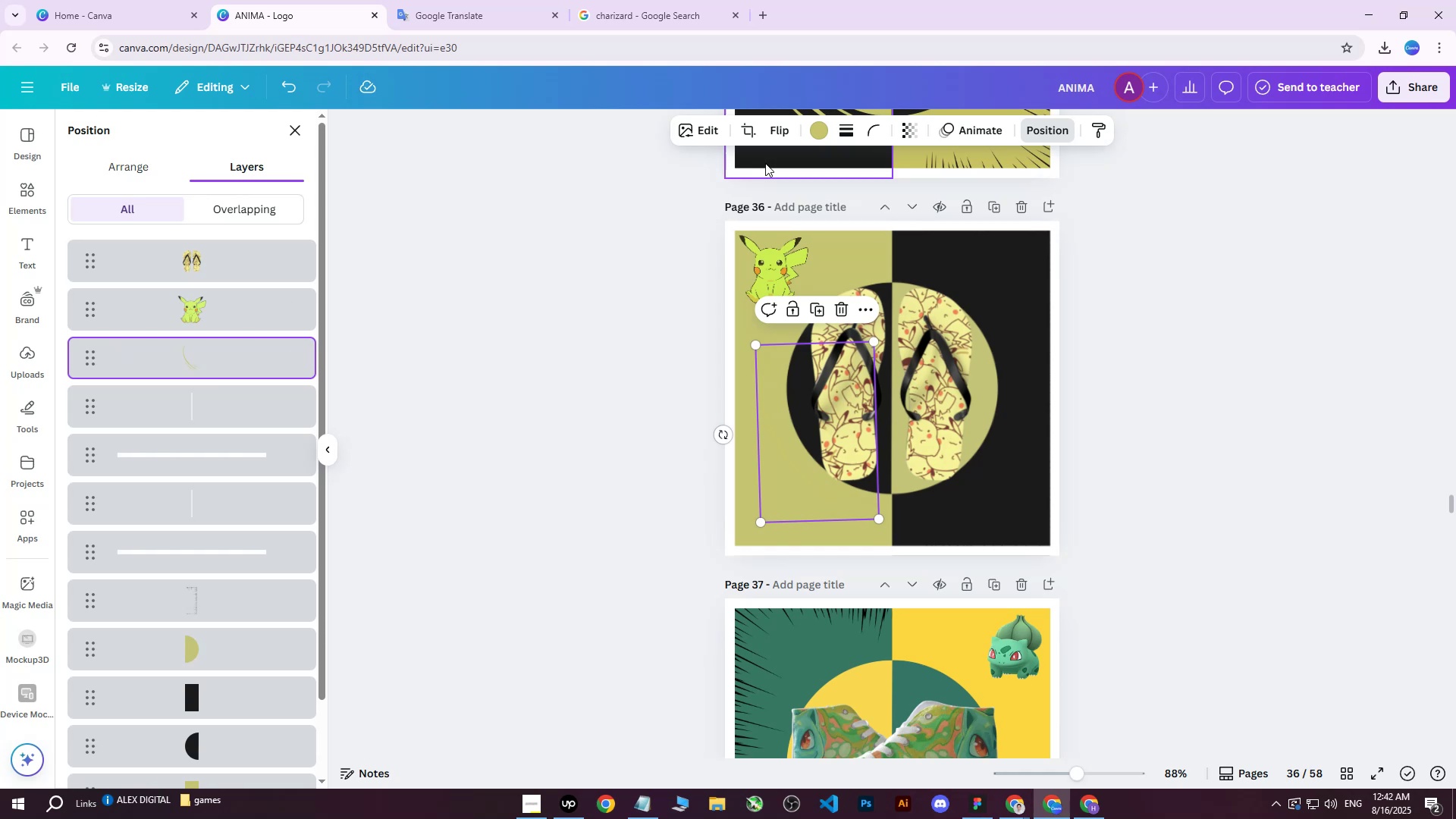 
left_click([814, 131])
 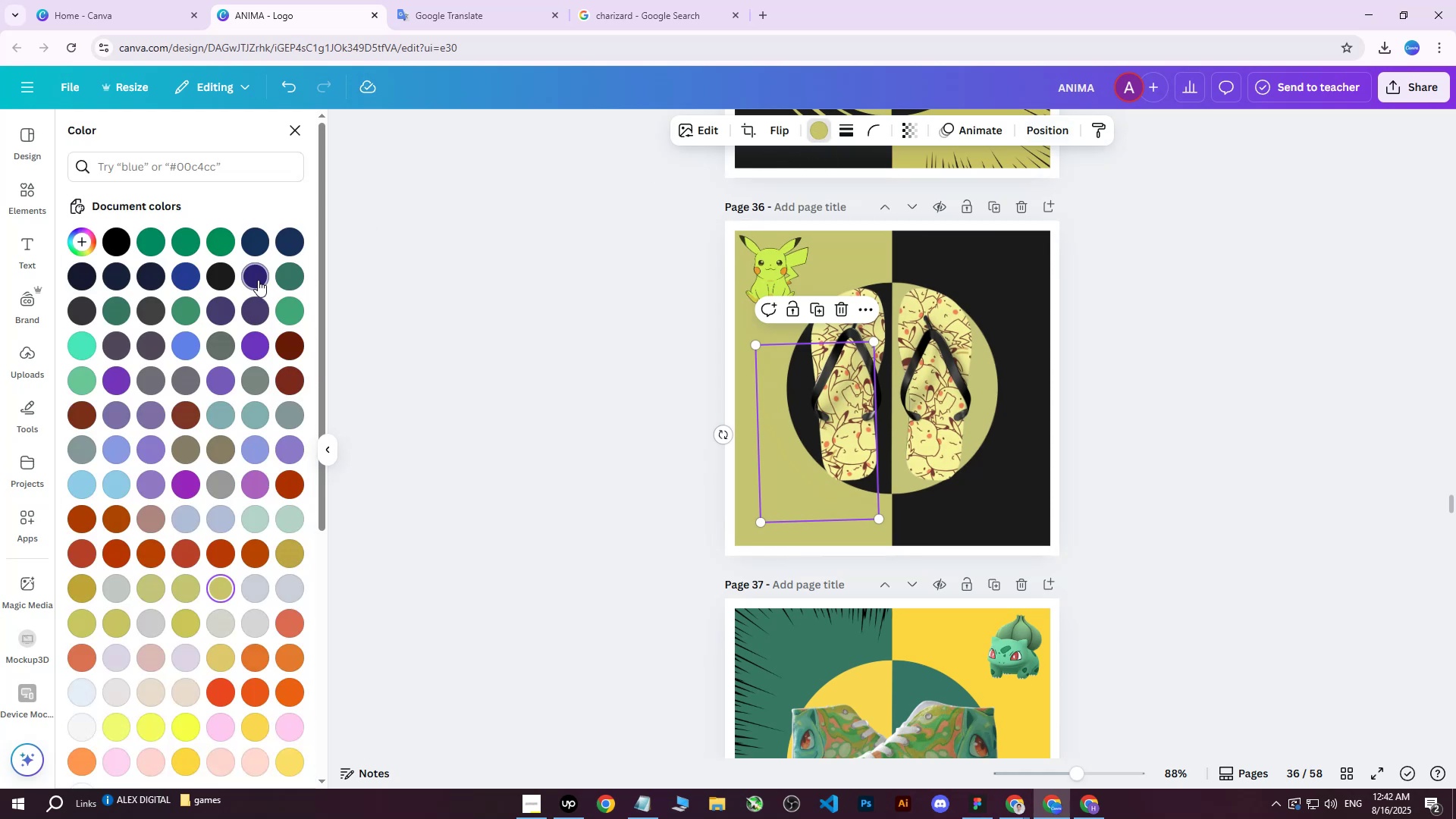 
double_click([258, 280])
 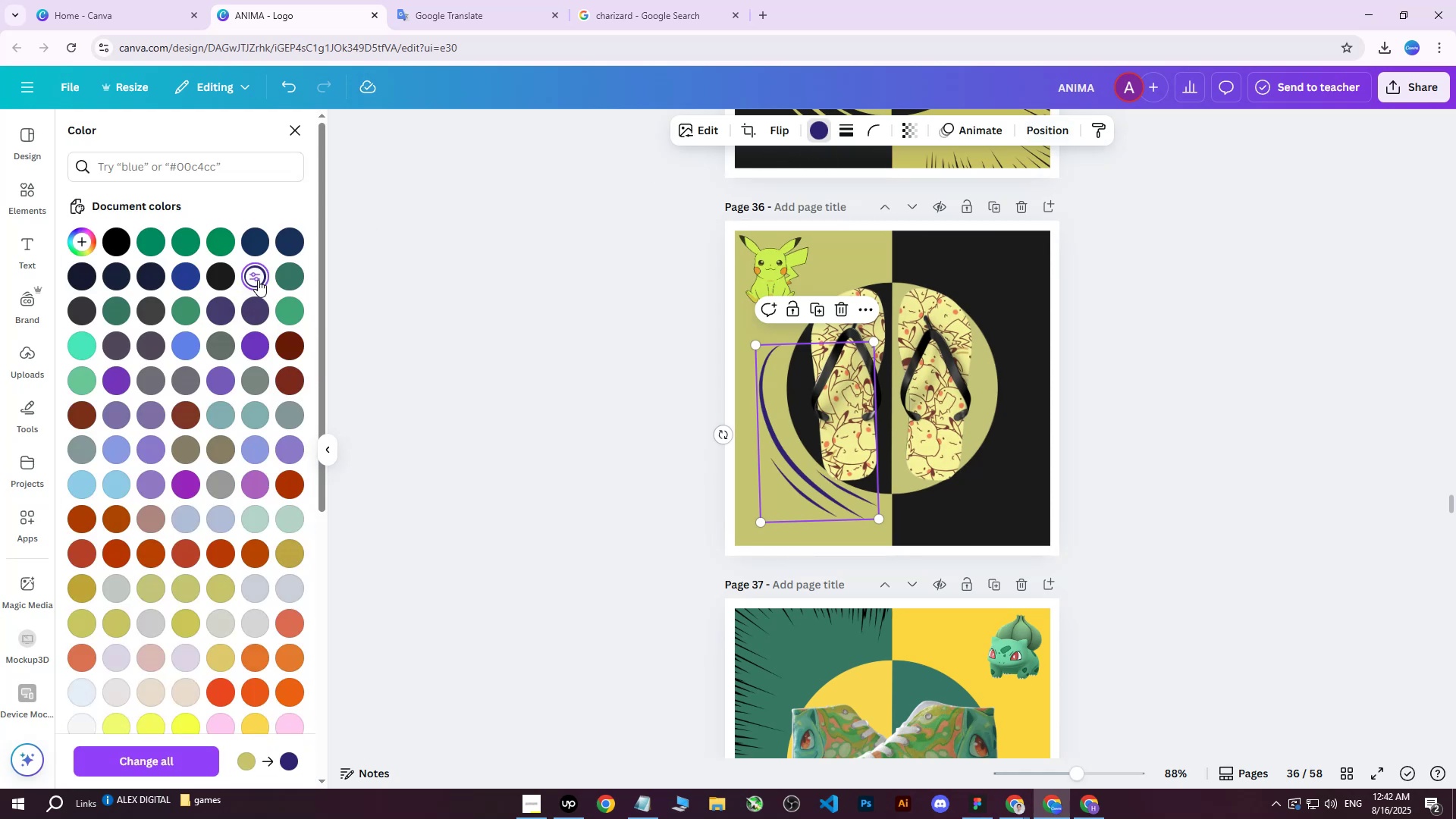 
triple_click([258, 280])
 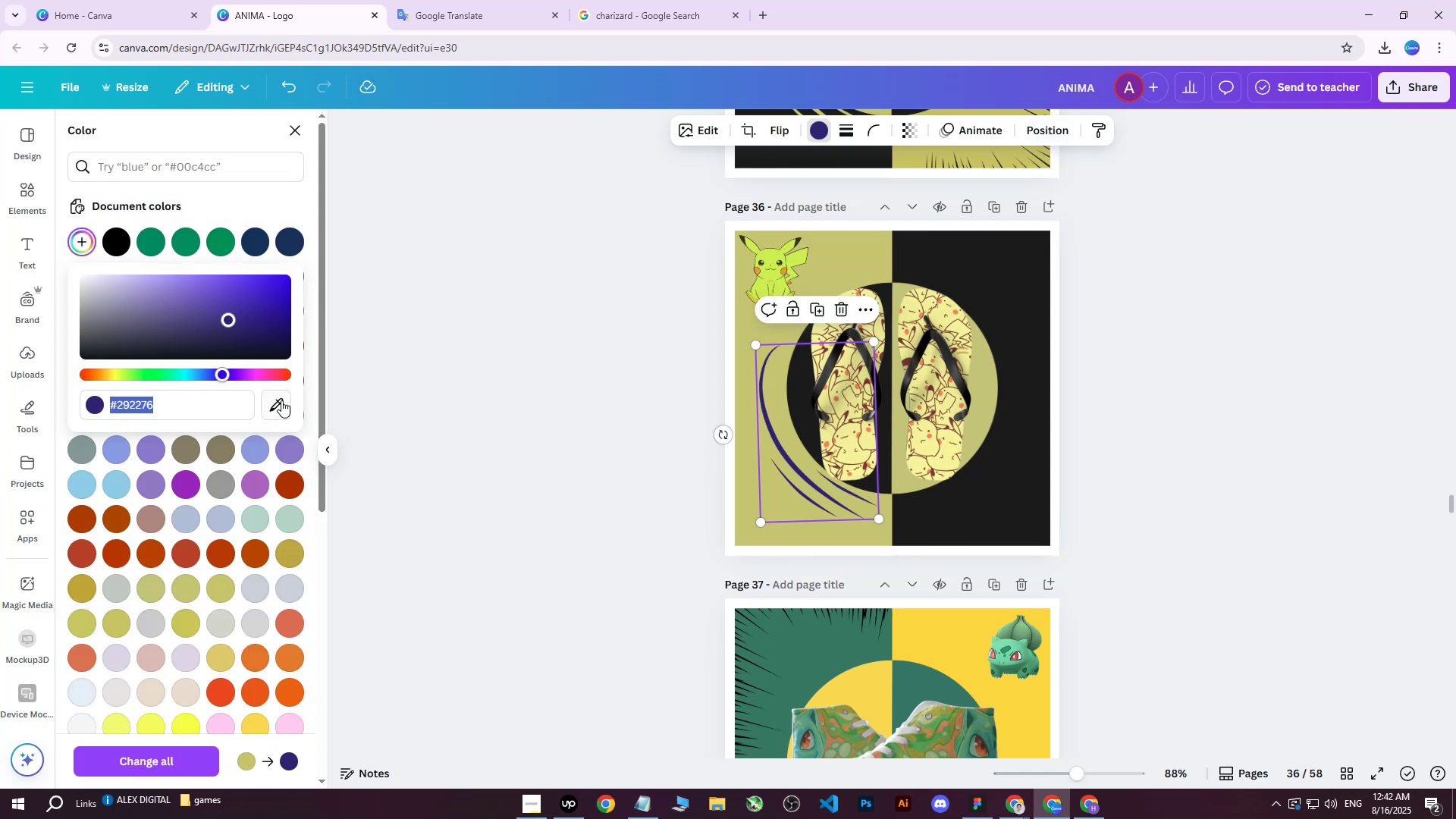 
left_click([283, 412])
 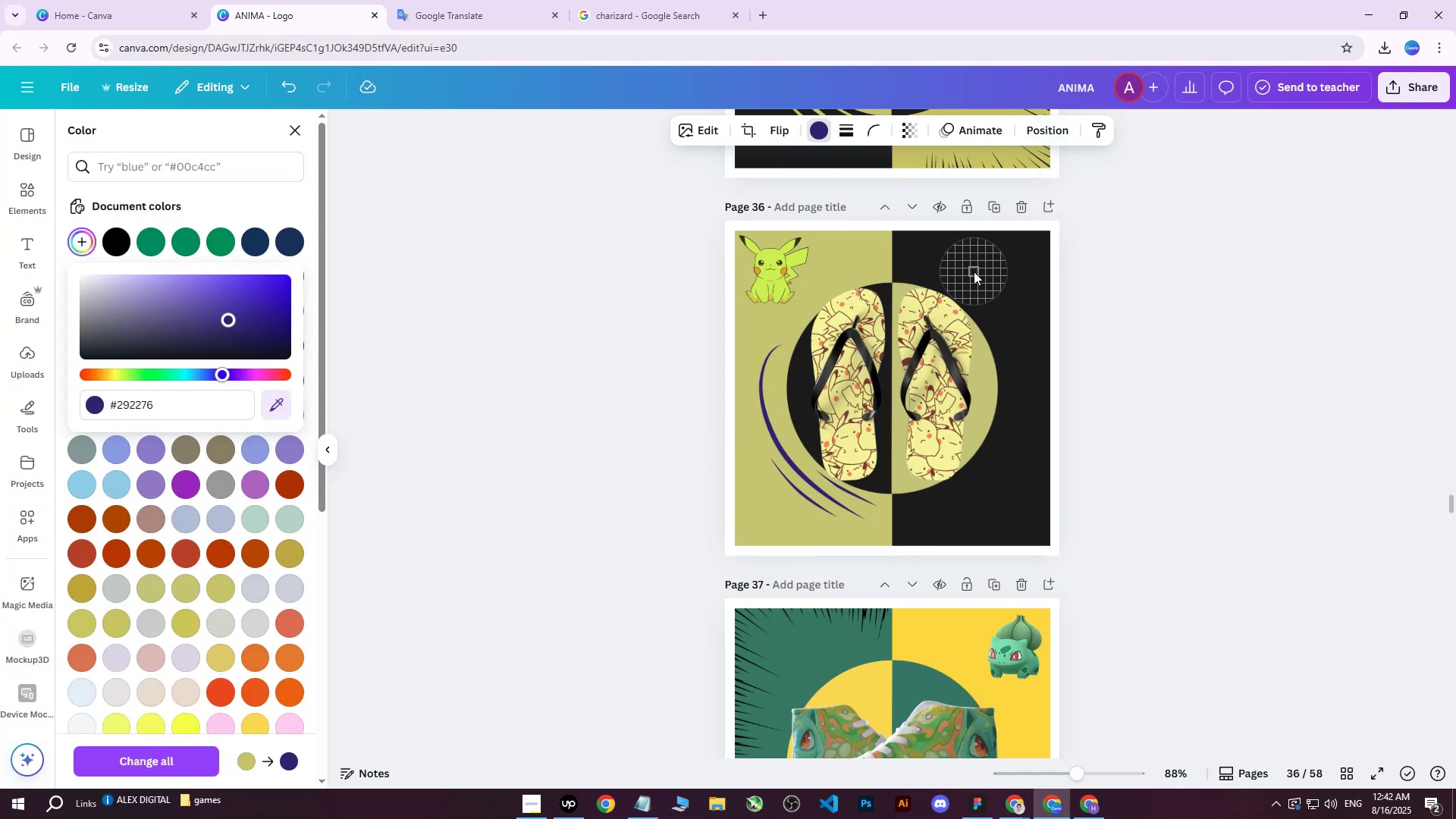 
left_click([974, 271])
 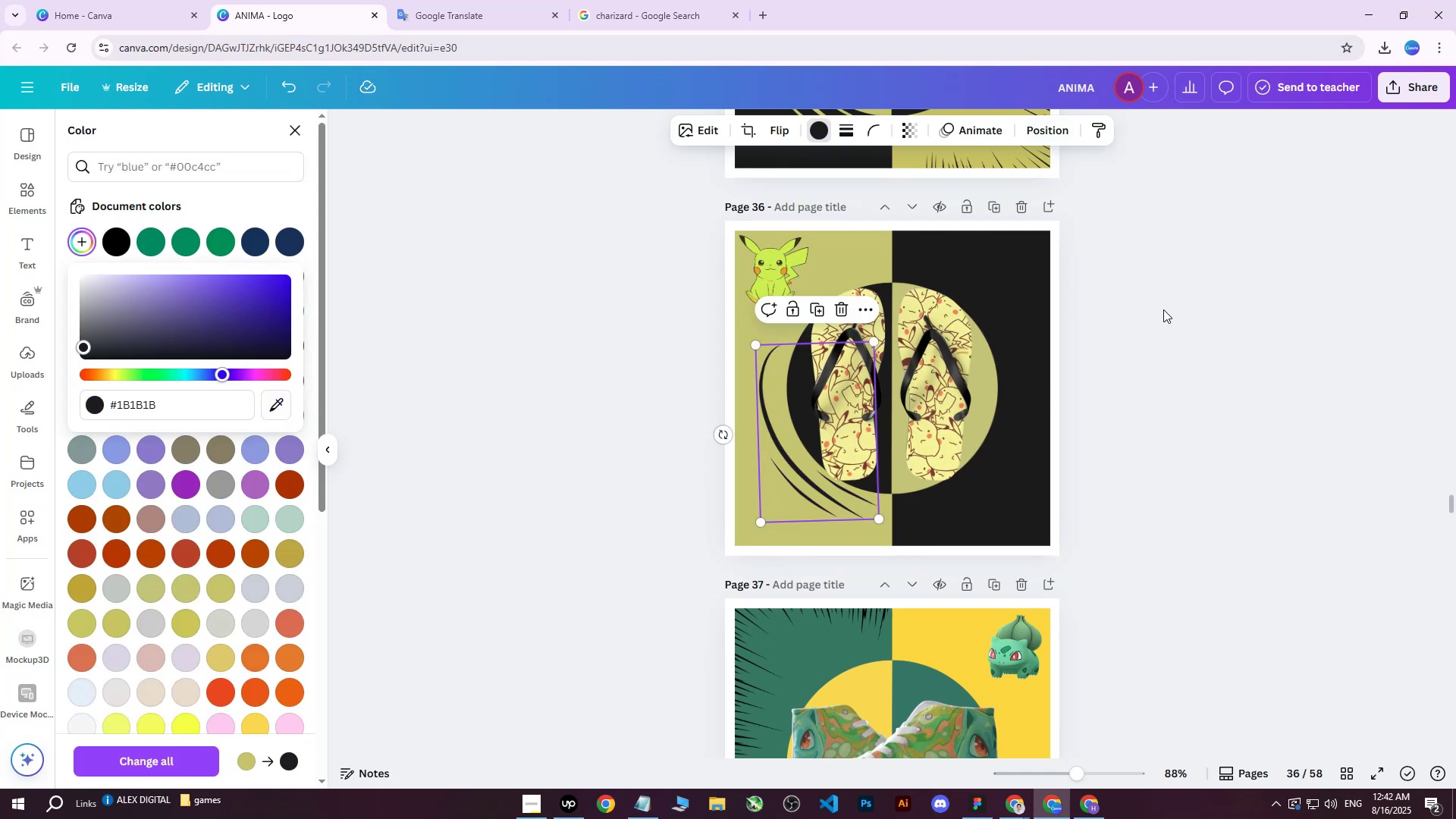 
left_click([1163, 309])
 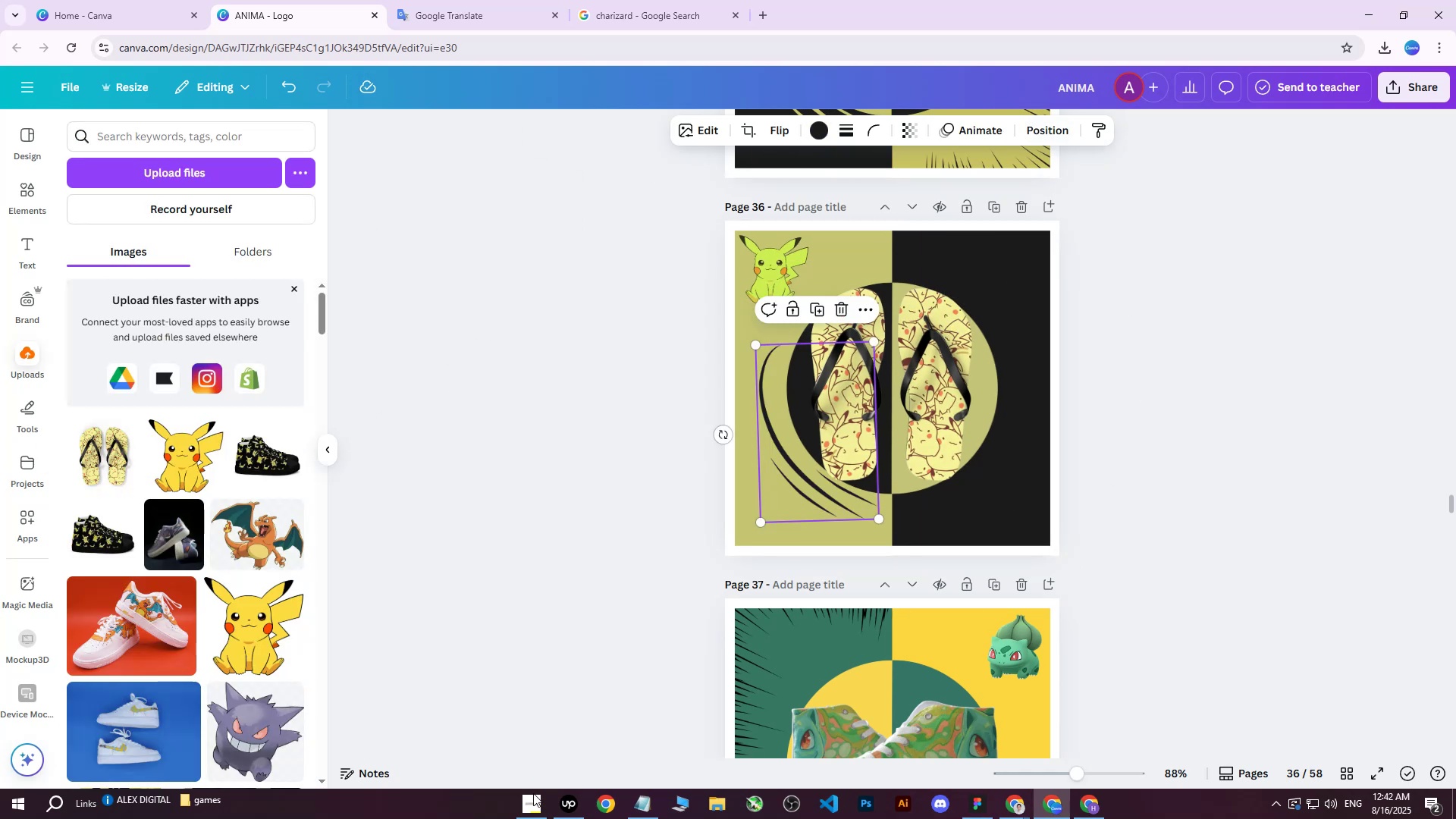 
left_click([565, 810])
 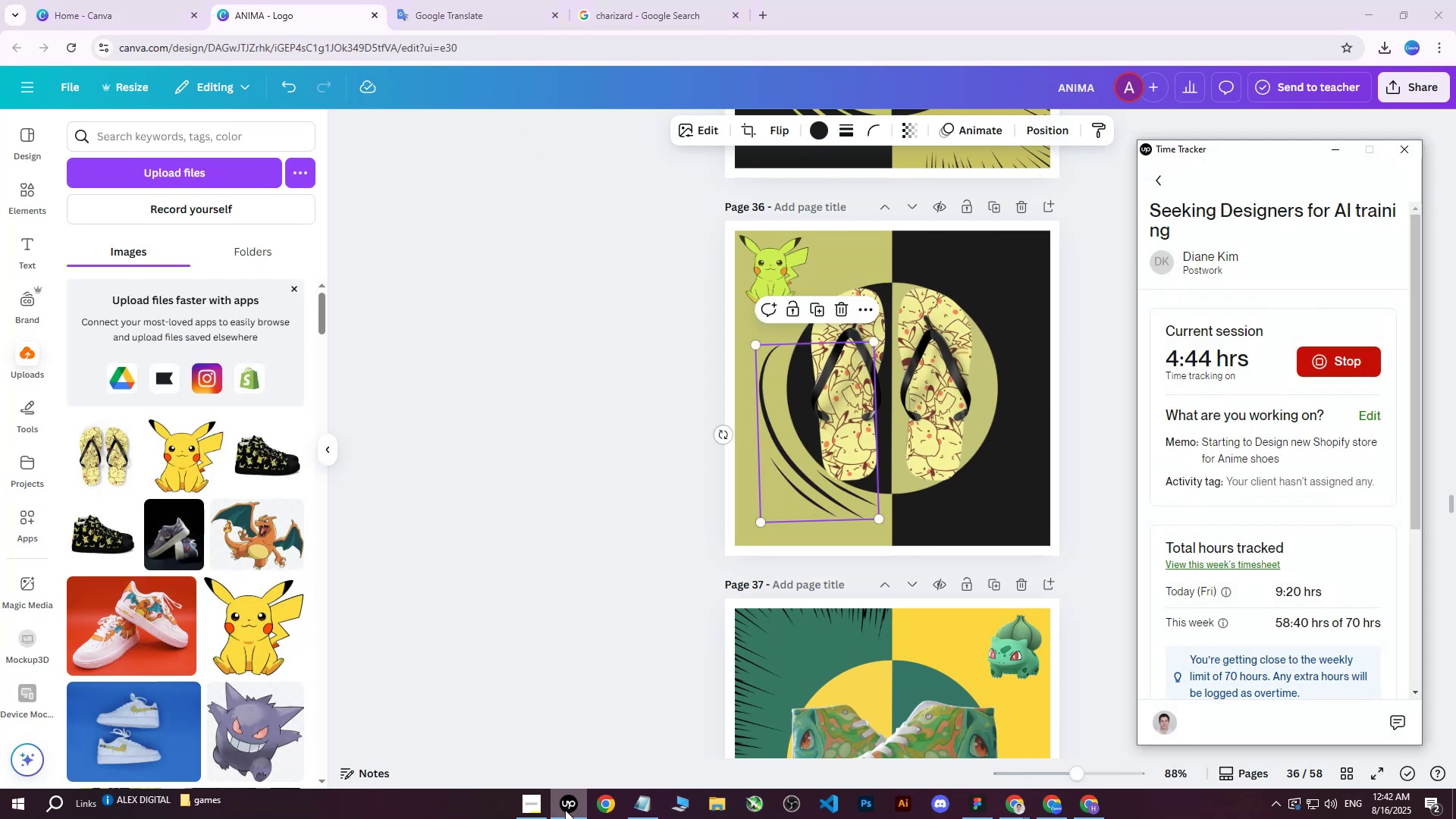 
left_click([565, 810])
 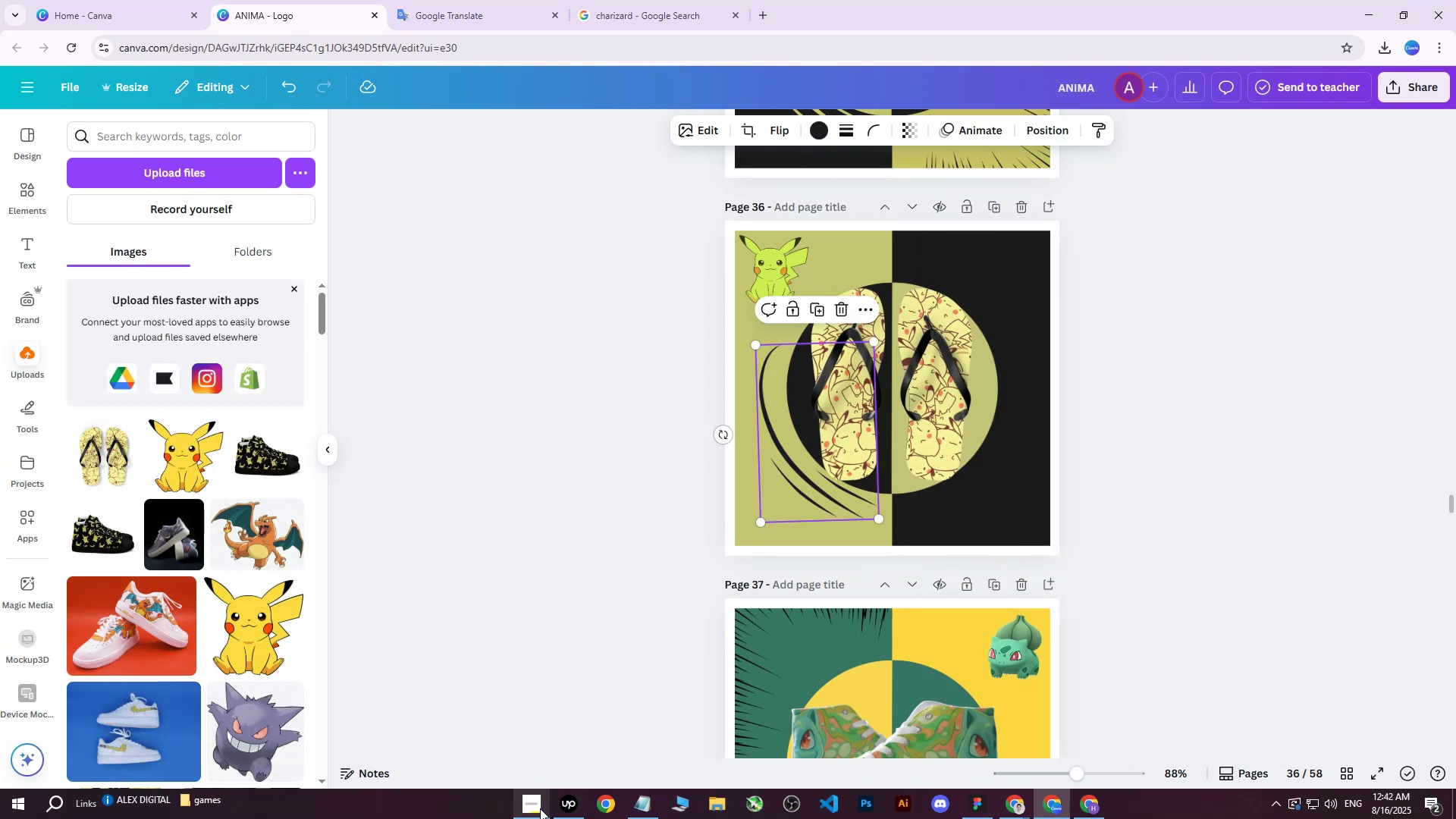 
left_click([540, 808])
 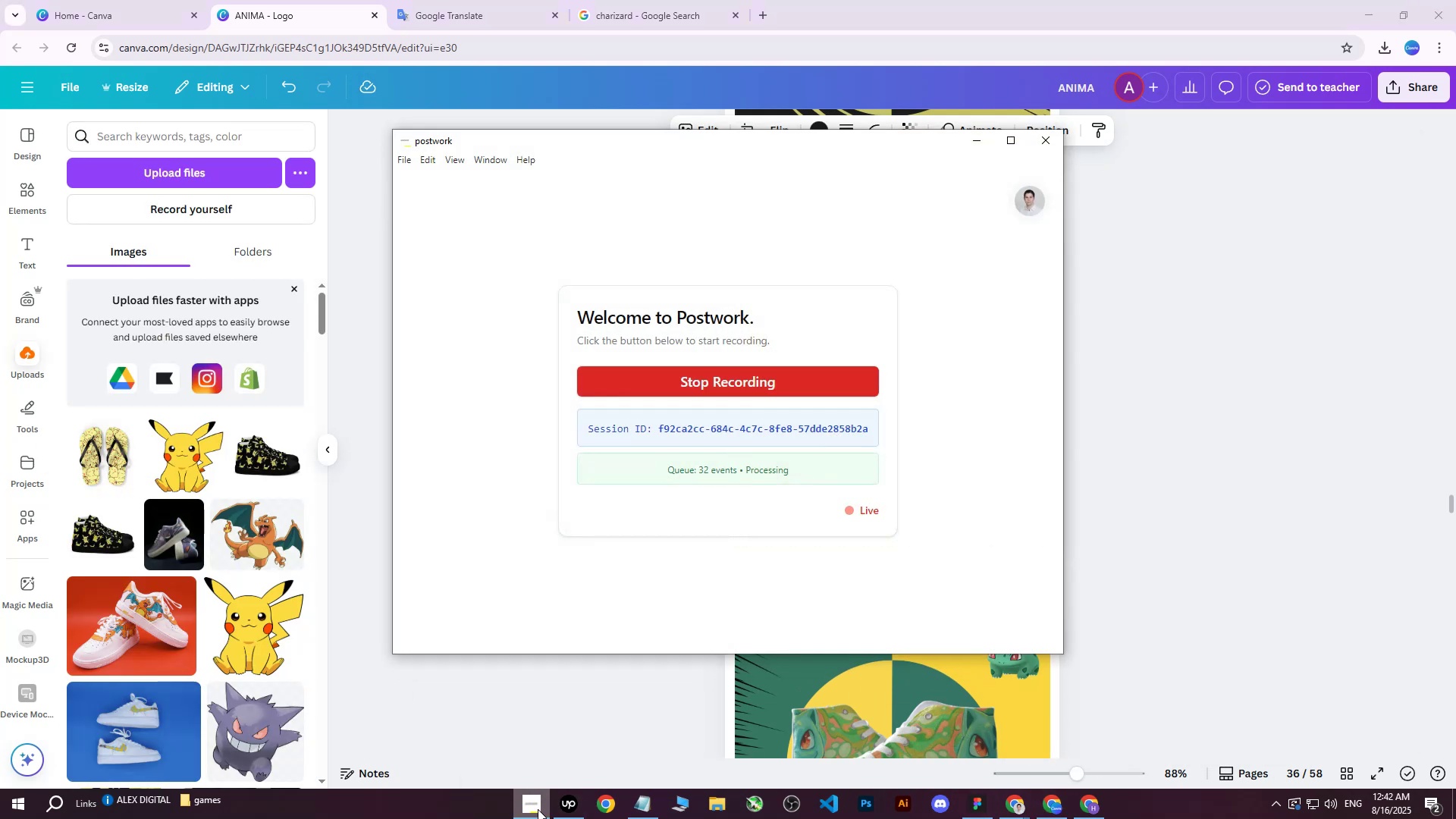 
left_click([538, 809])
 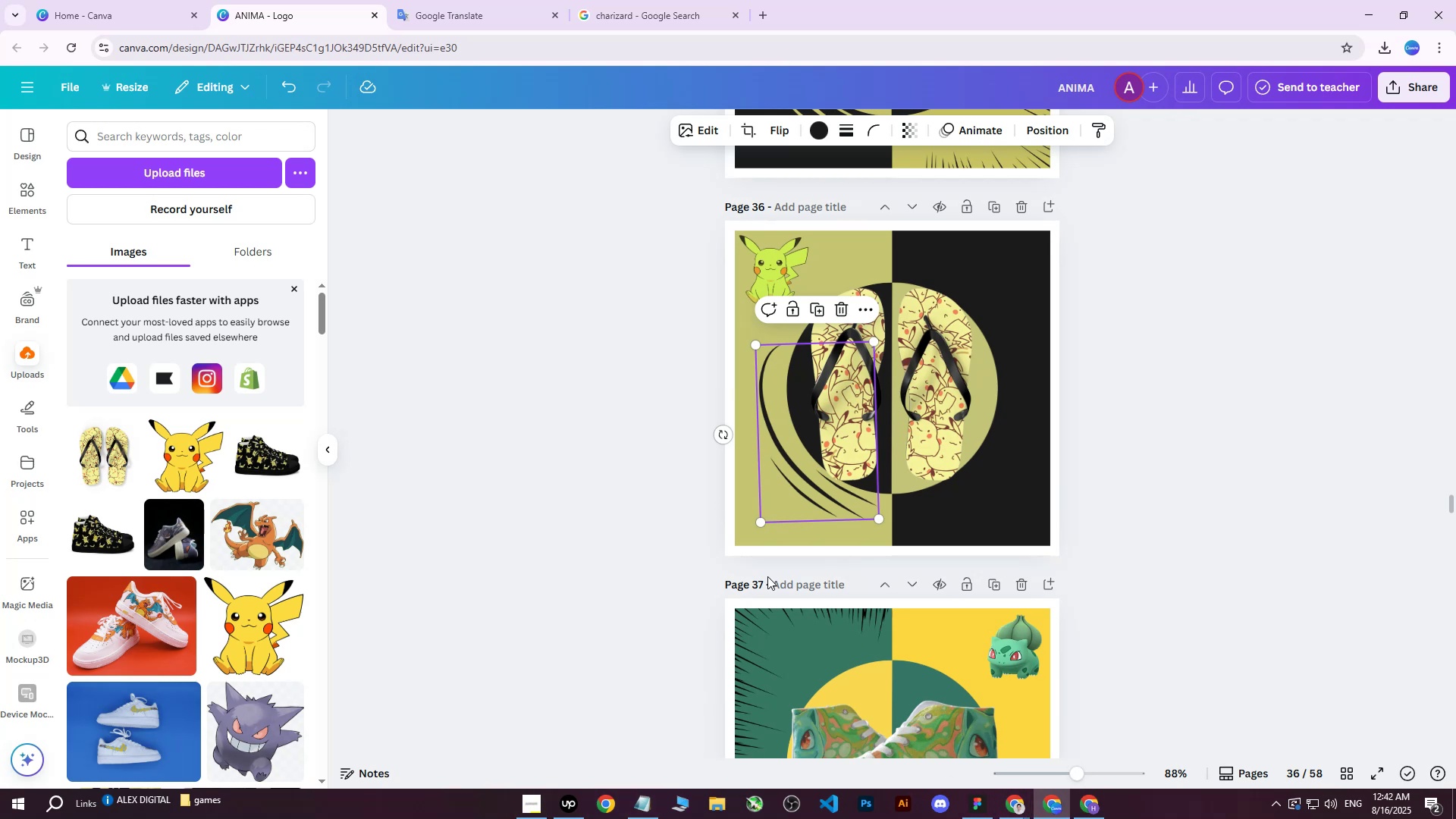 
left_click([1012, 805])
 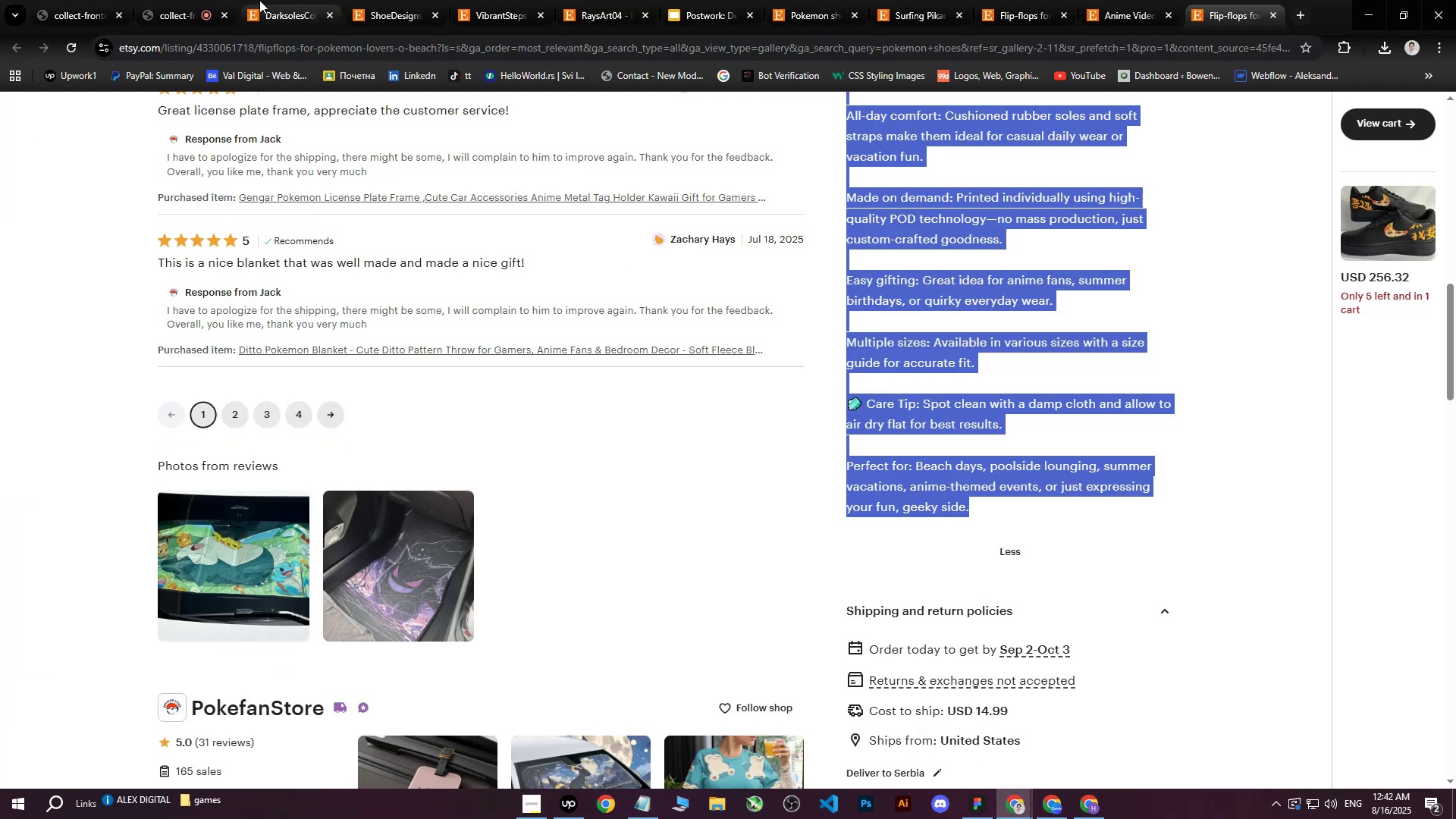 
left_click([199, 0])
 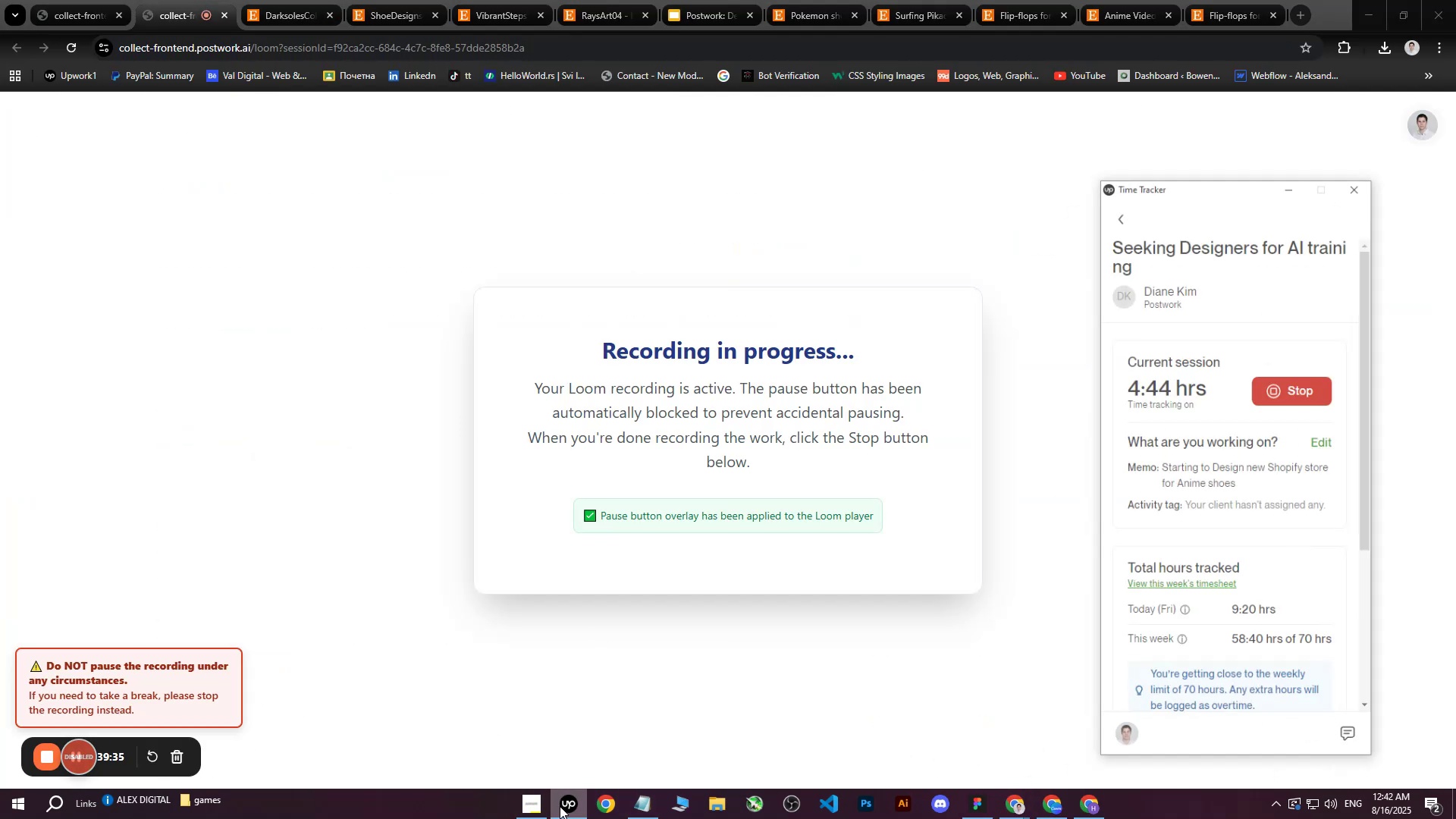 
left_click([560, 806])
 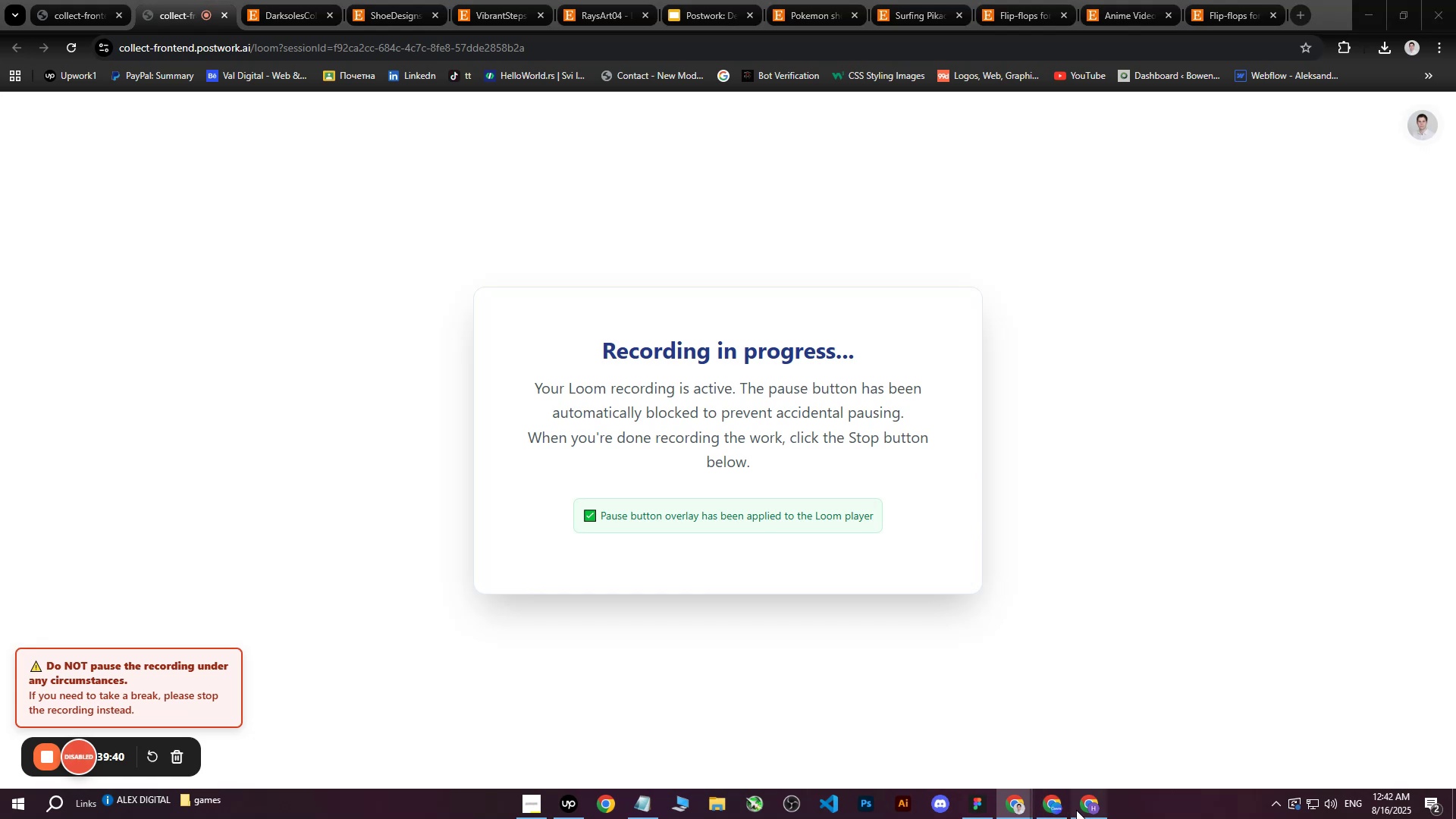 
wait(5.8)
 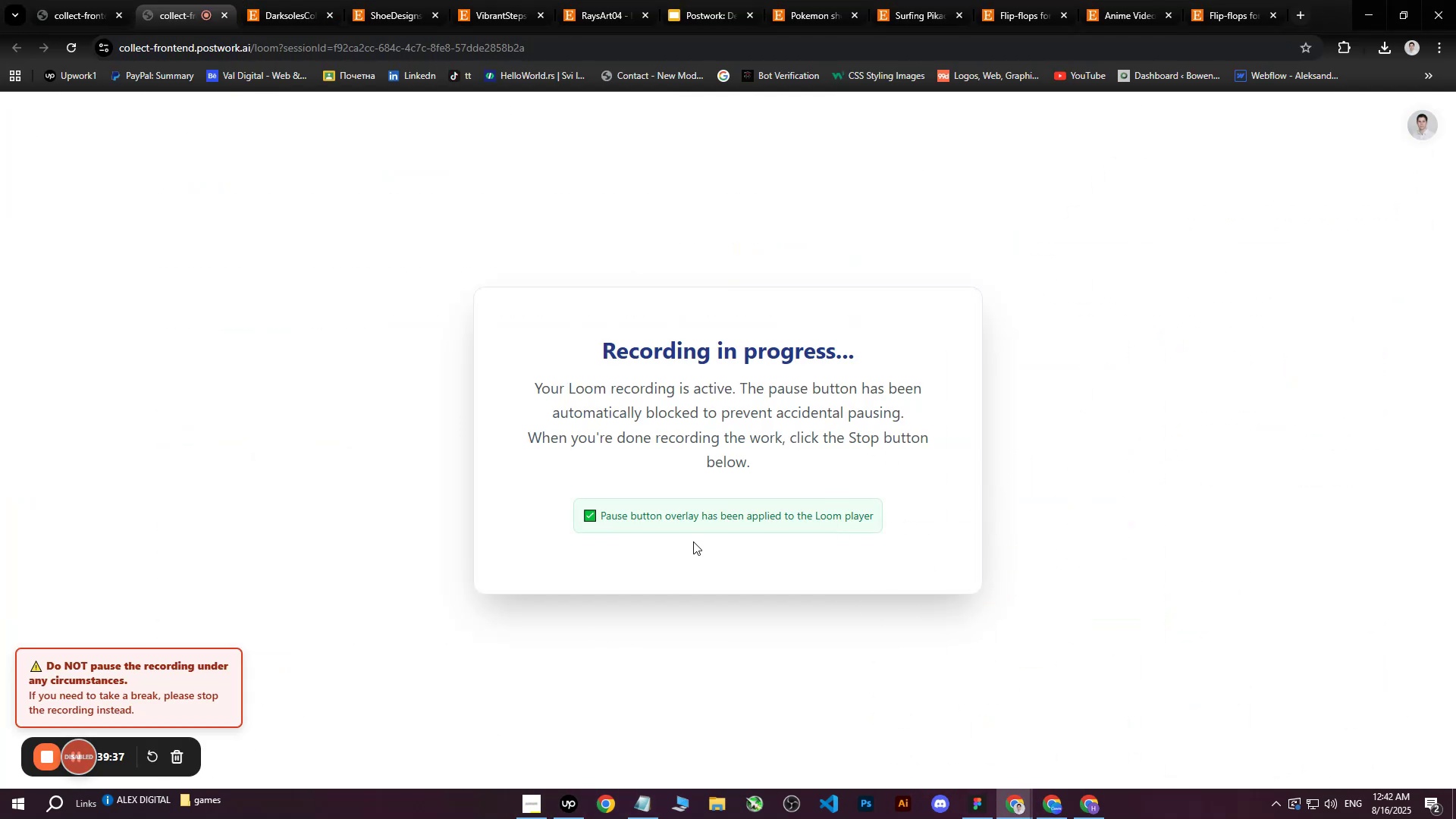 
left_click([661, 584])
 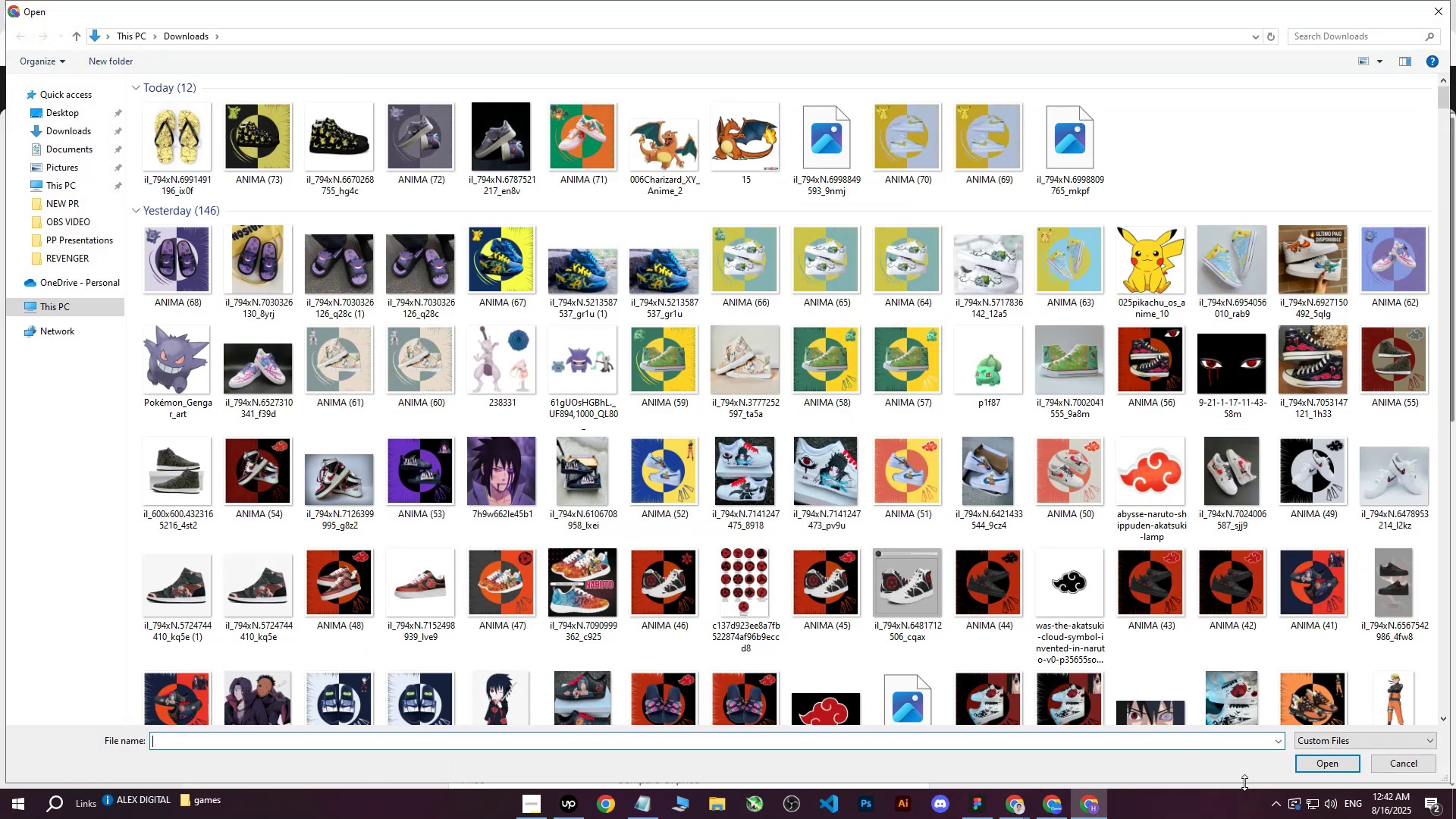 
left_click([1054, 803])
 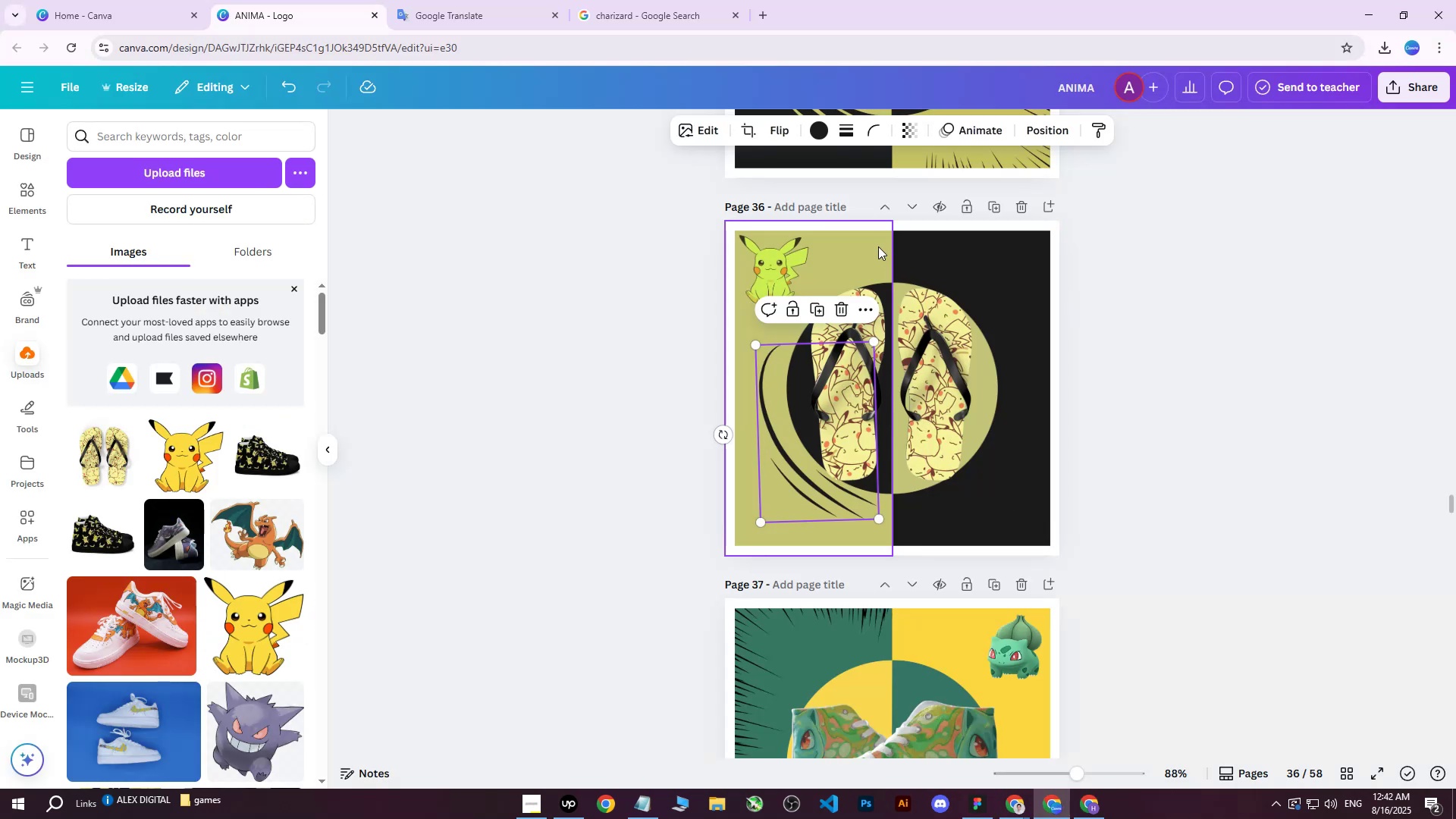 
left_click([1131, 262])
 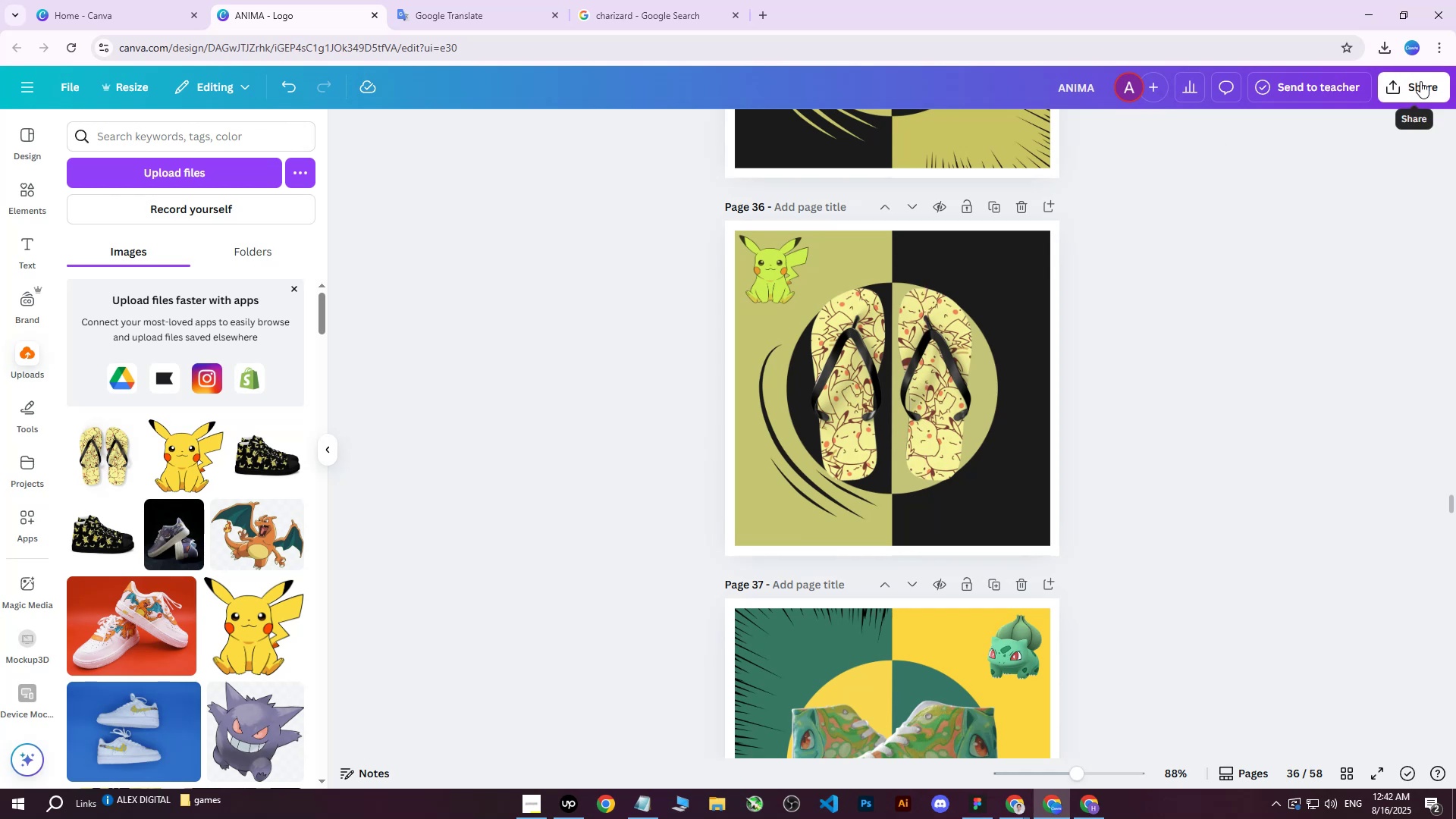 
wait(5.48)
 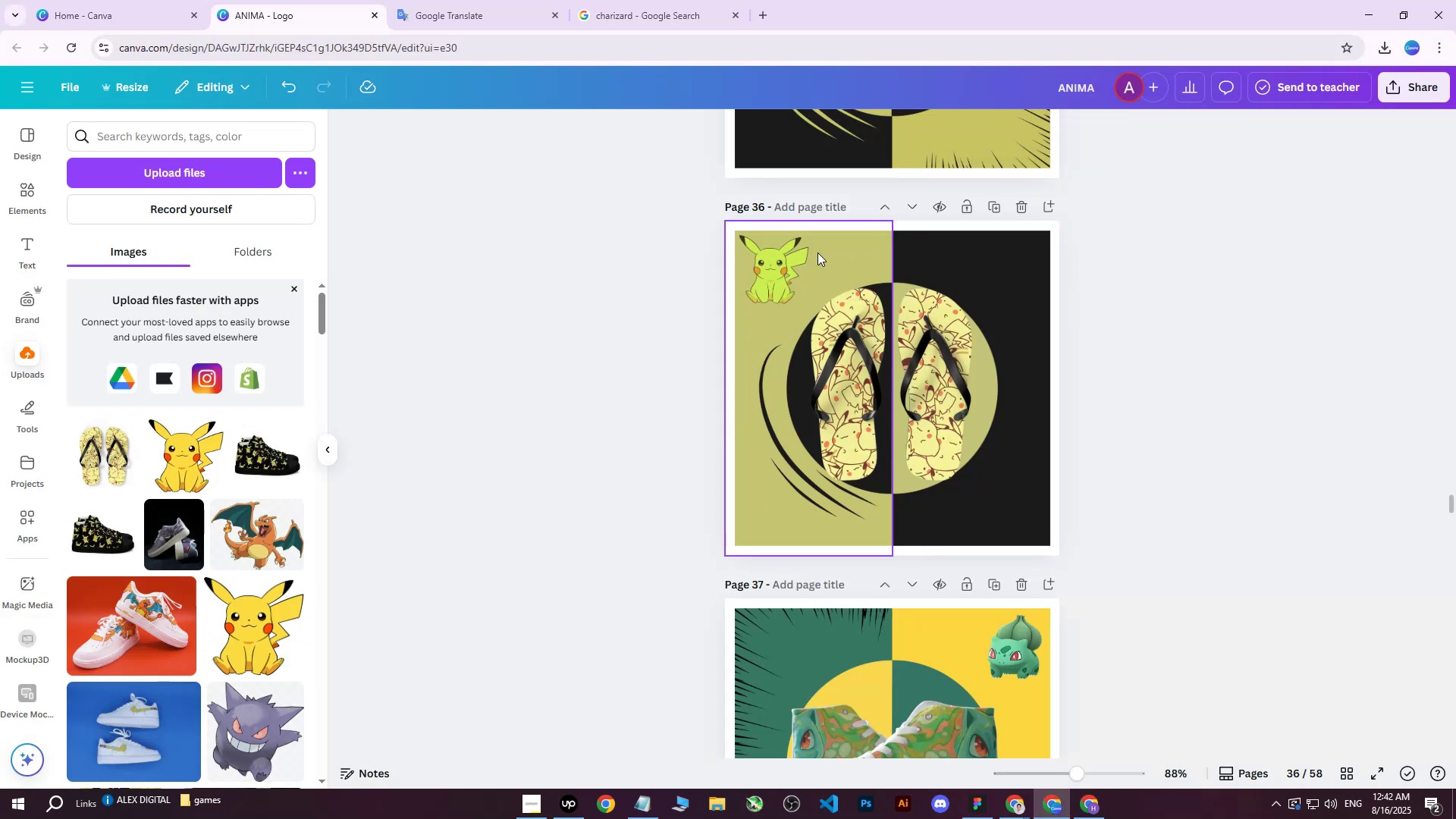 
left_click([964, 240])
 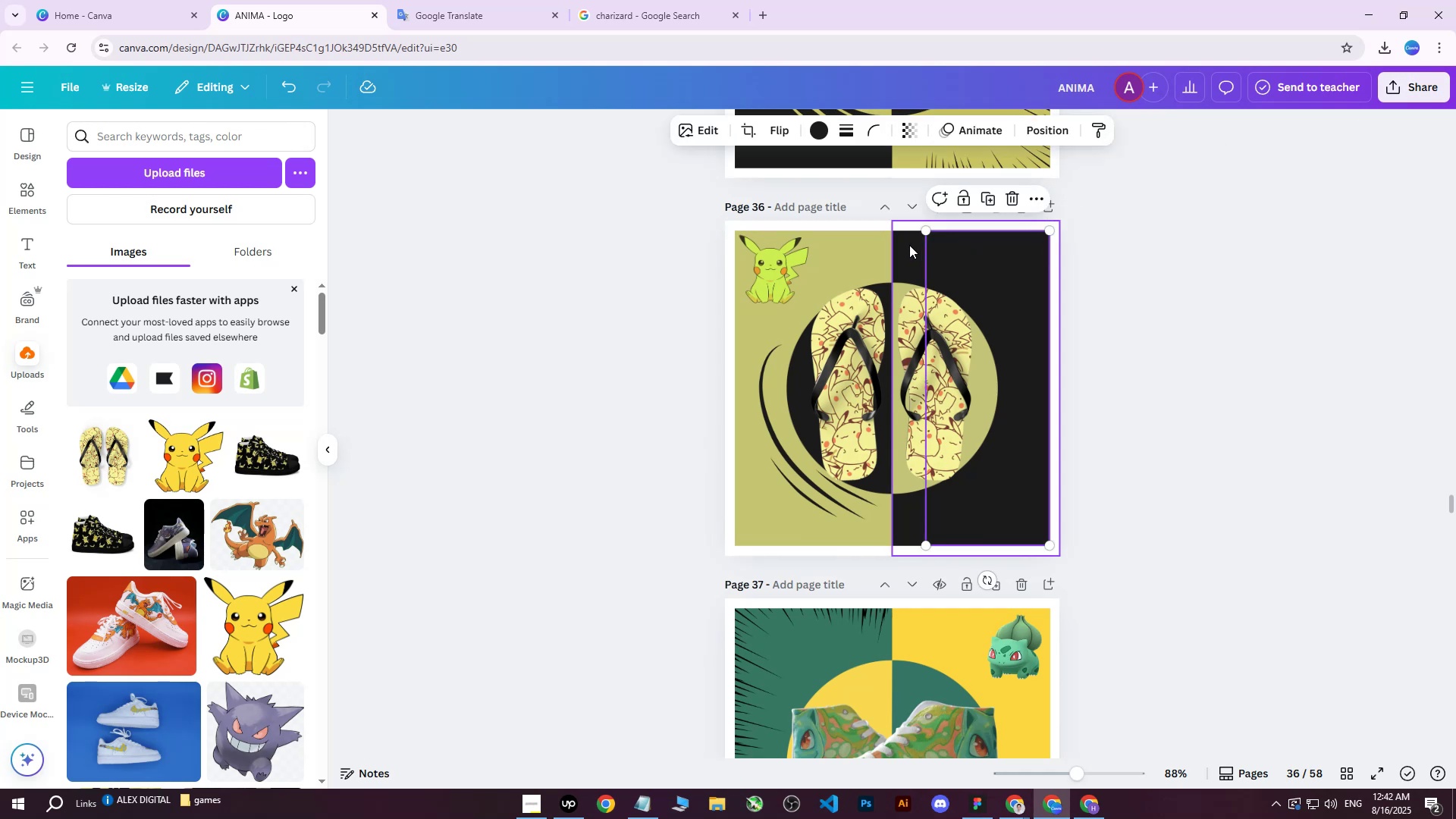 
left_click([909, 245])
 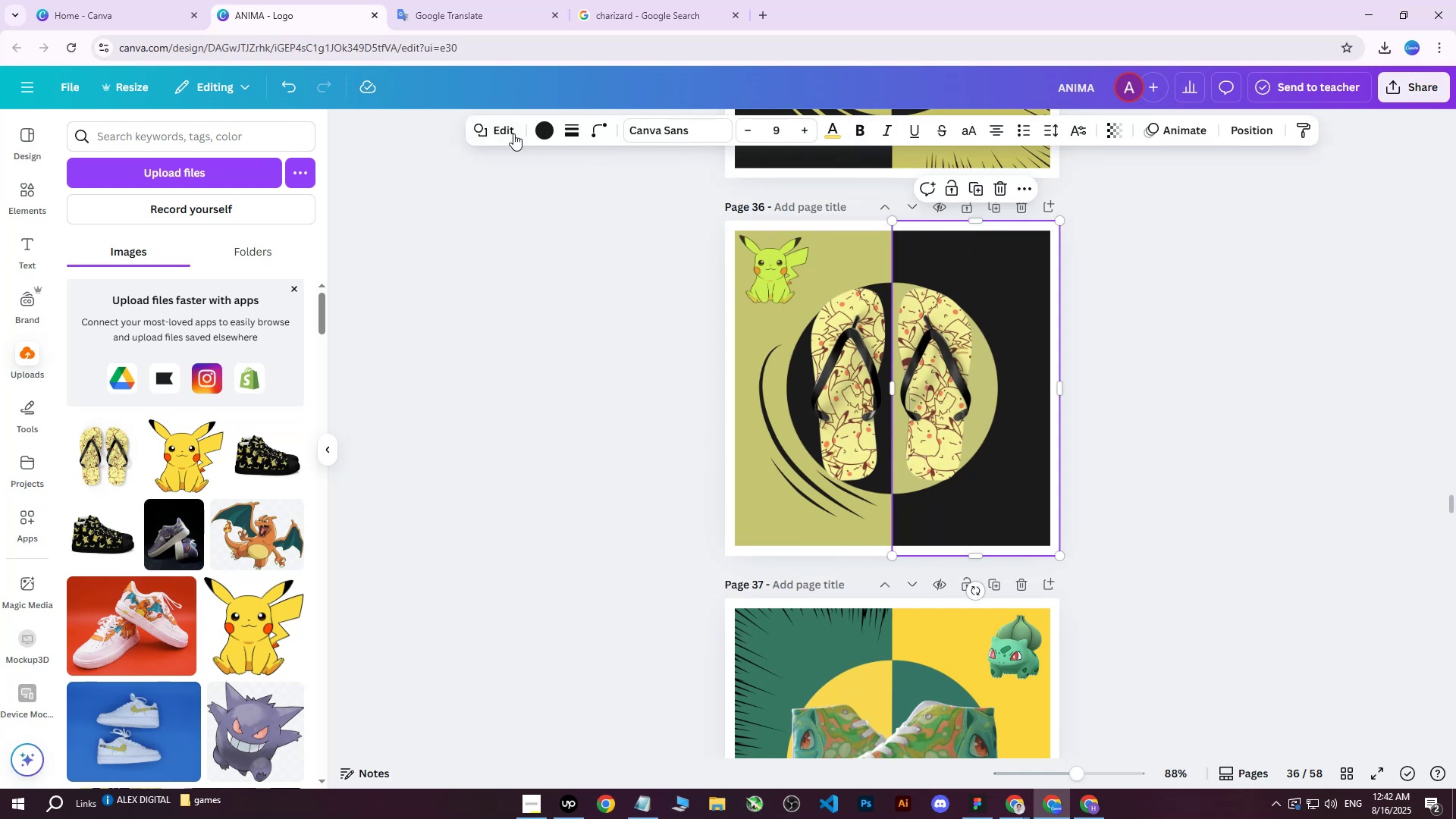 
left_click([548, 125])
 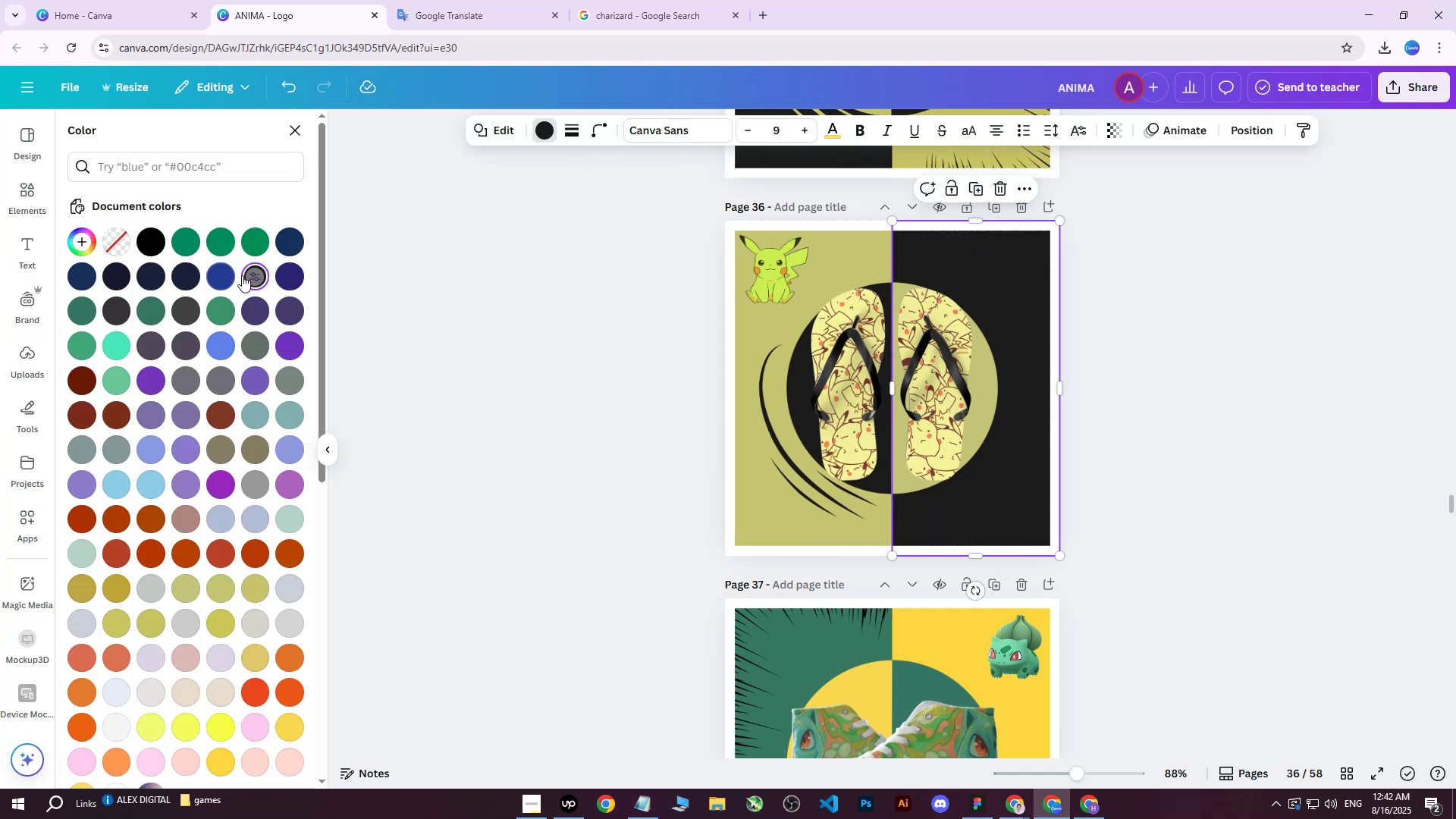 
double_click([242, 275])
 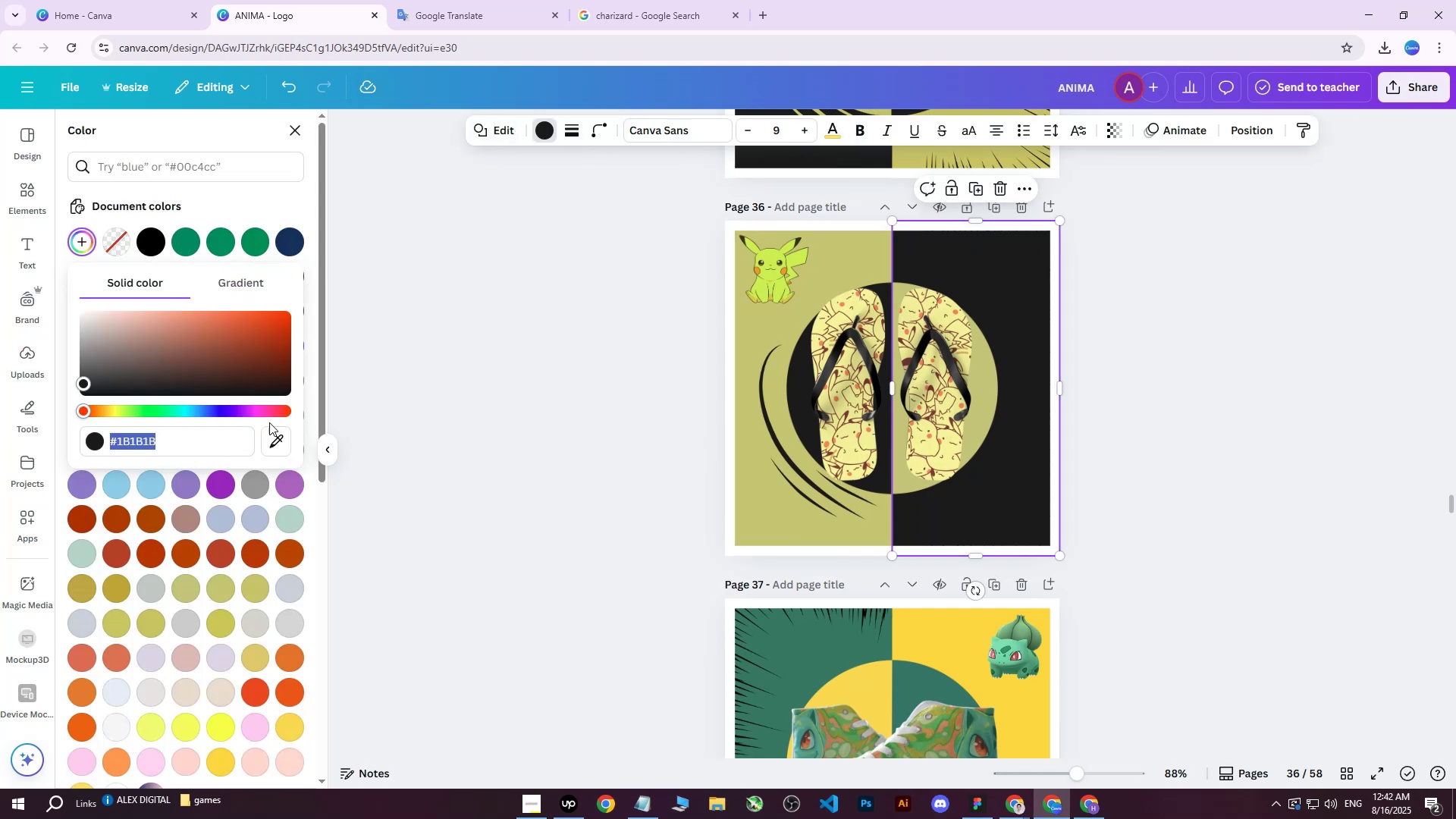 
left_click([278, 435])
 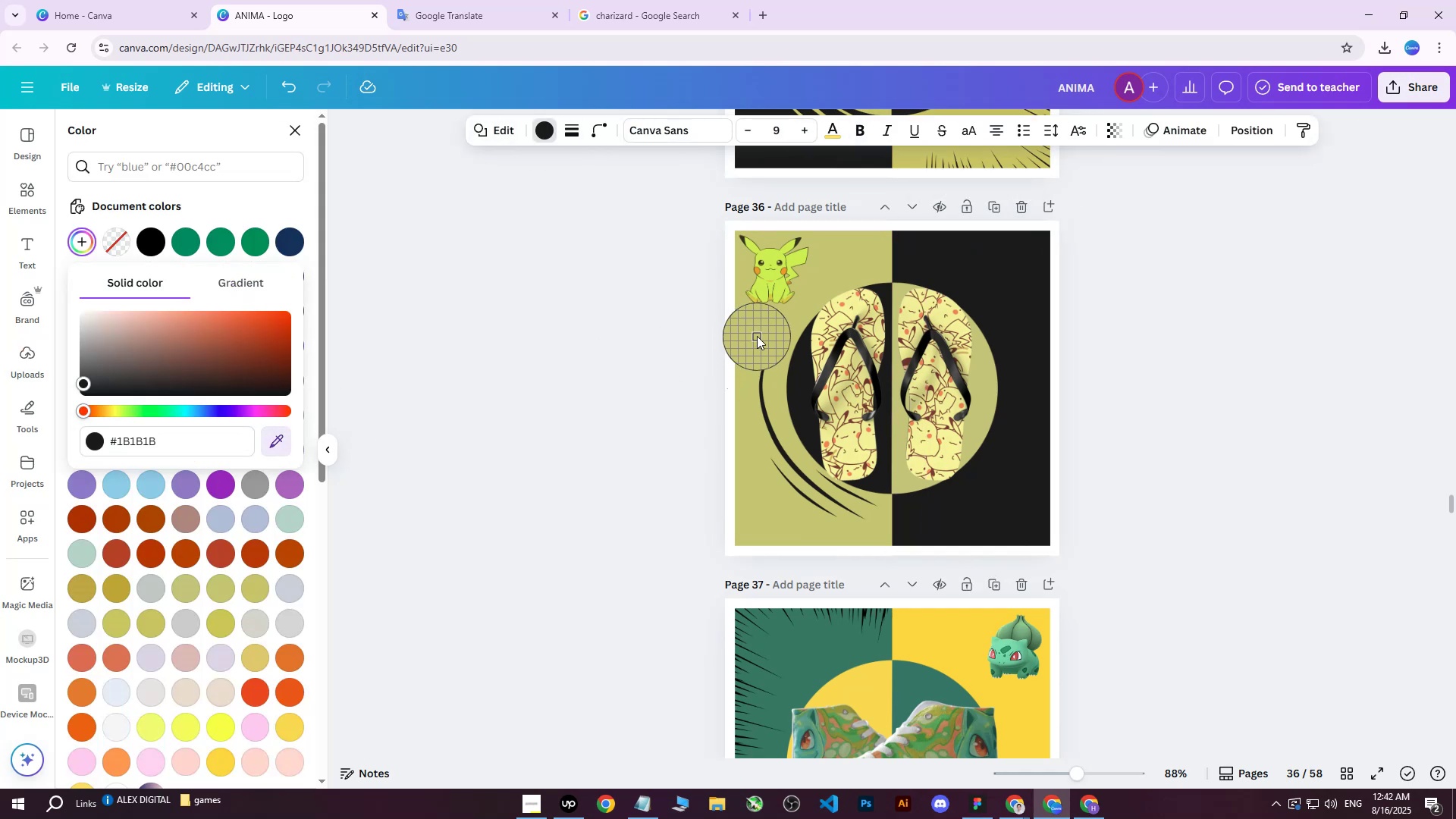 
left_click([762, 331])
 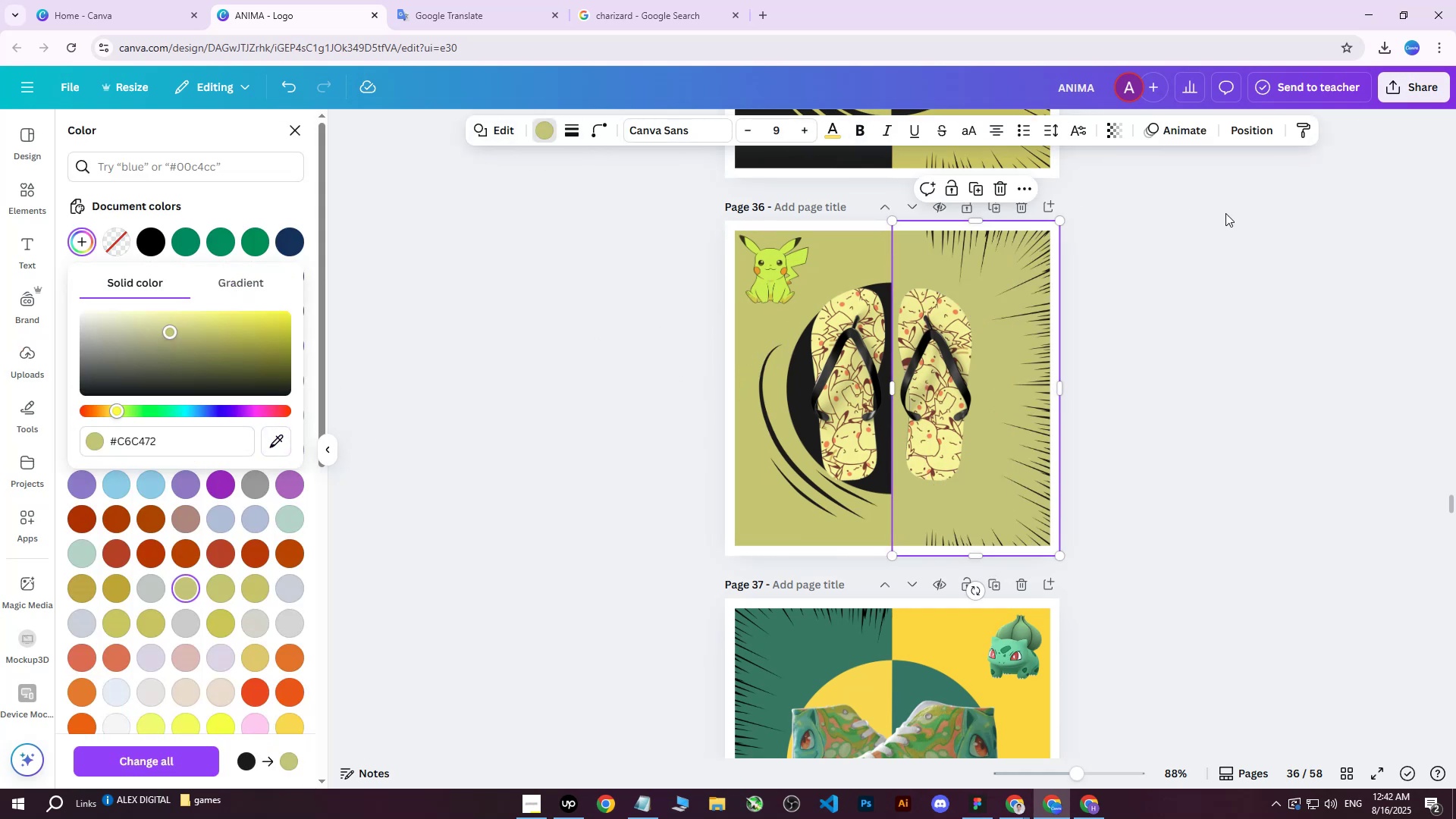 
key(Control+Z)
 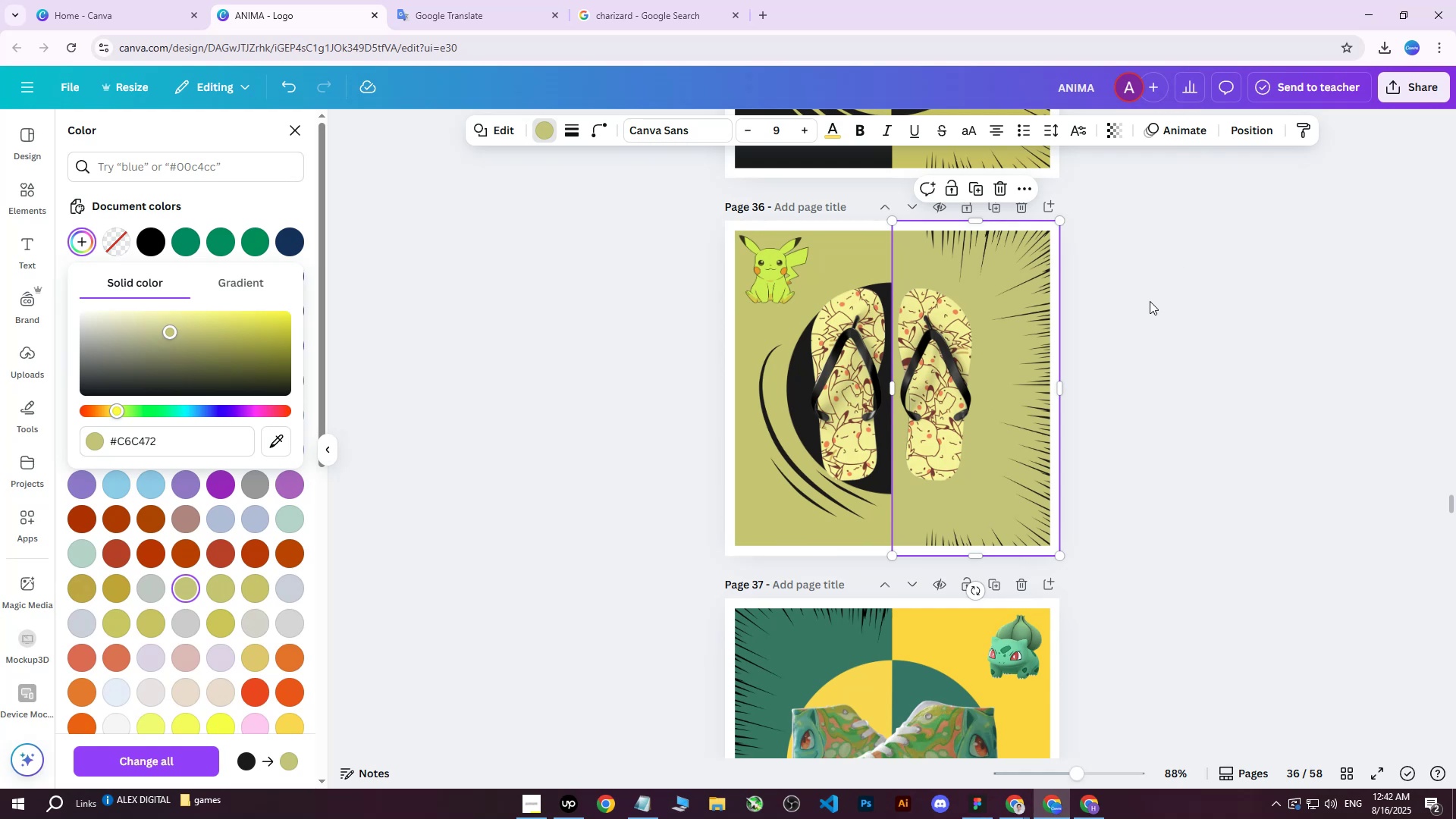 
left_click([1149, 306])
 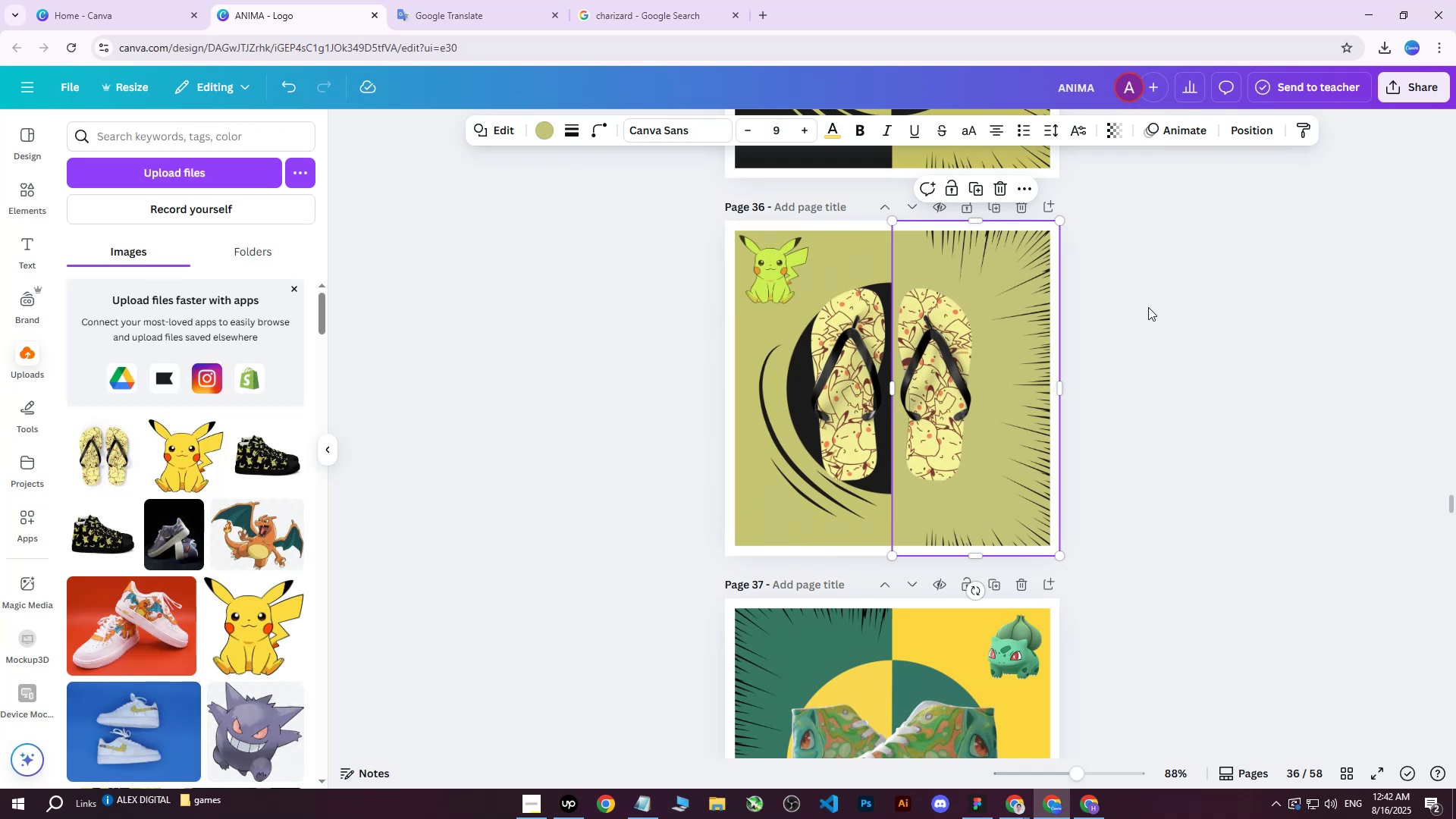 
left_click([1147, 307])
 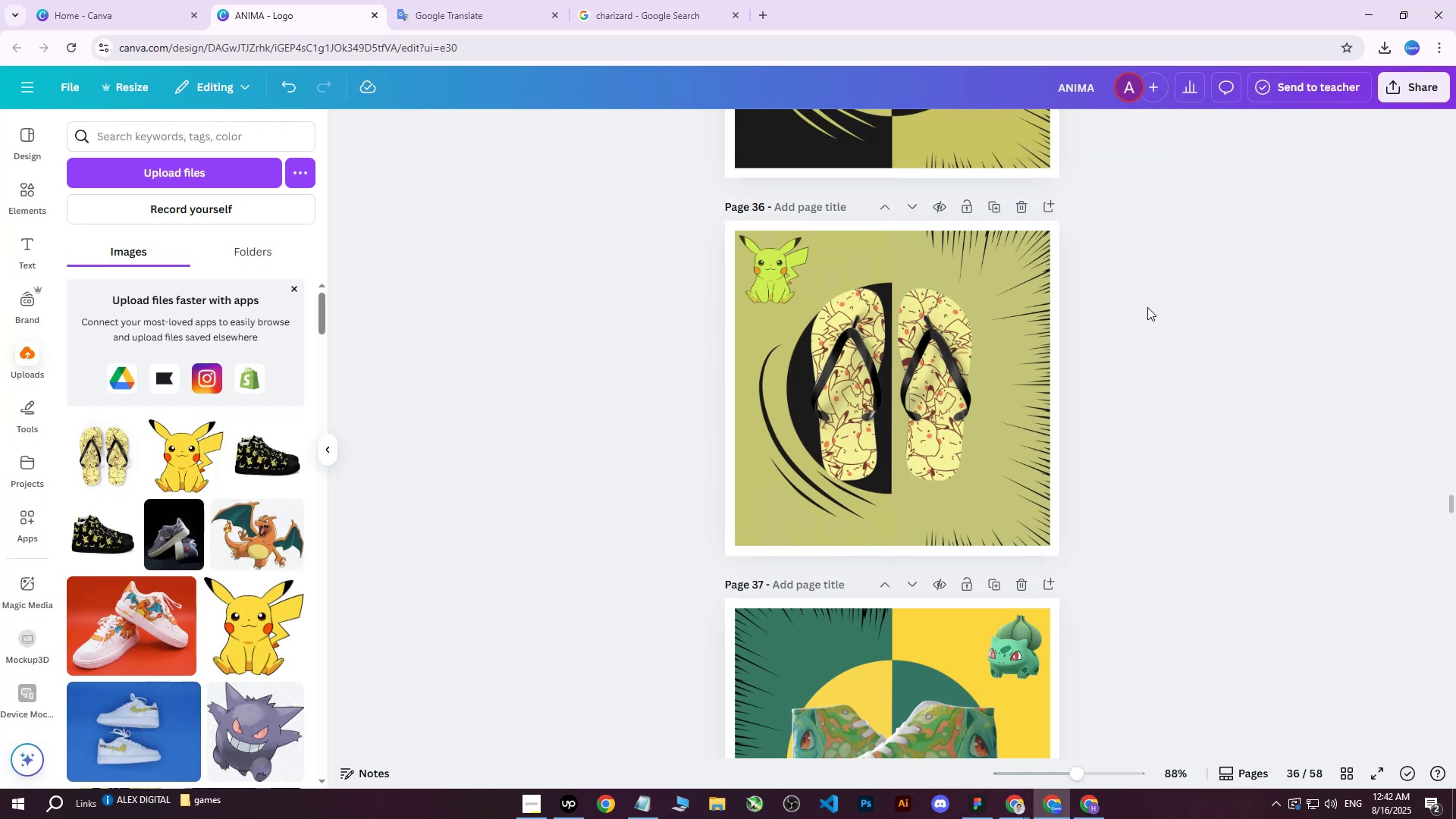 
key(Control+Z)
 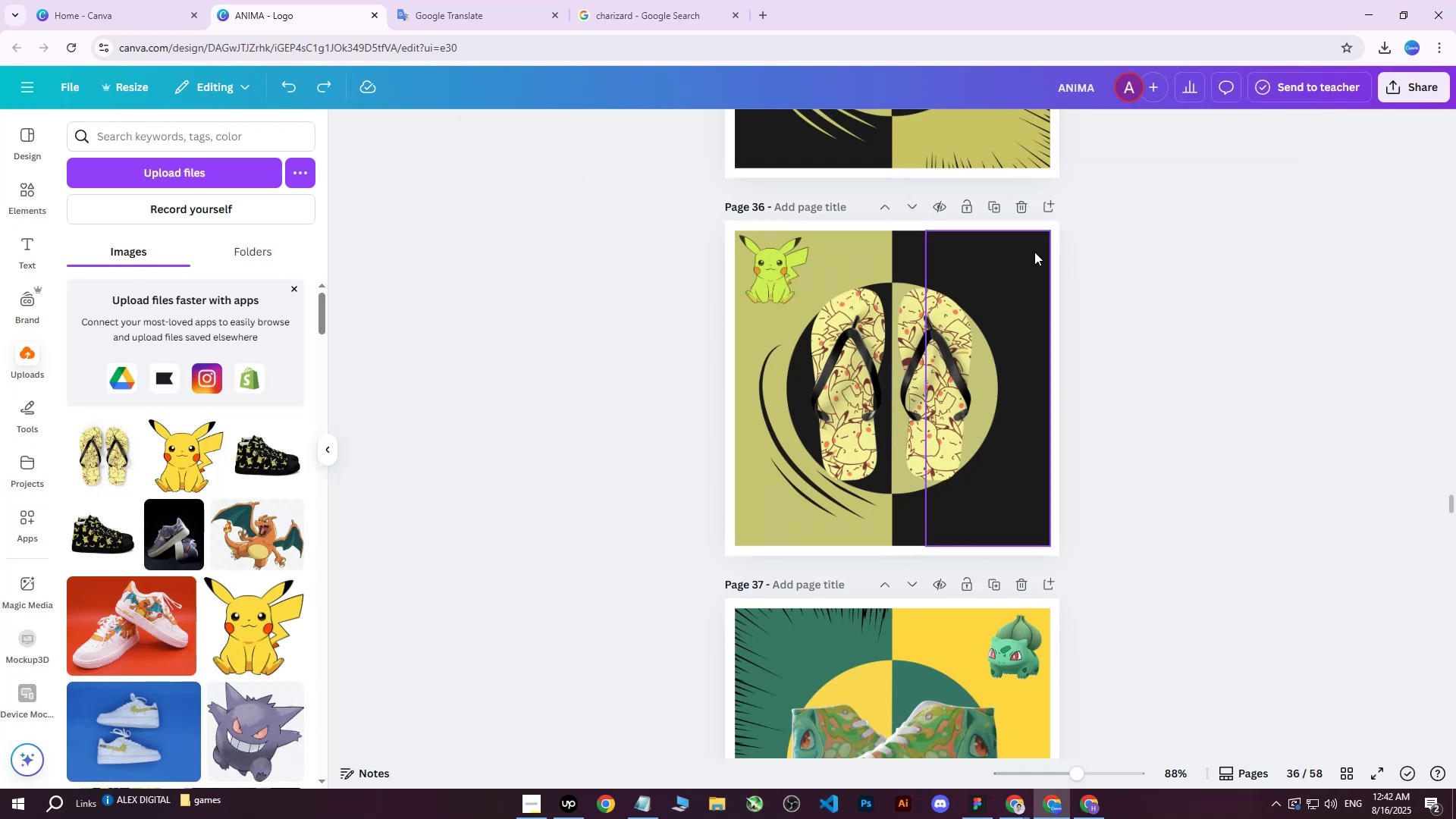 
left_click([1025, 253])
 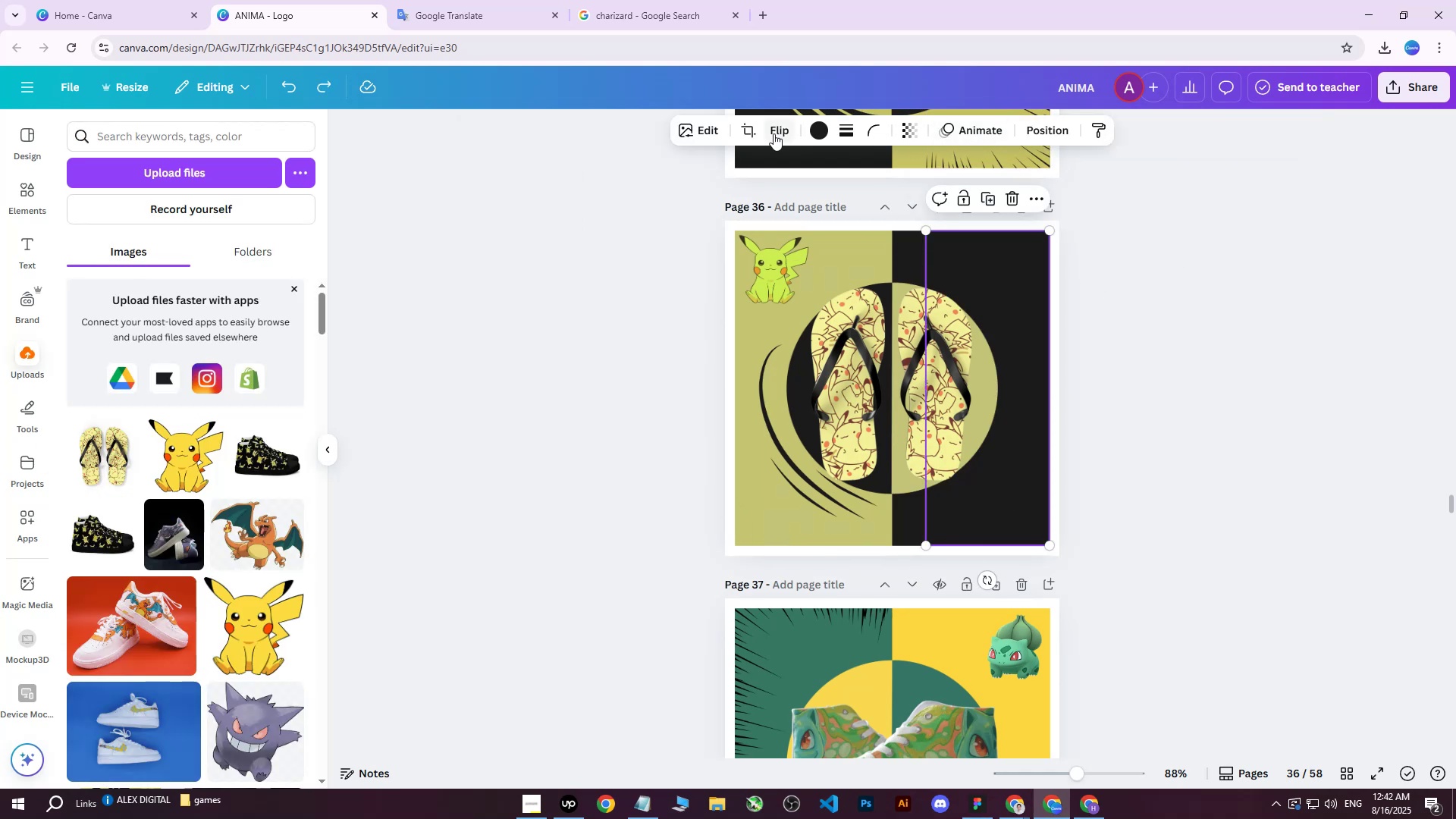 
left_click([817, 127])
 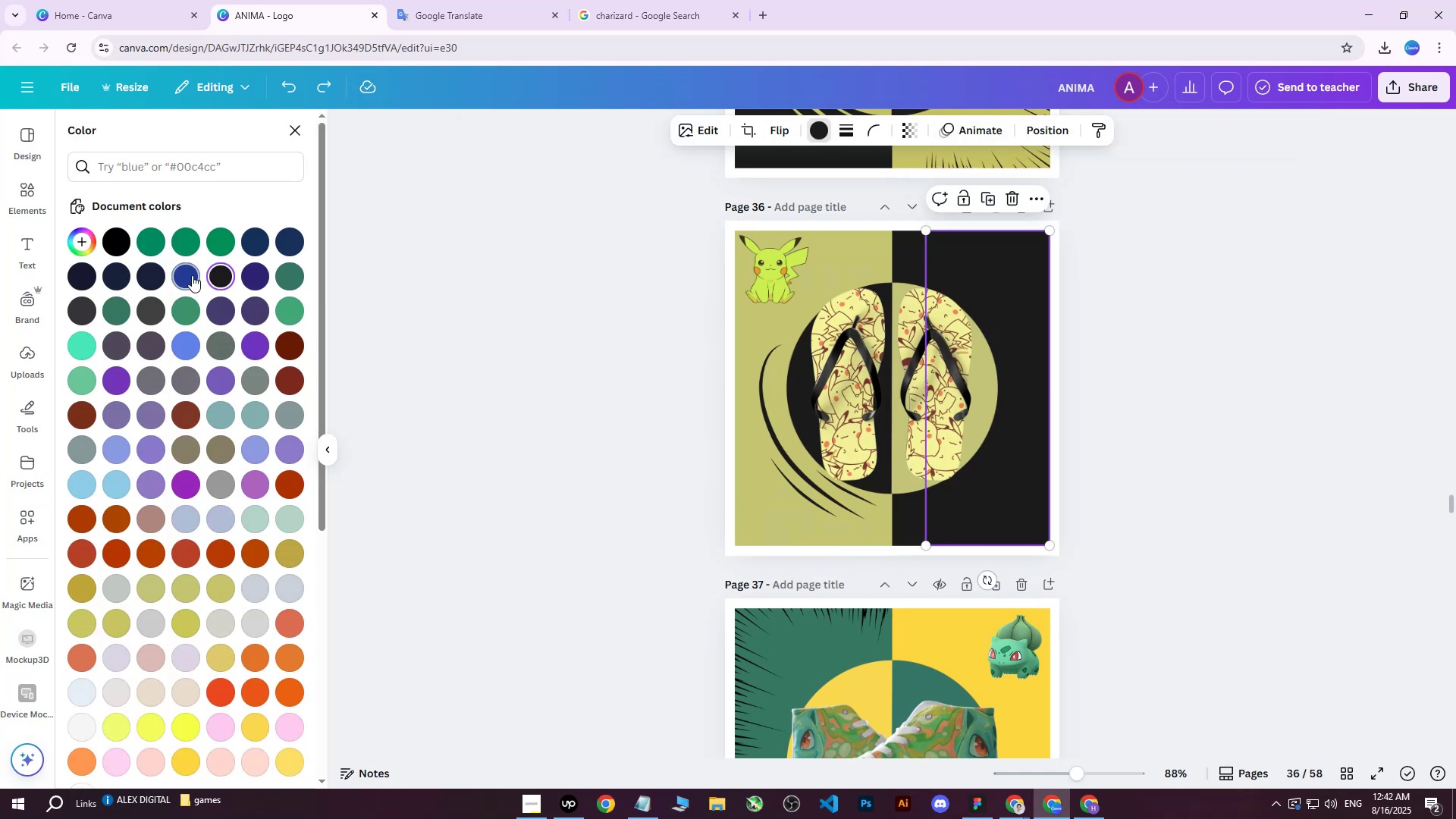 
left_click([219, 271])
 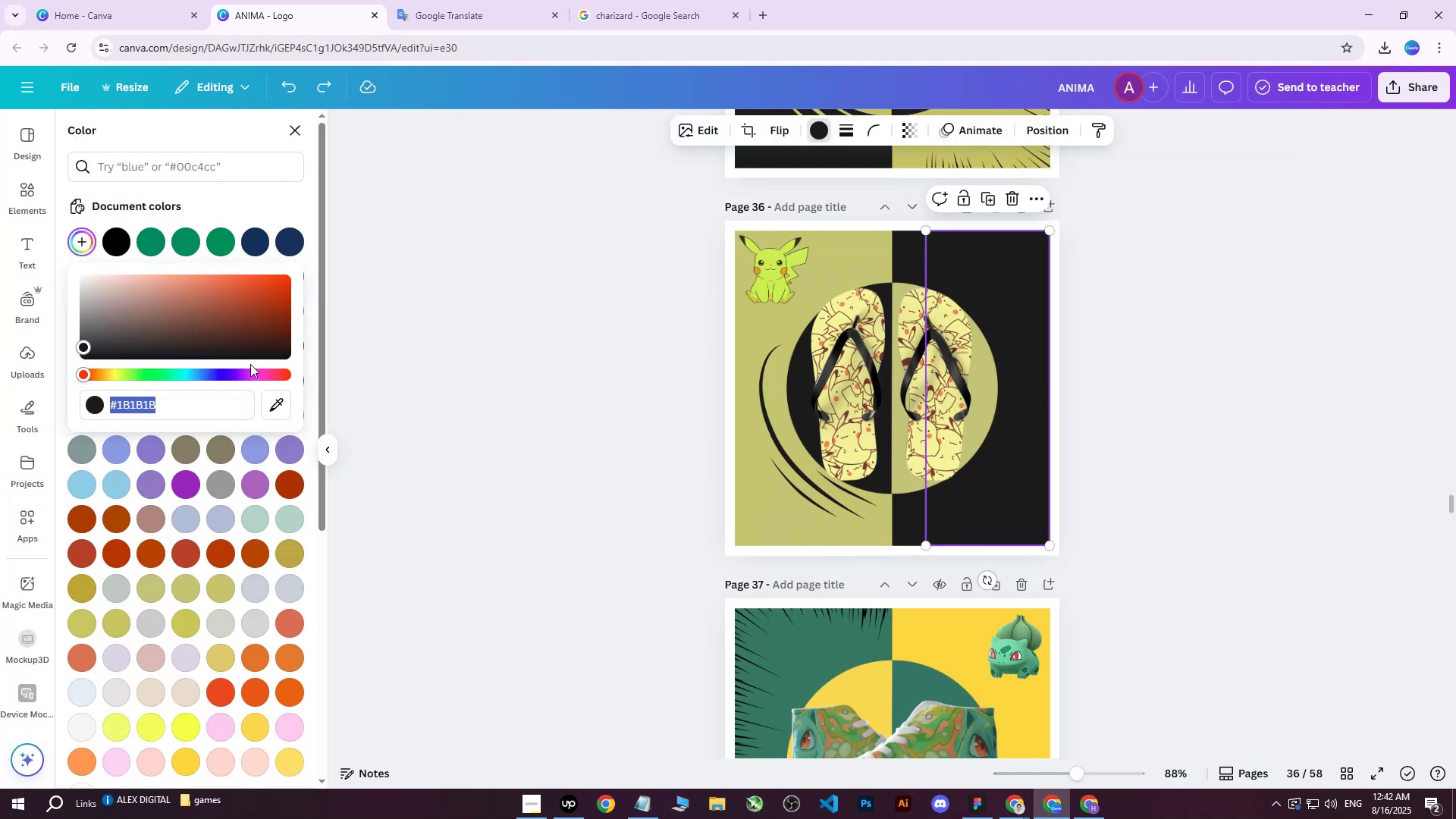 
left_click([267, 400])
 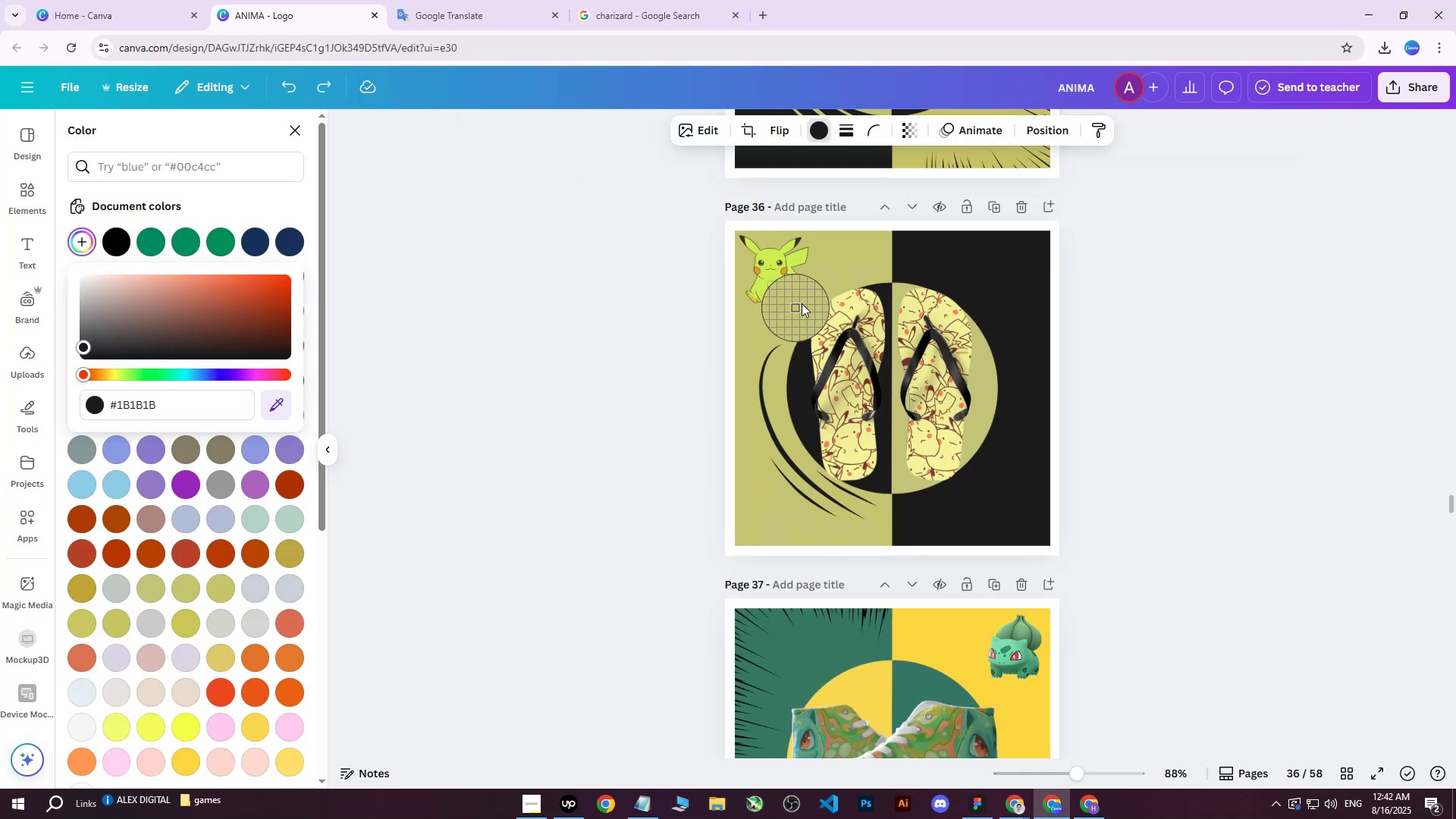 
left_click([818, 289])
 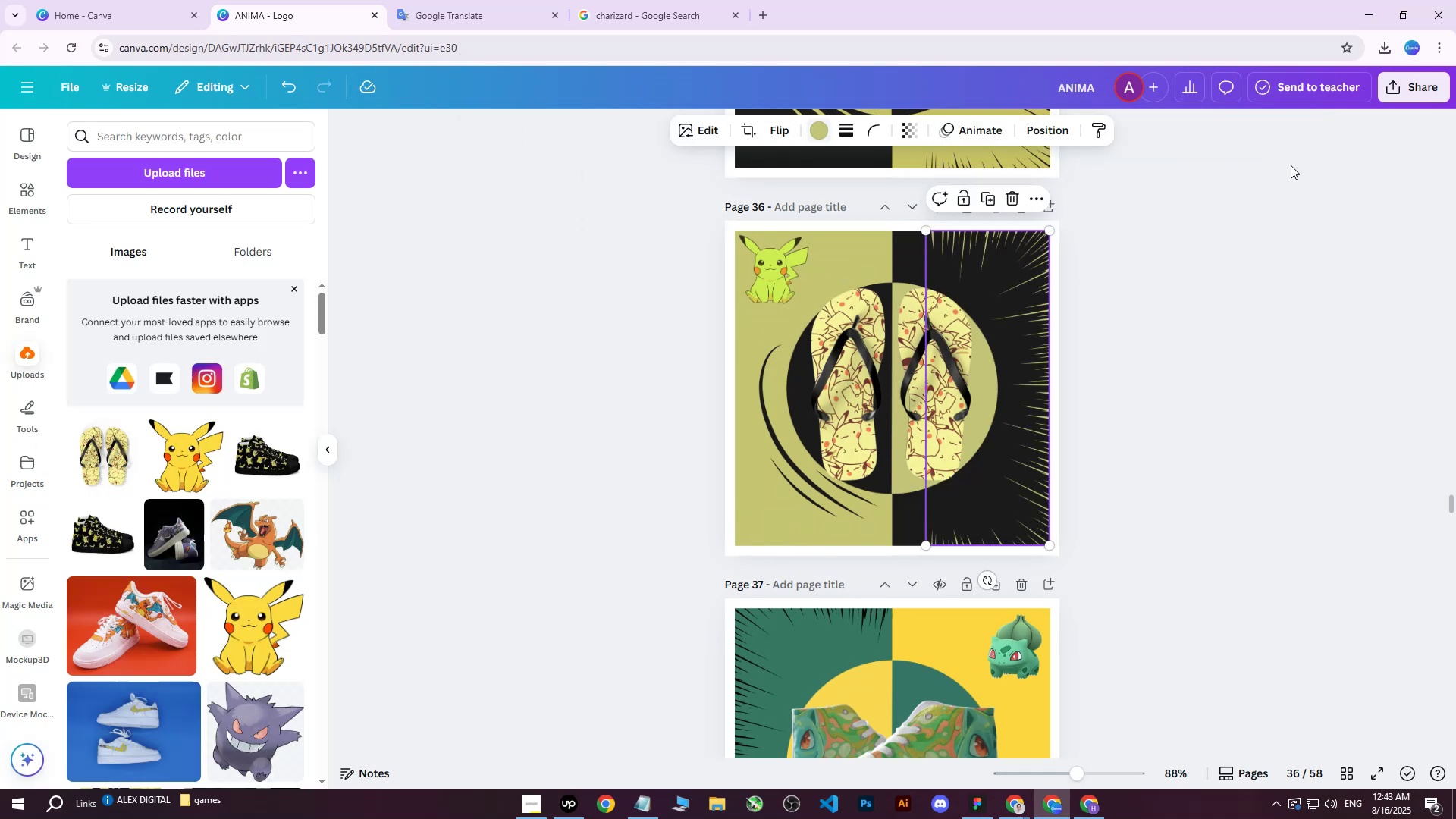 
double_click([1250, 234])
 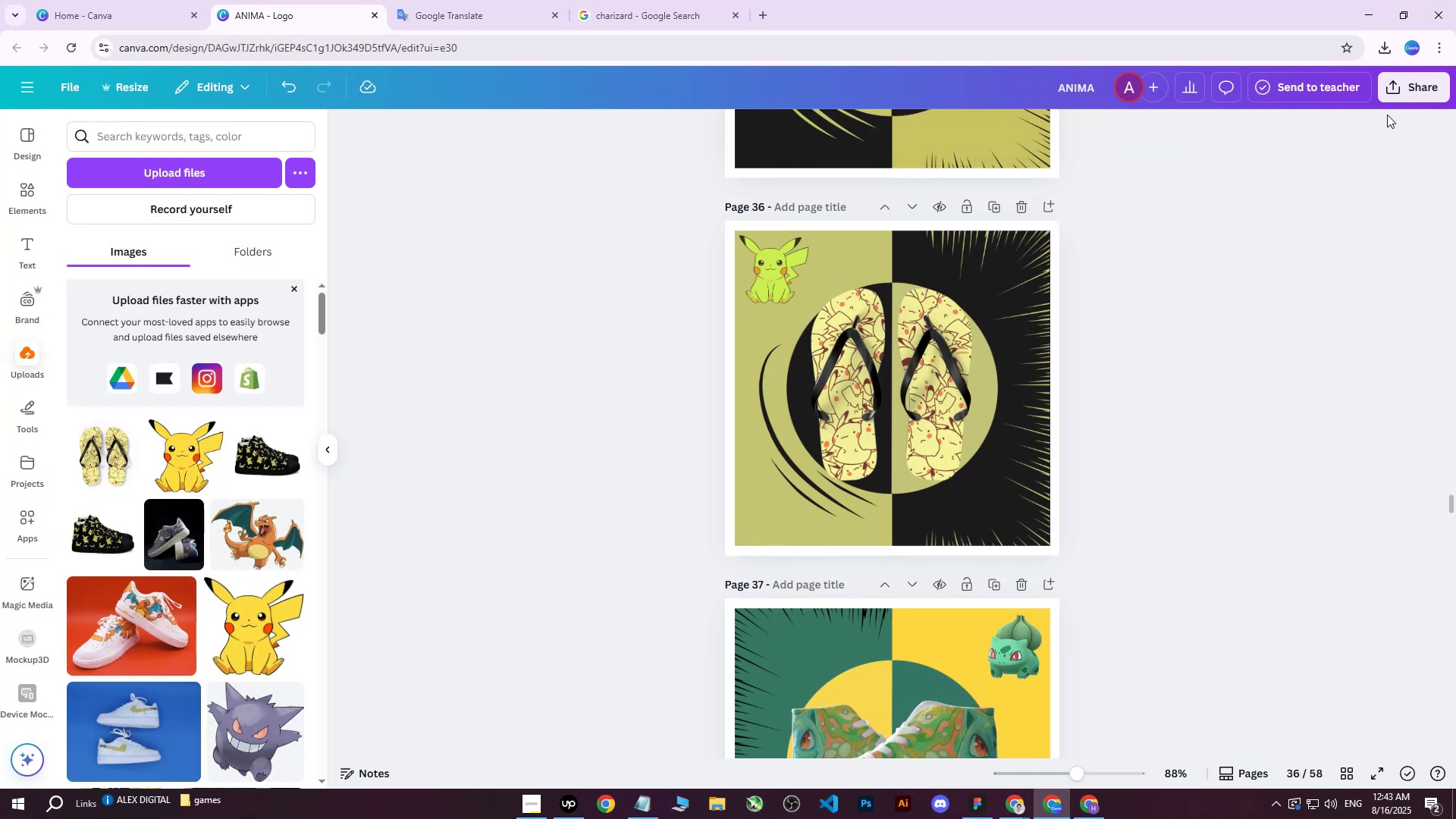 
left_click([1397, 99])
 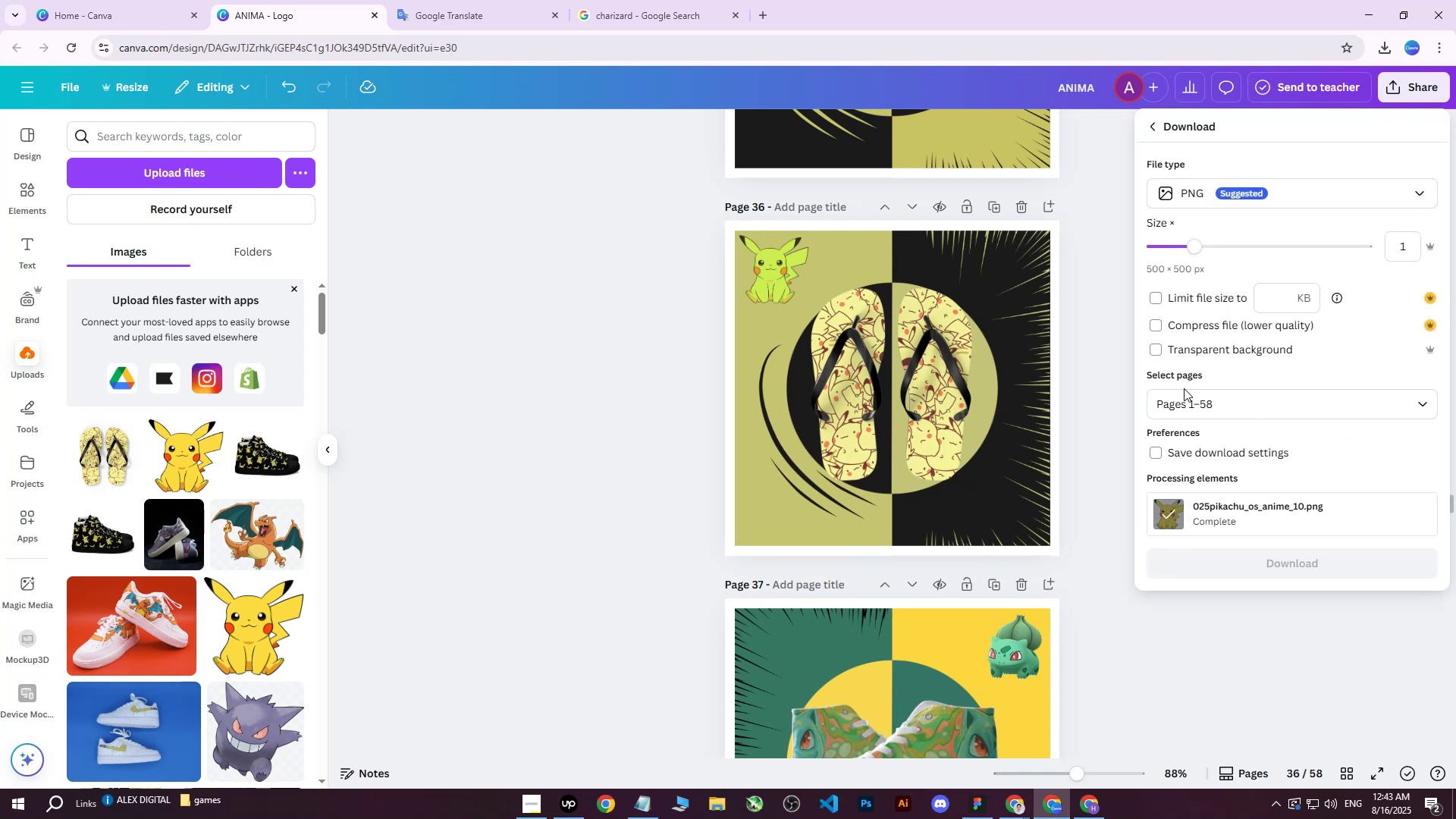 
double_click([1184, 410])
 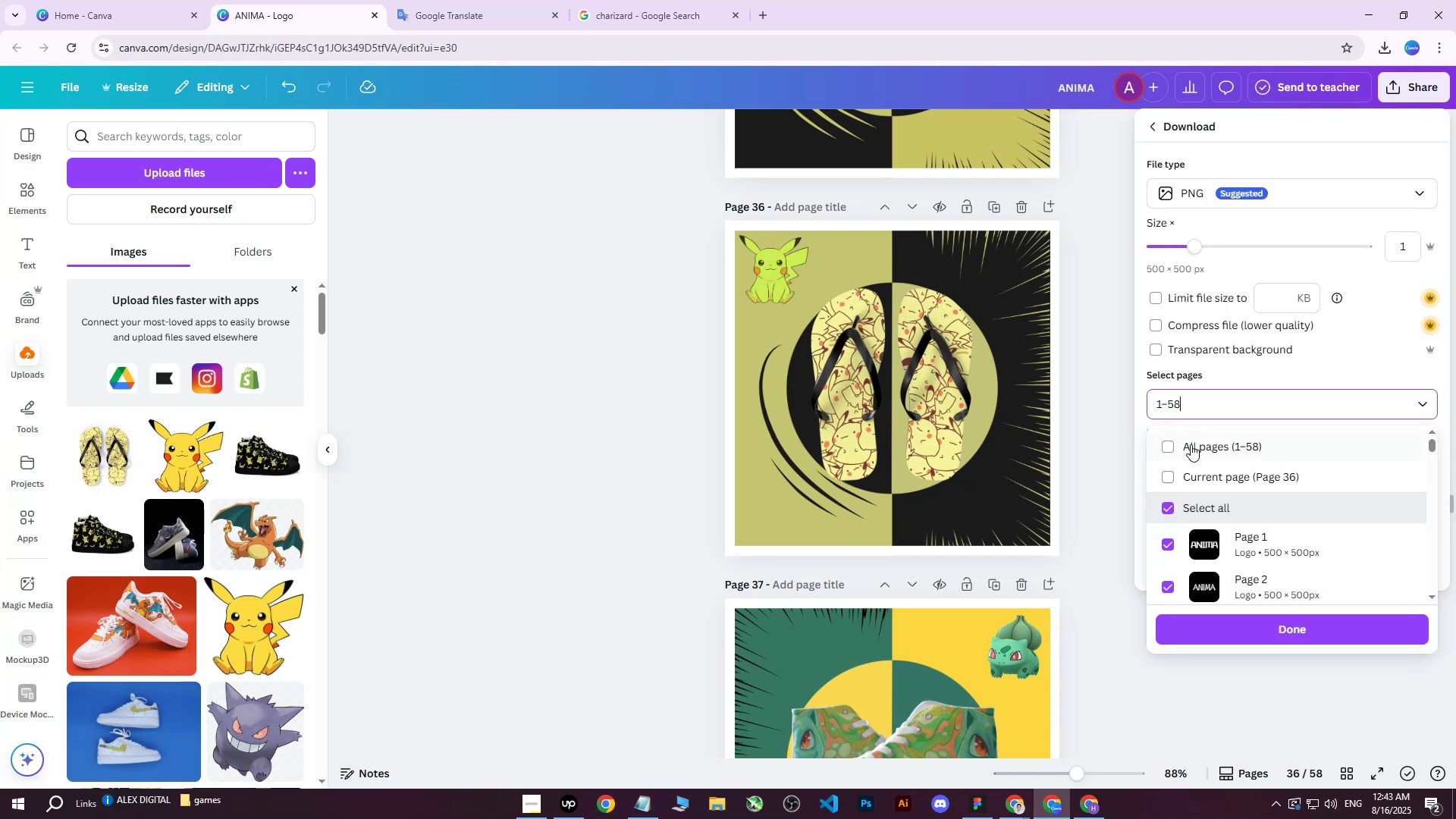 
triple_click([1191, 444])
 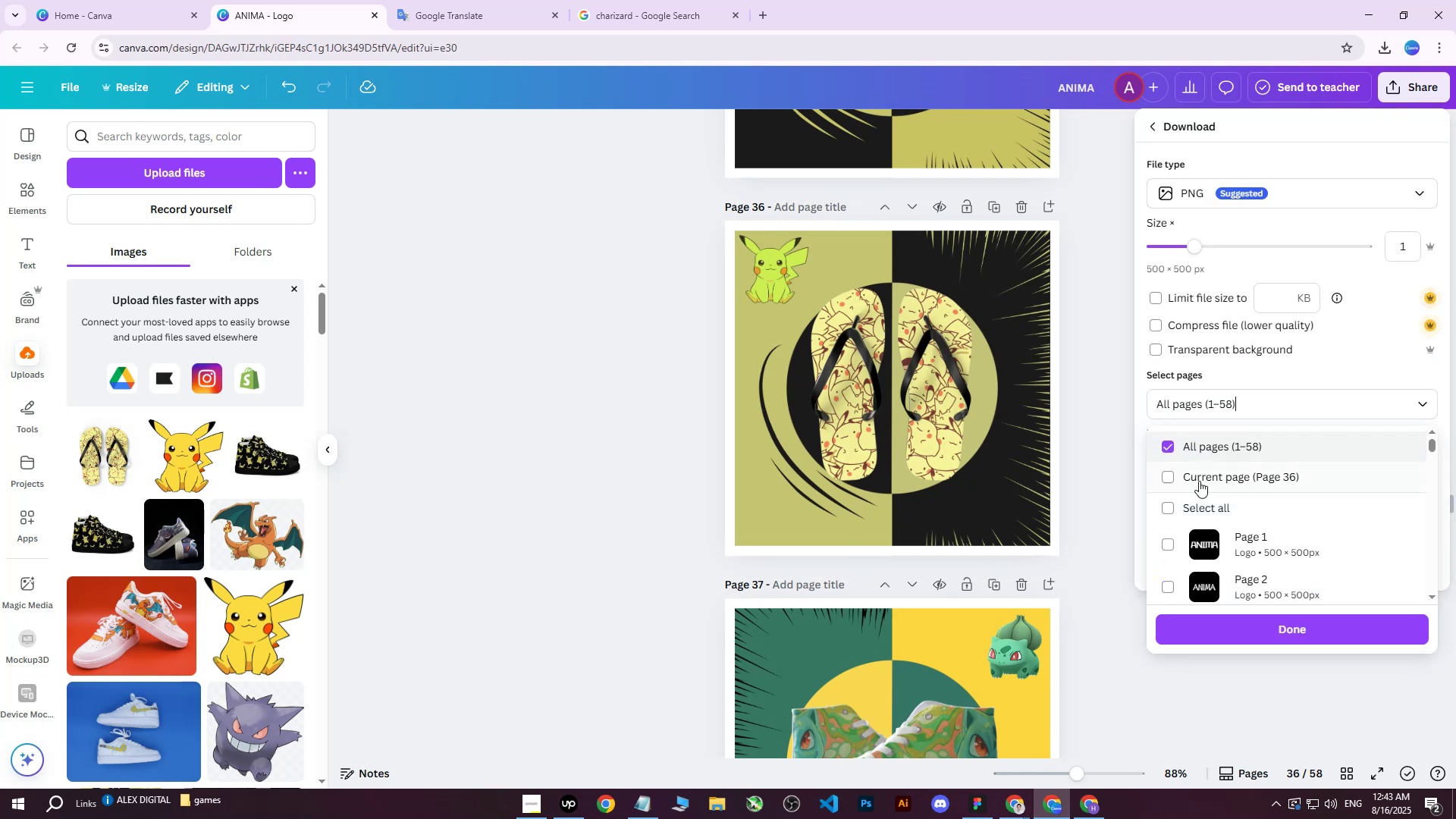 
triple_click([1199, 482])
 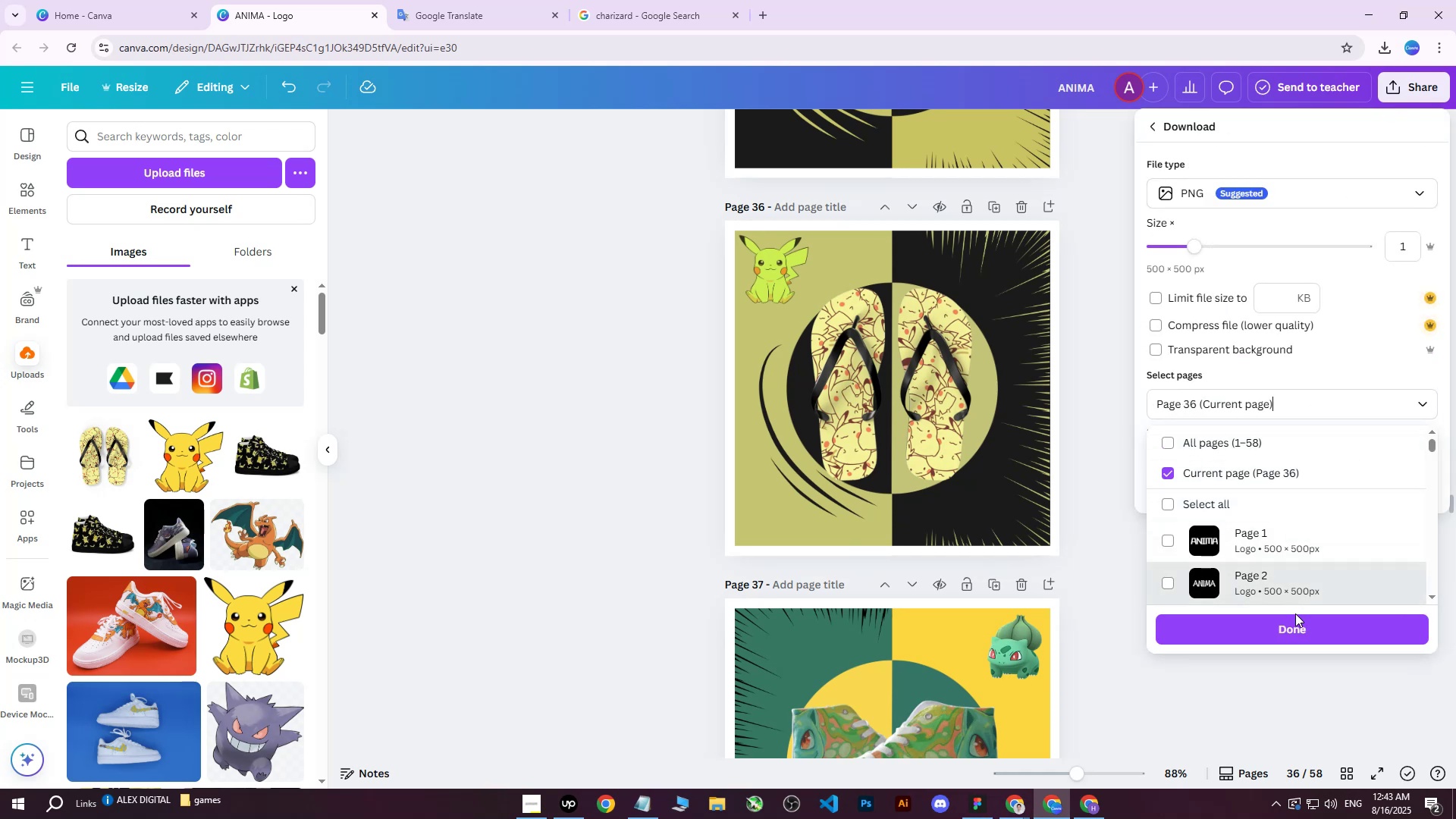 
left_click([1283, 626])
 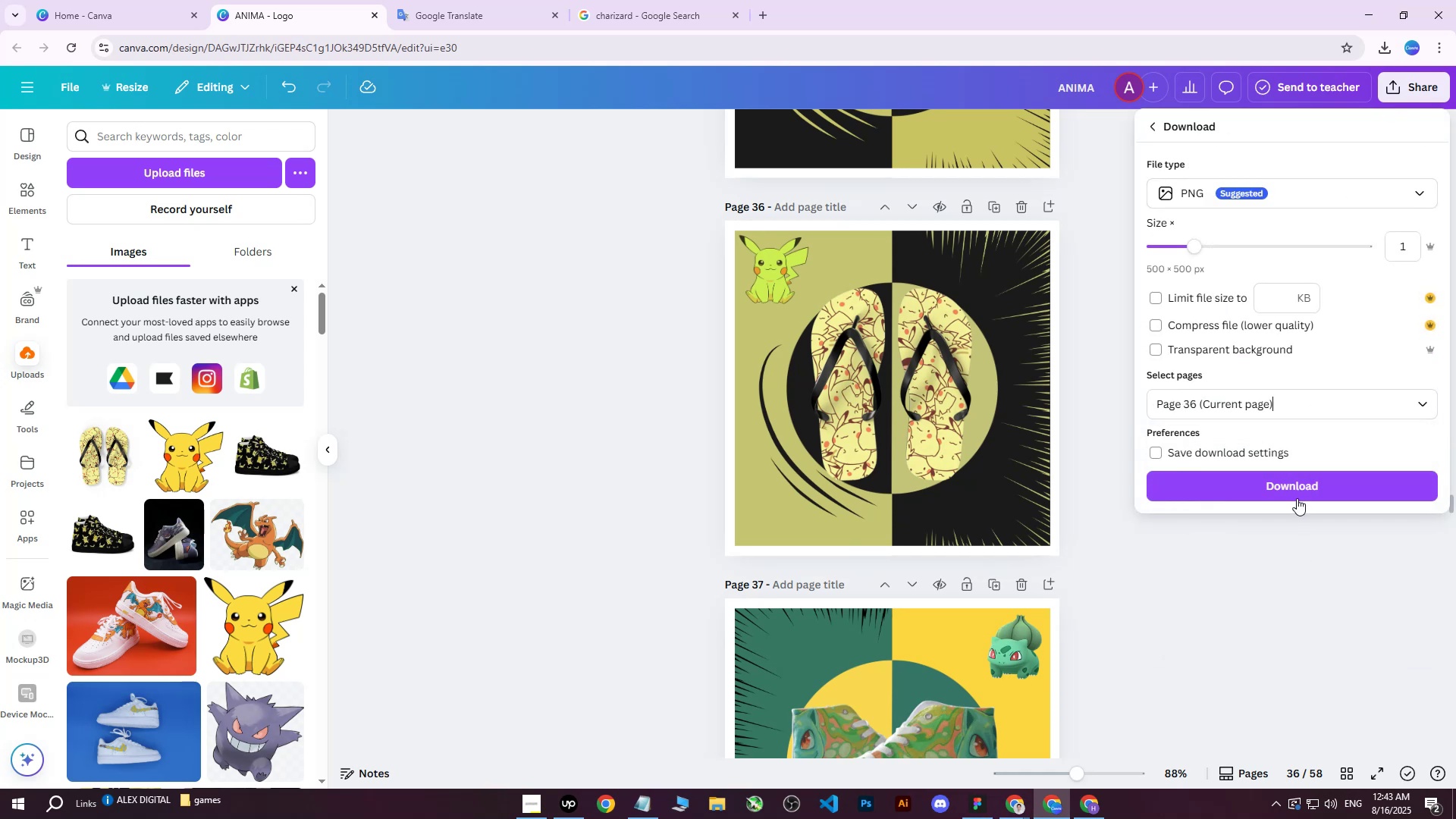 
left_click([1297, 488])
 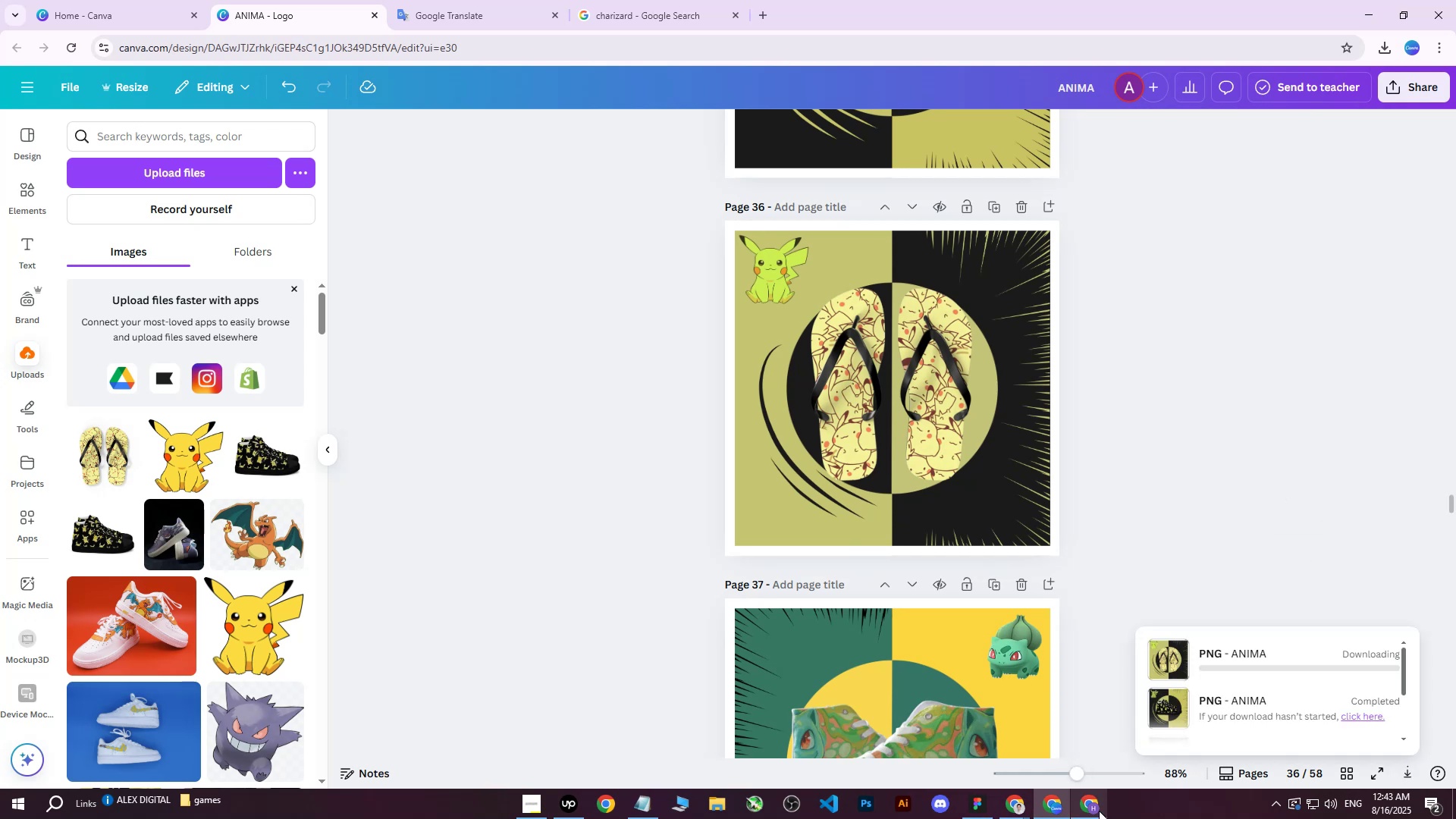 
left_click([1099, 813])
 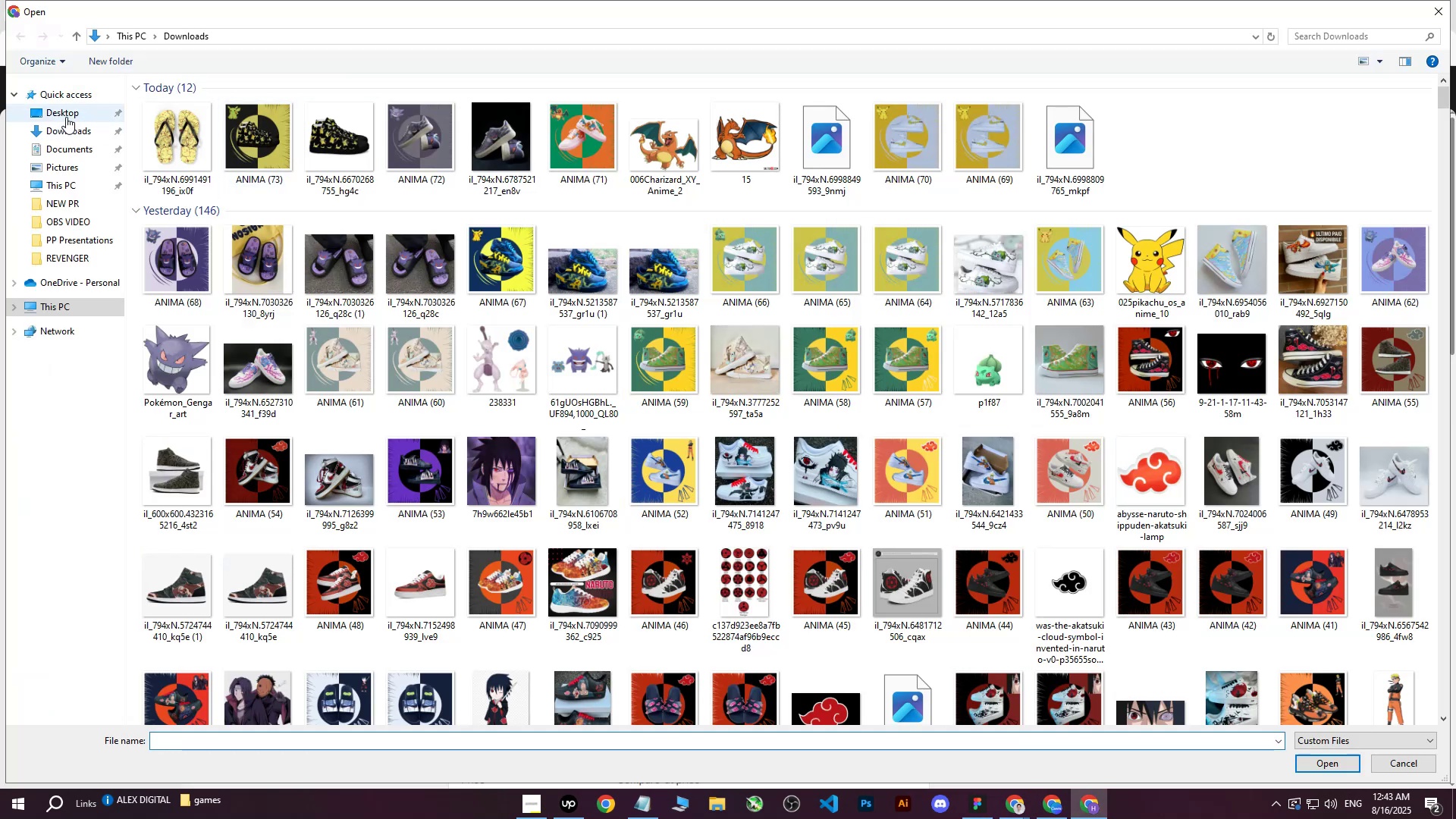 
double_click([61, 127])
 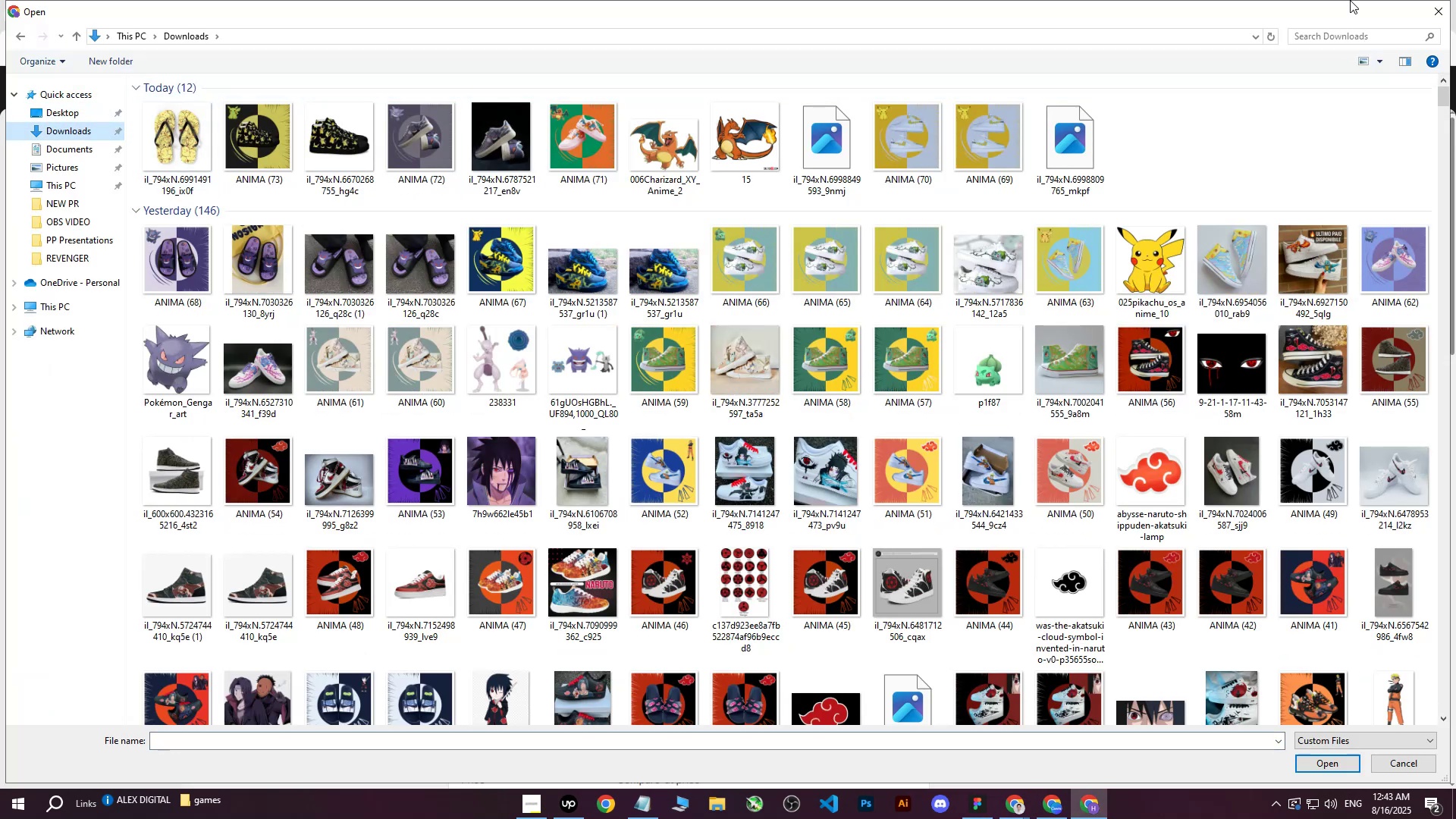 
left_click([1448, 15])
 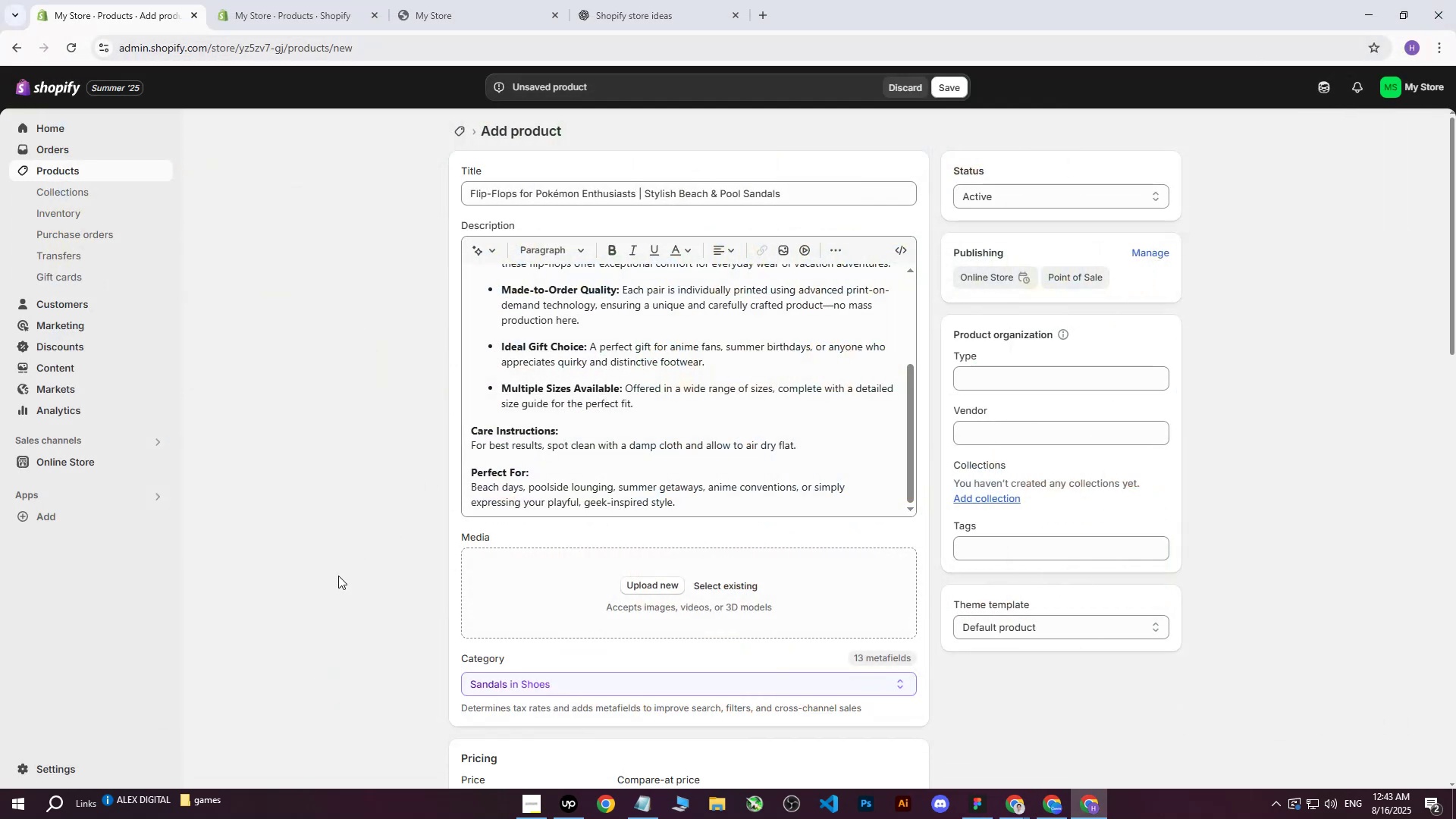 
double_click([623, 583])
 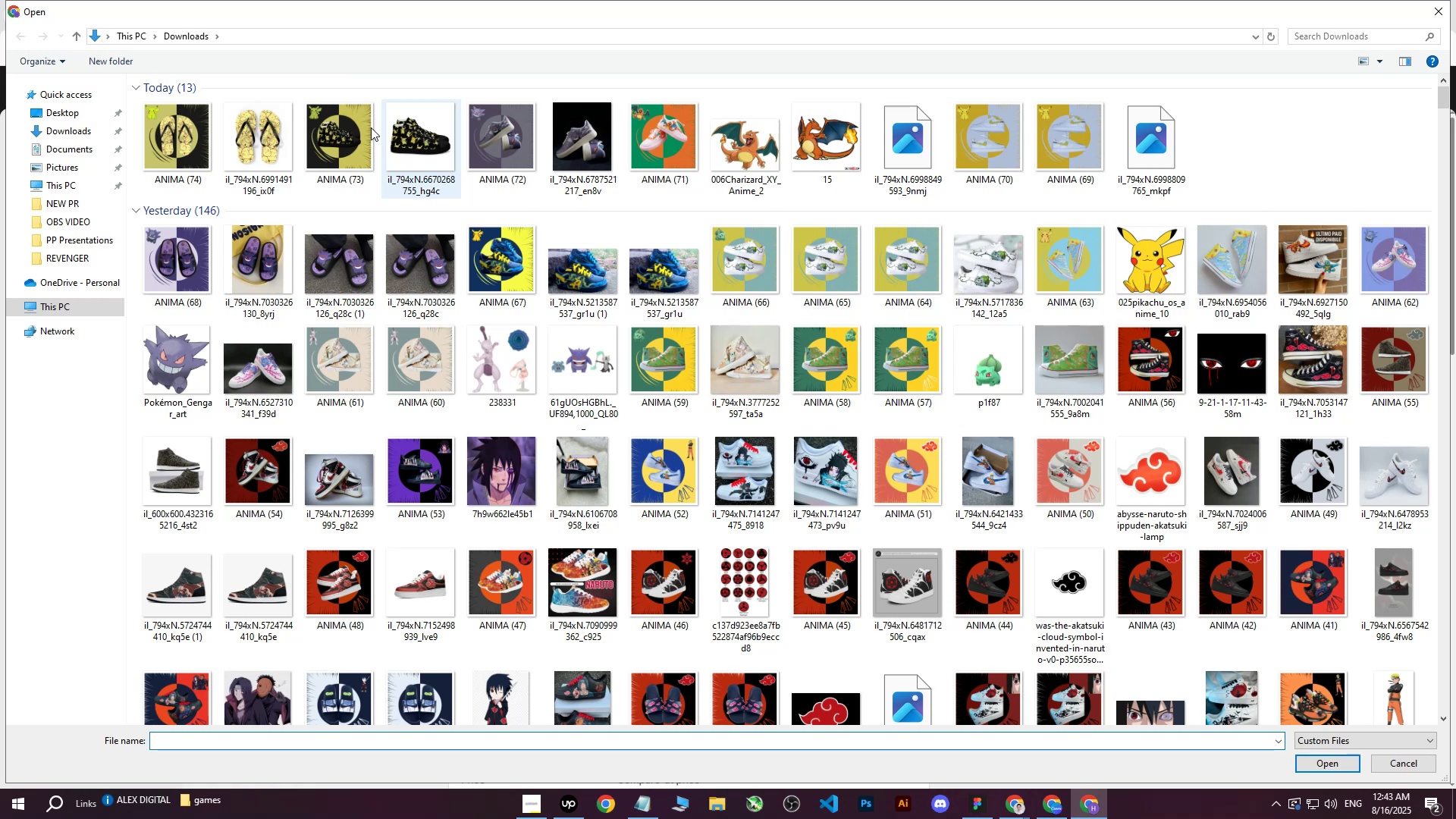 
left_click([194, 144])
 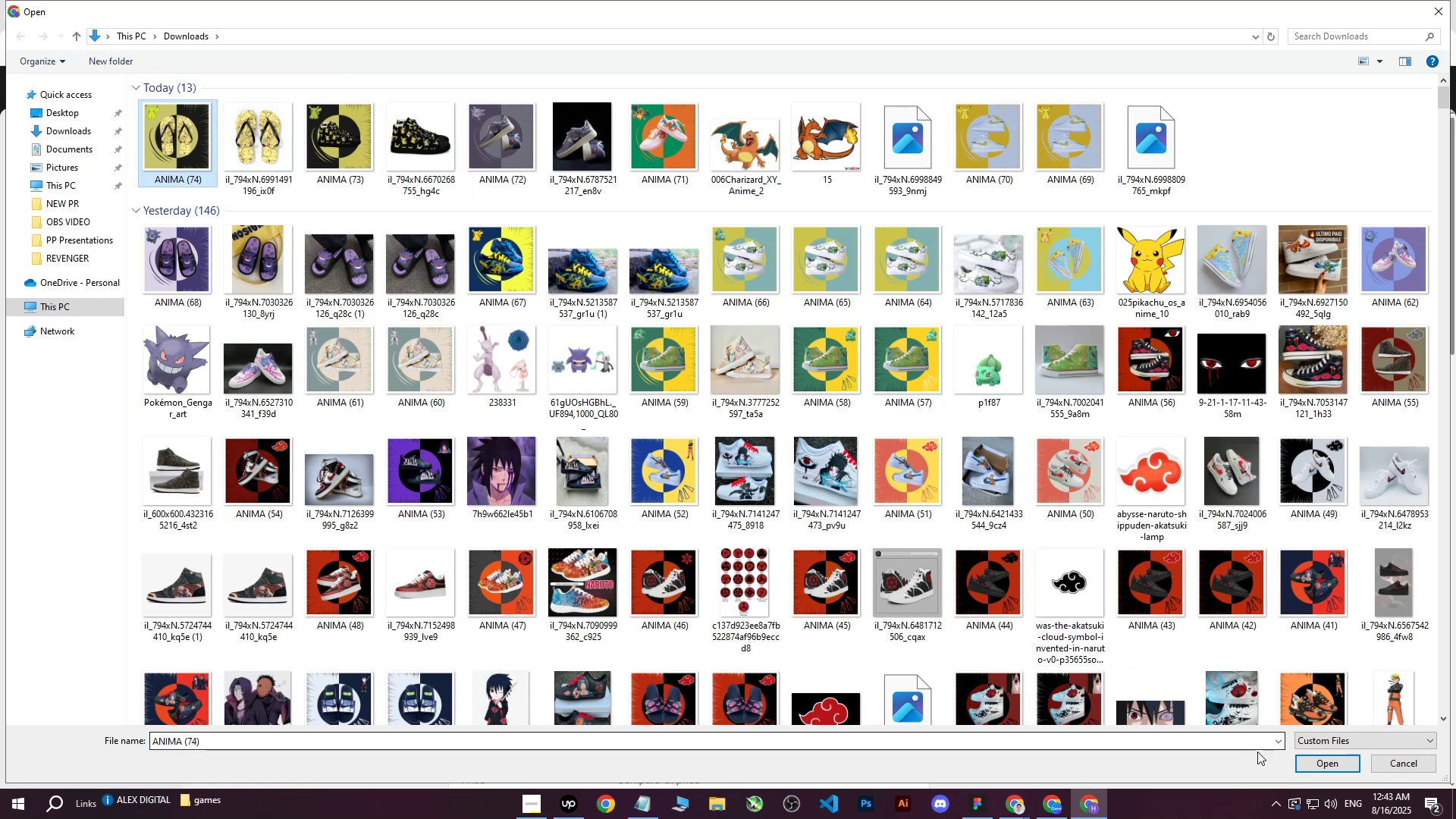 
left_click([1301, 766])
 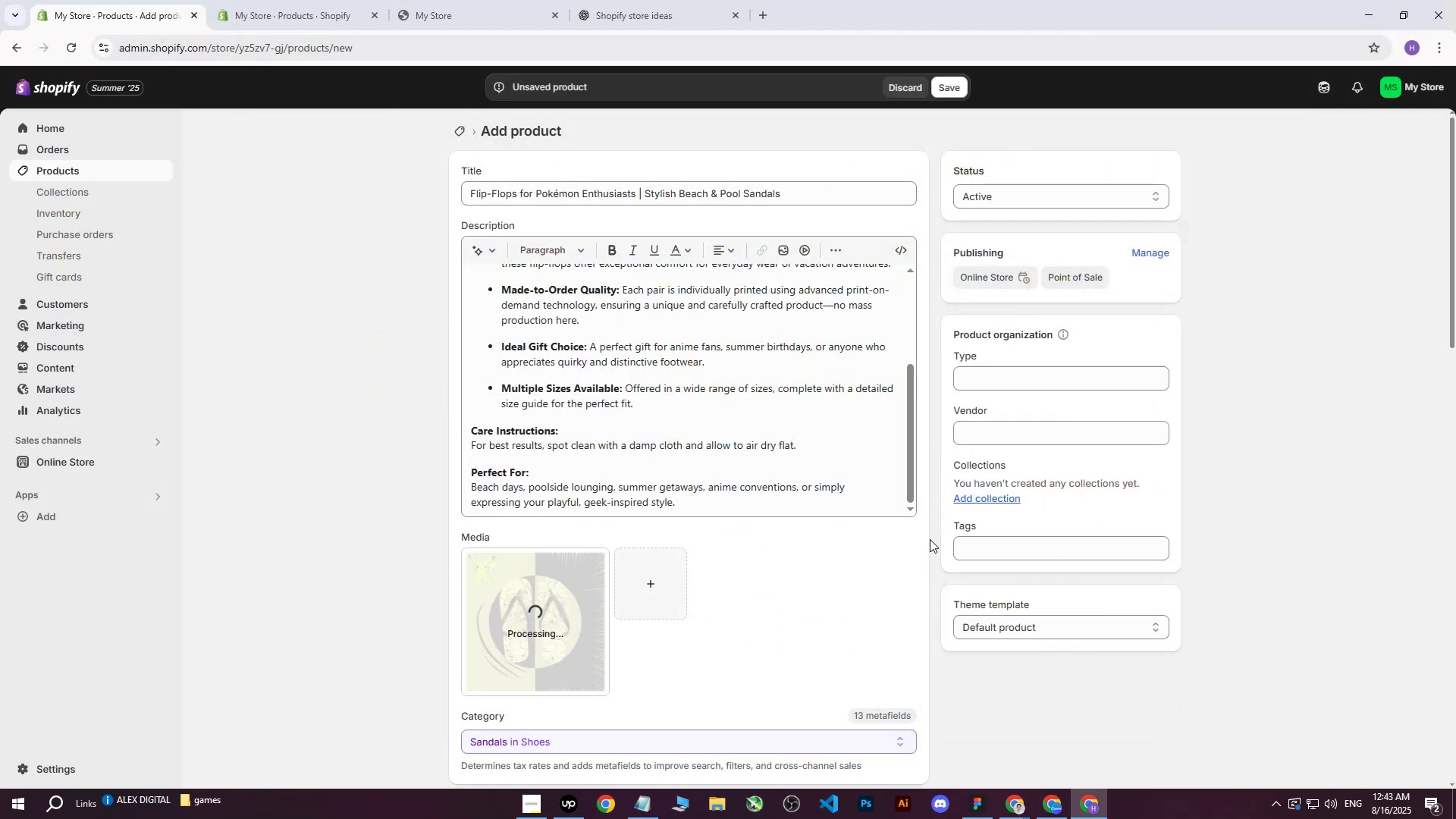 
wait(8.83)
 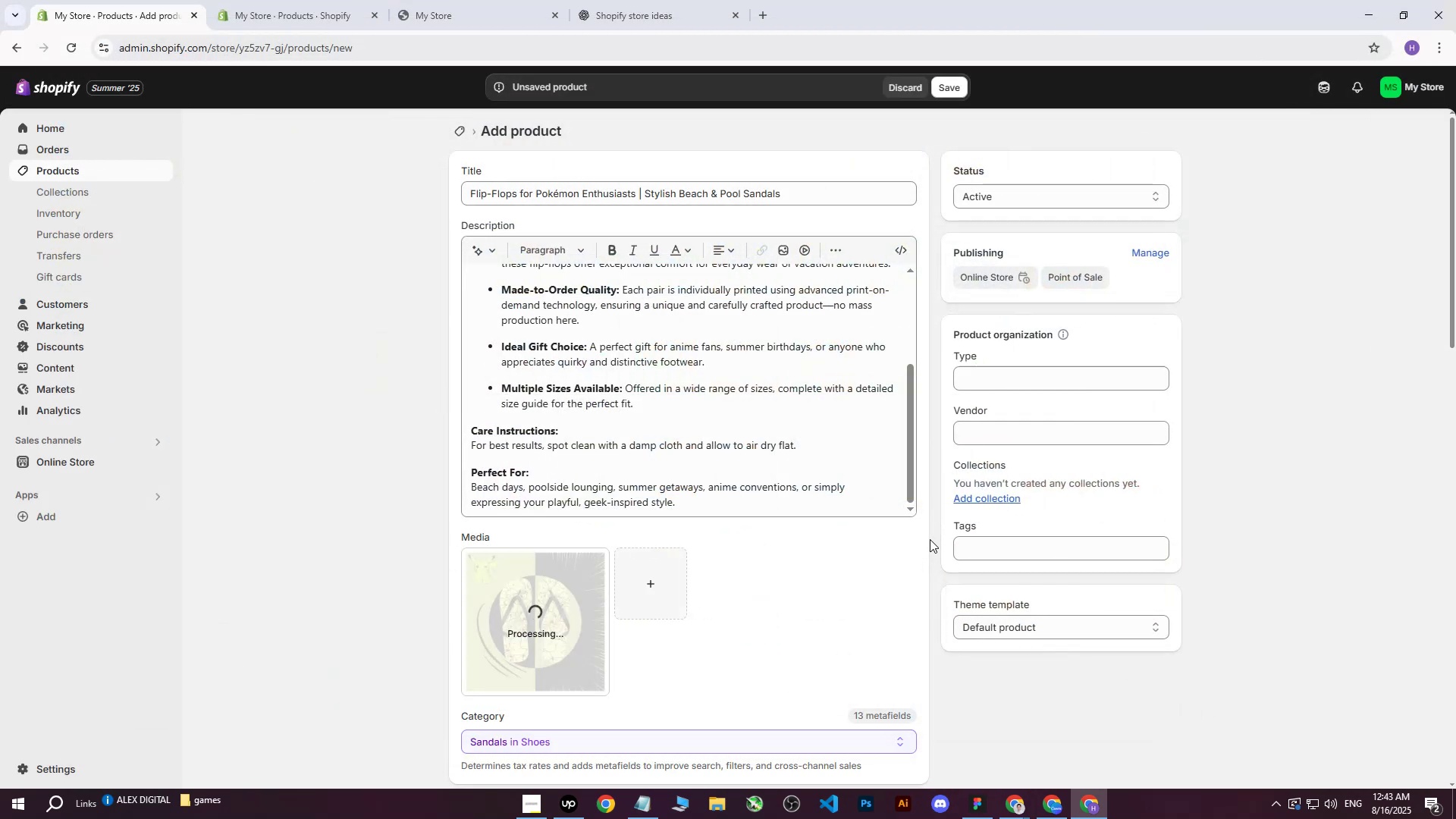 
scroll: coordinate [870, 628], scroll_direction: down, amount: 2.0
 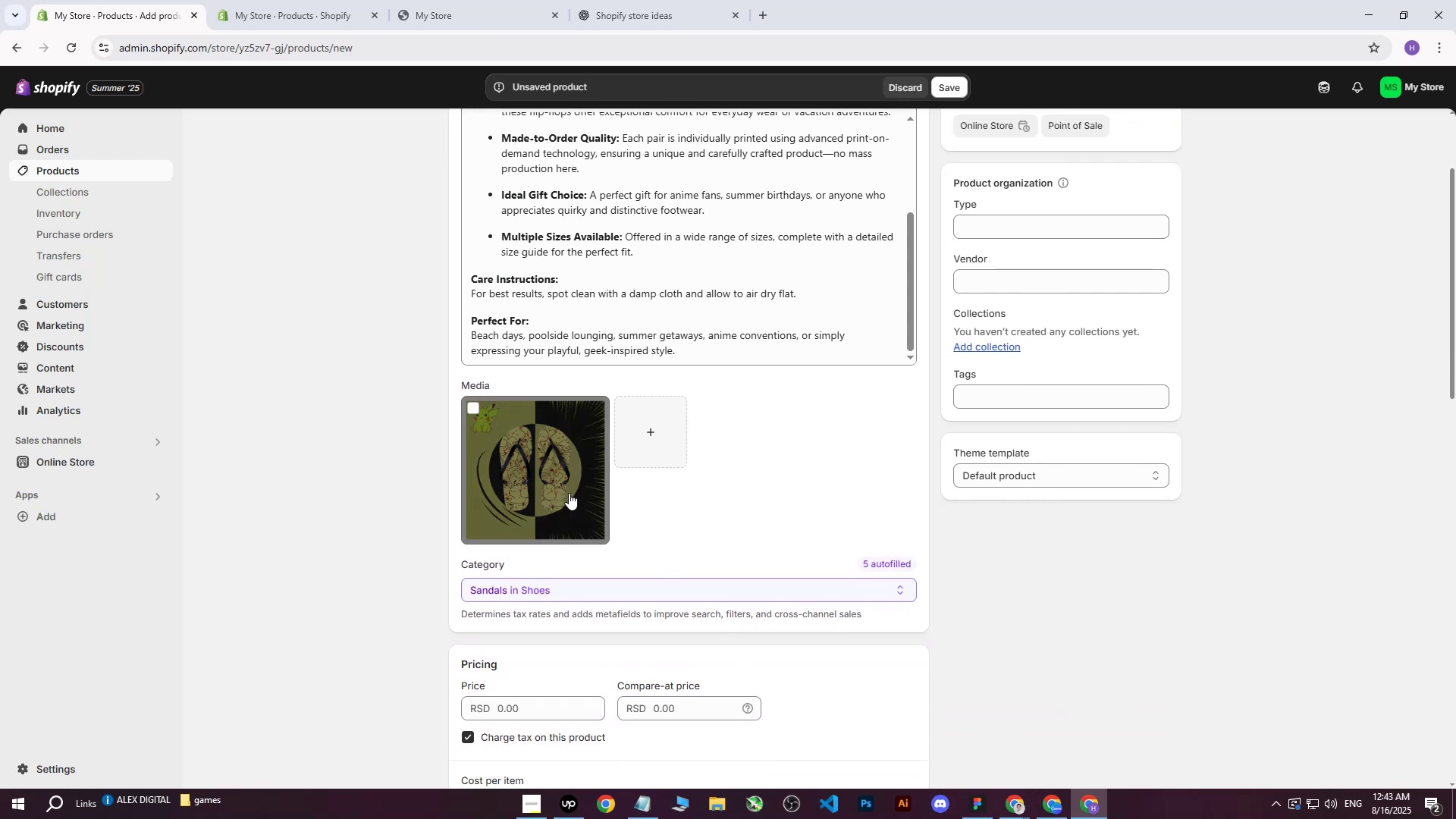 
scroll: coordinate [570, 492], scroll_direction: up, amount: 2.0
 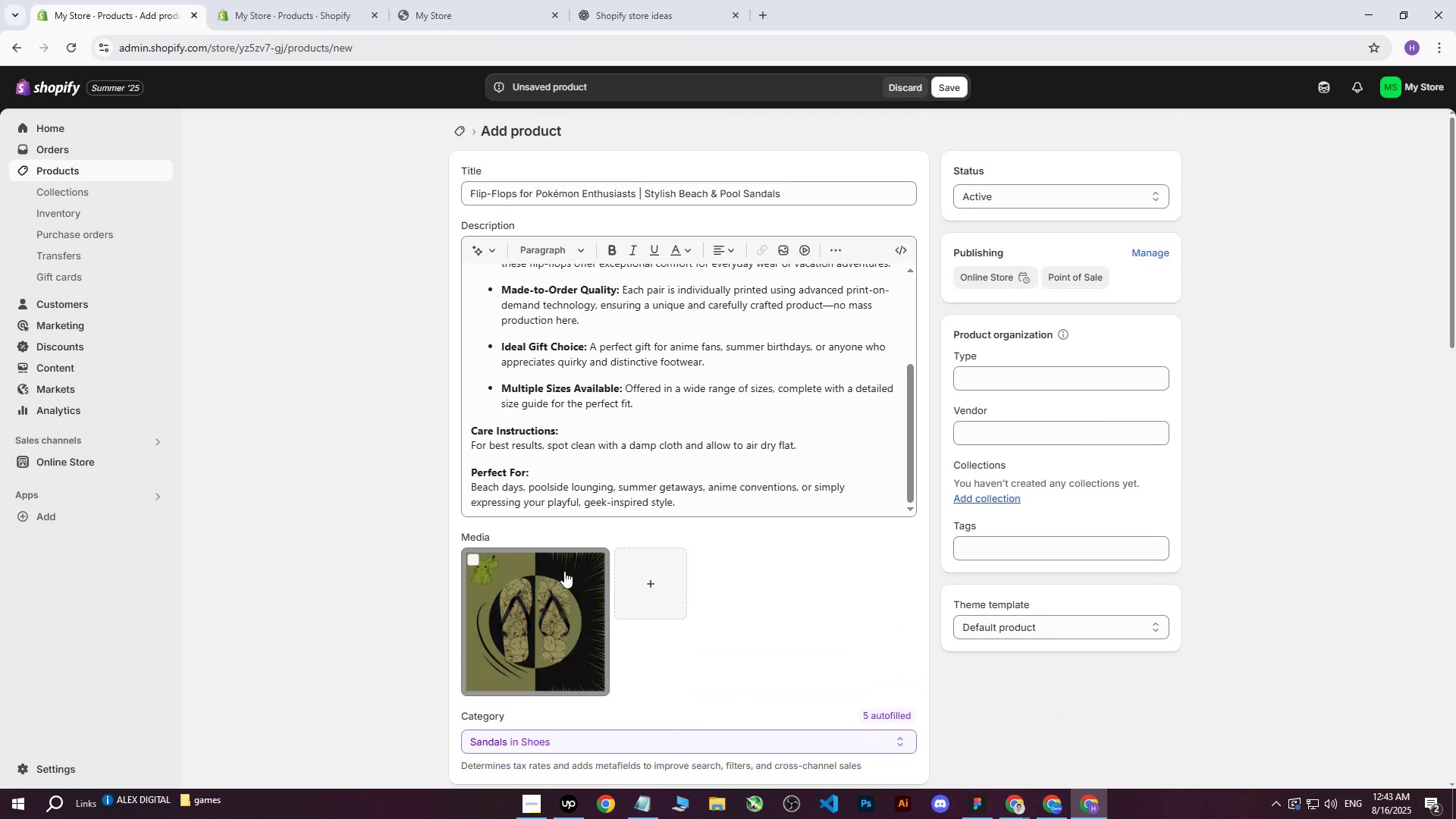 
left_click([562, 585])
 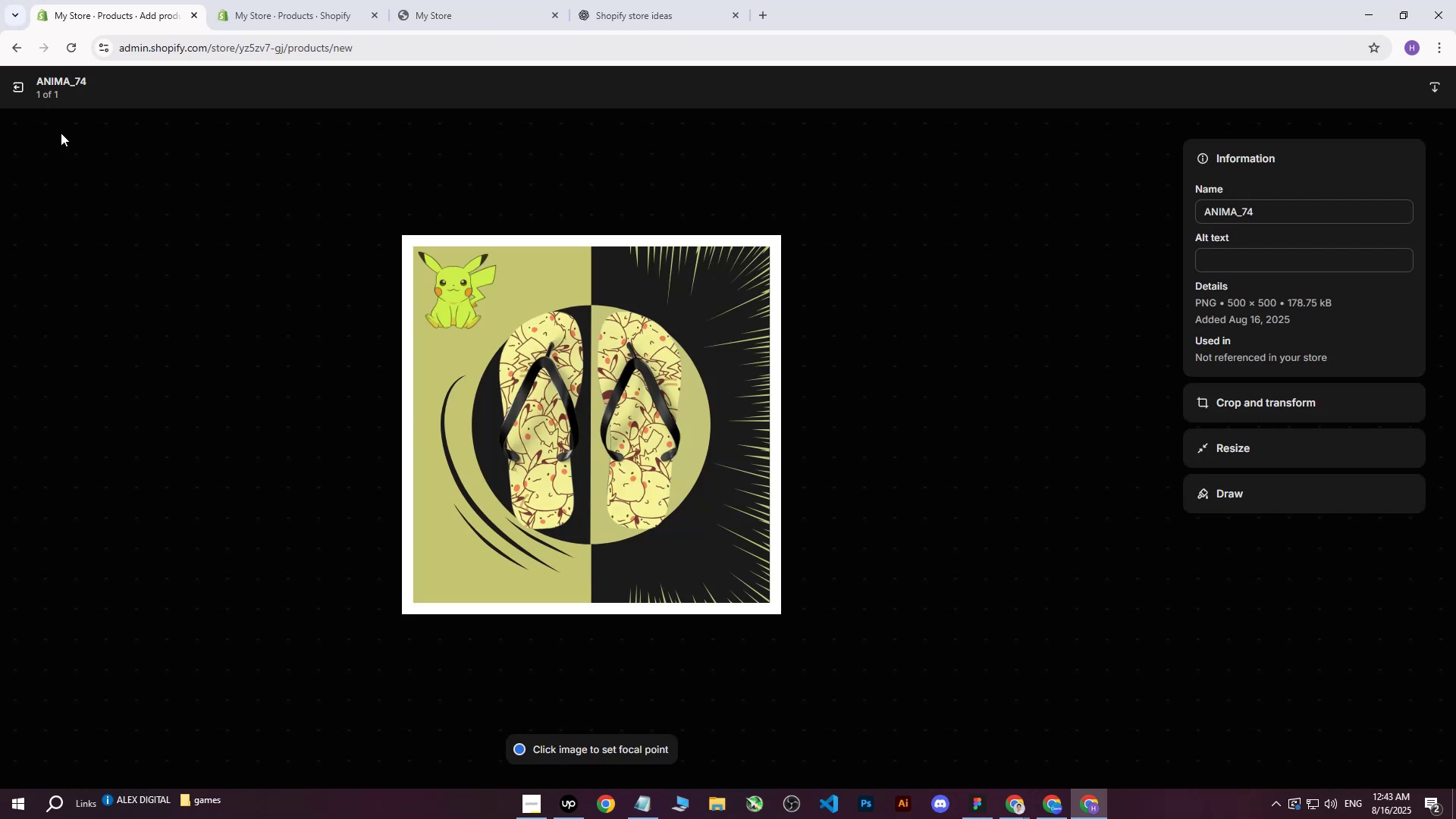 
left_click([20, 86])
 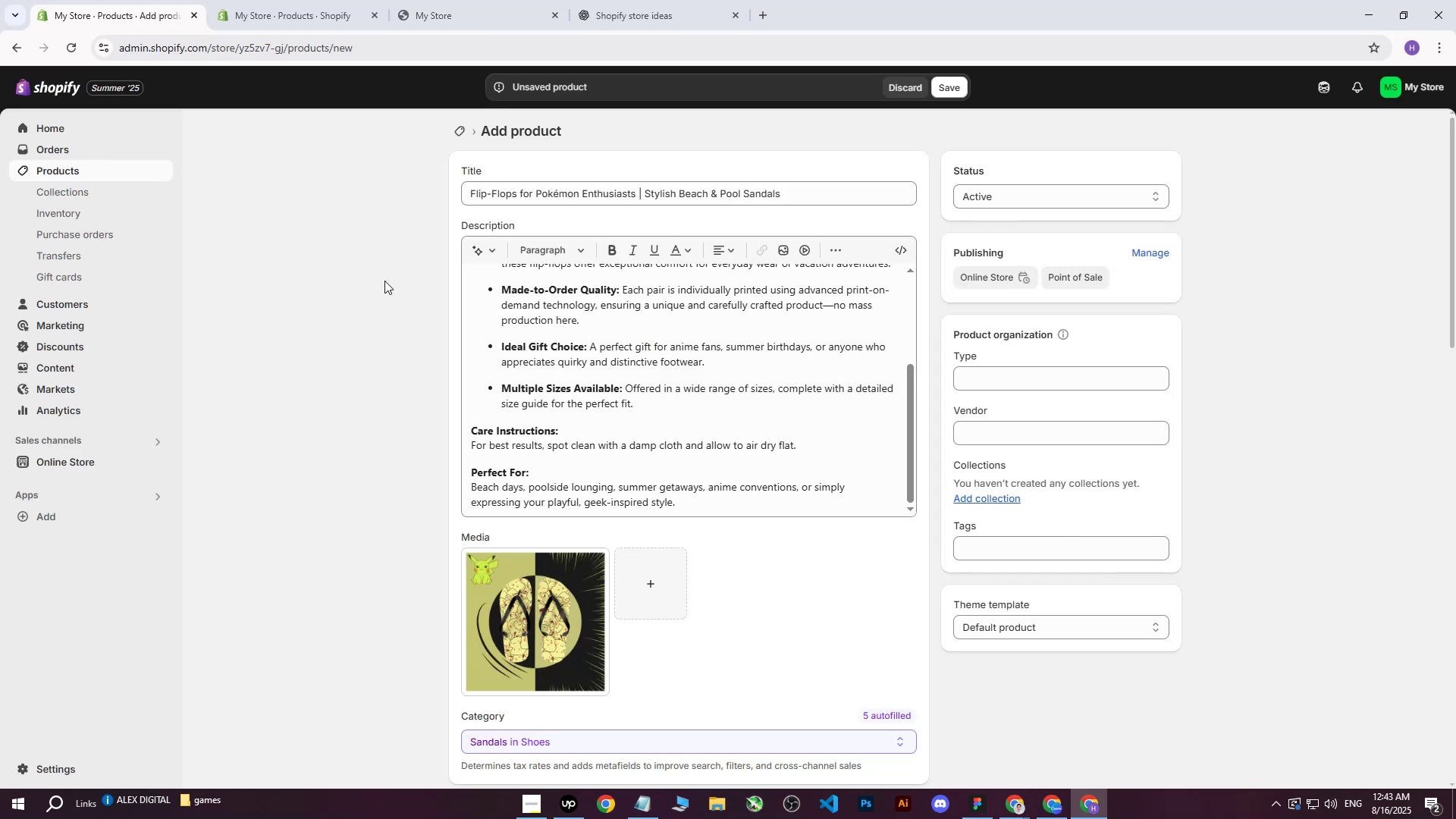 
scroll: coordinate [682, 398], scroll_direction: up, amount: 3.0
 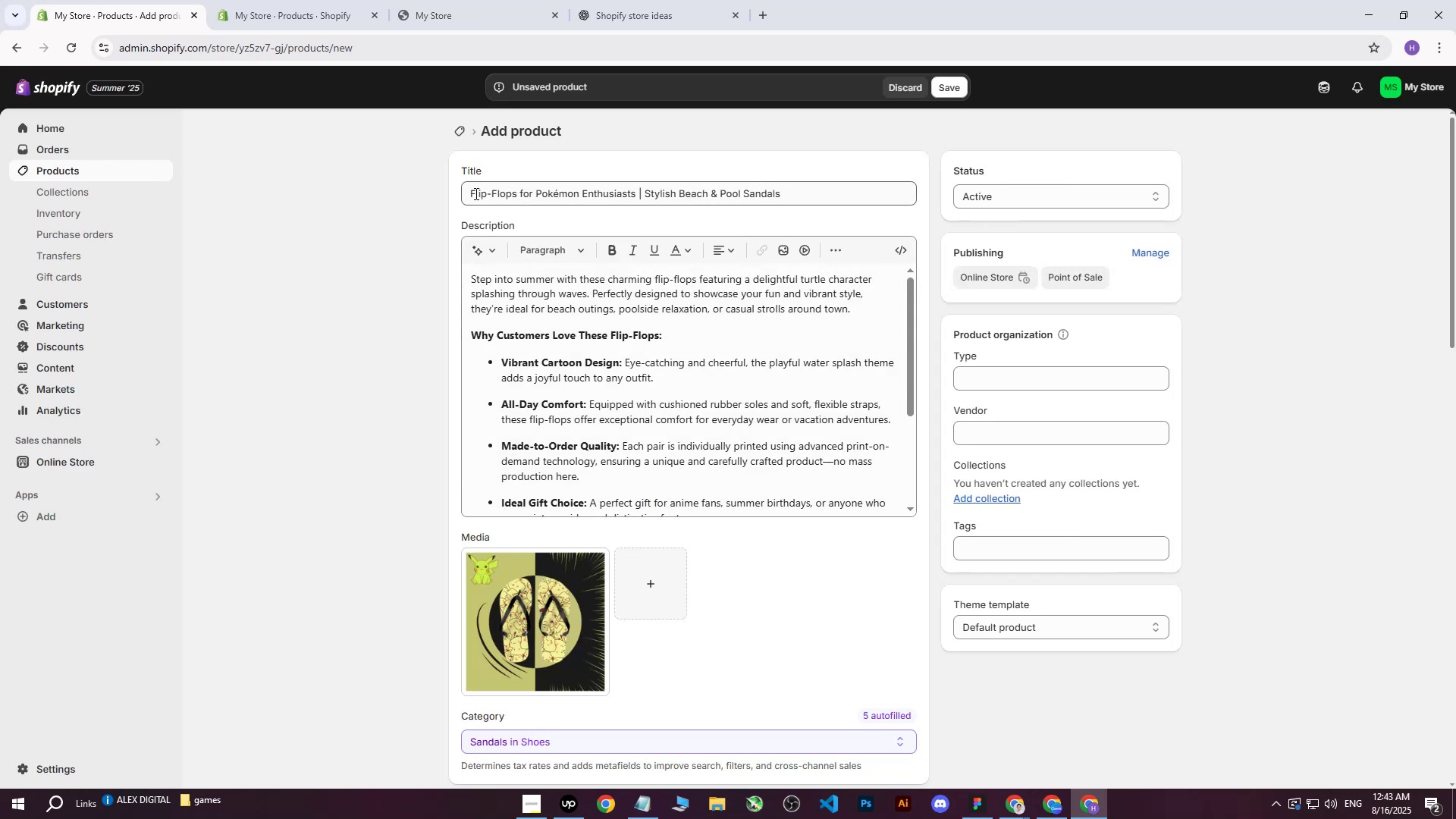 
left_click_drag(start_coordinate=[472, 193], to_coordinate=[634, 191])
 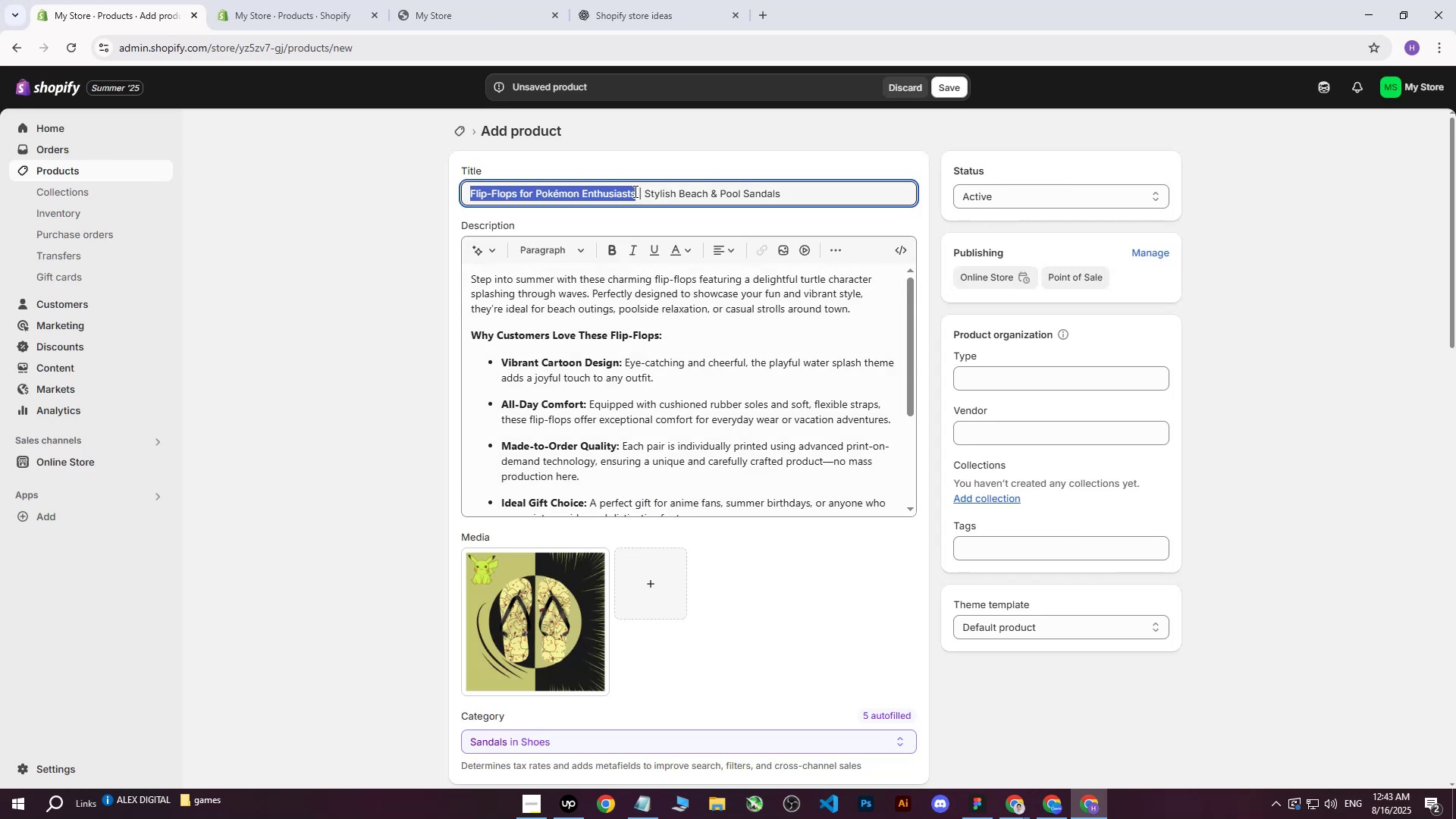 
key(Control+C)
 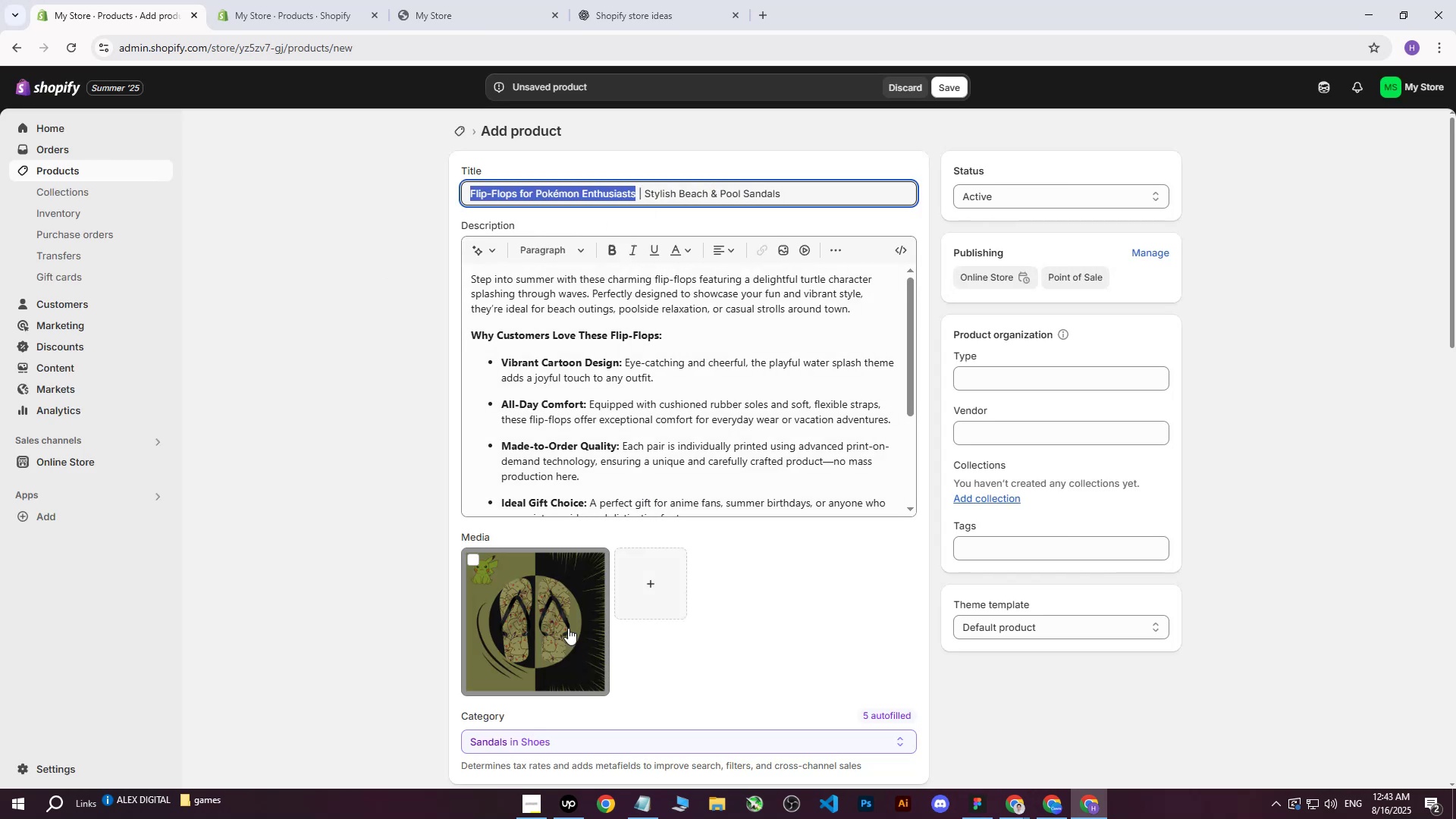 
left_click([559, 630])
 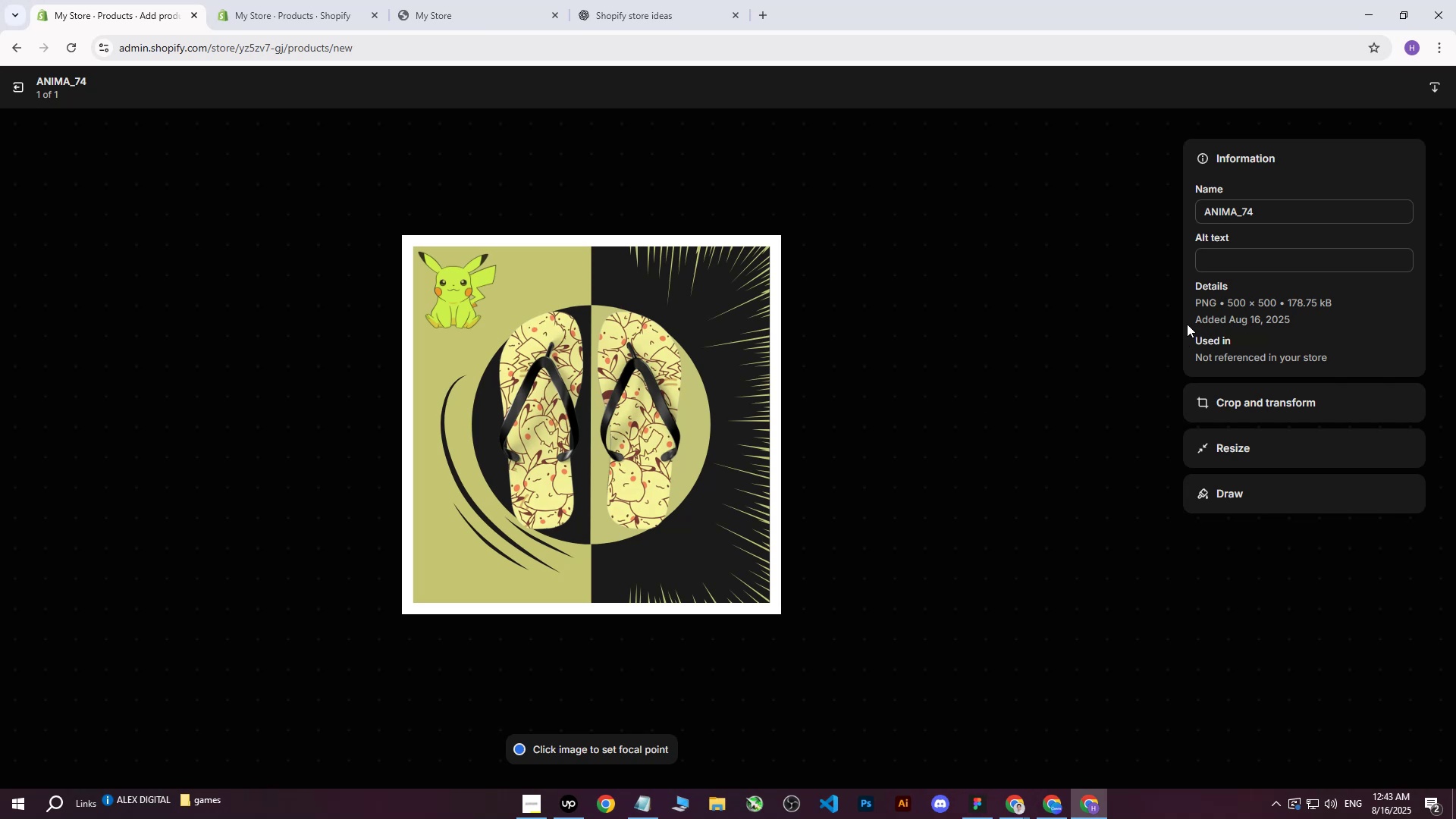 
left_click([1219, 266])
 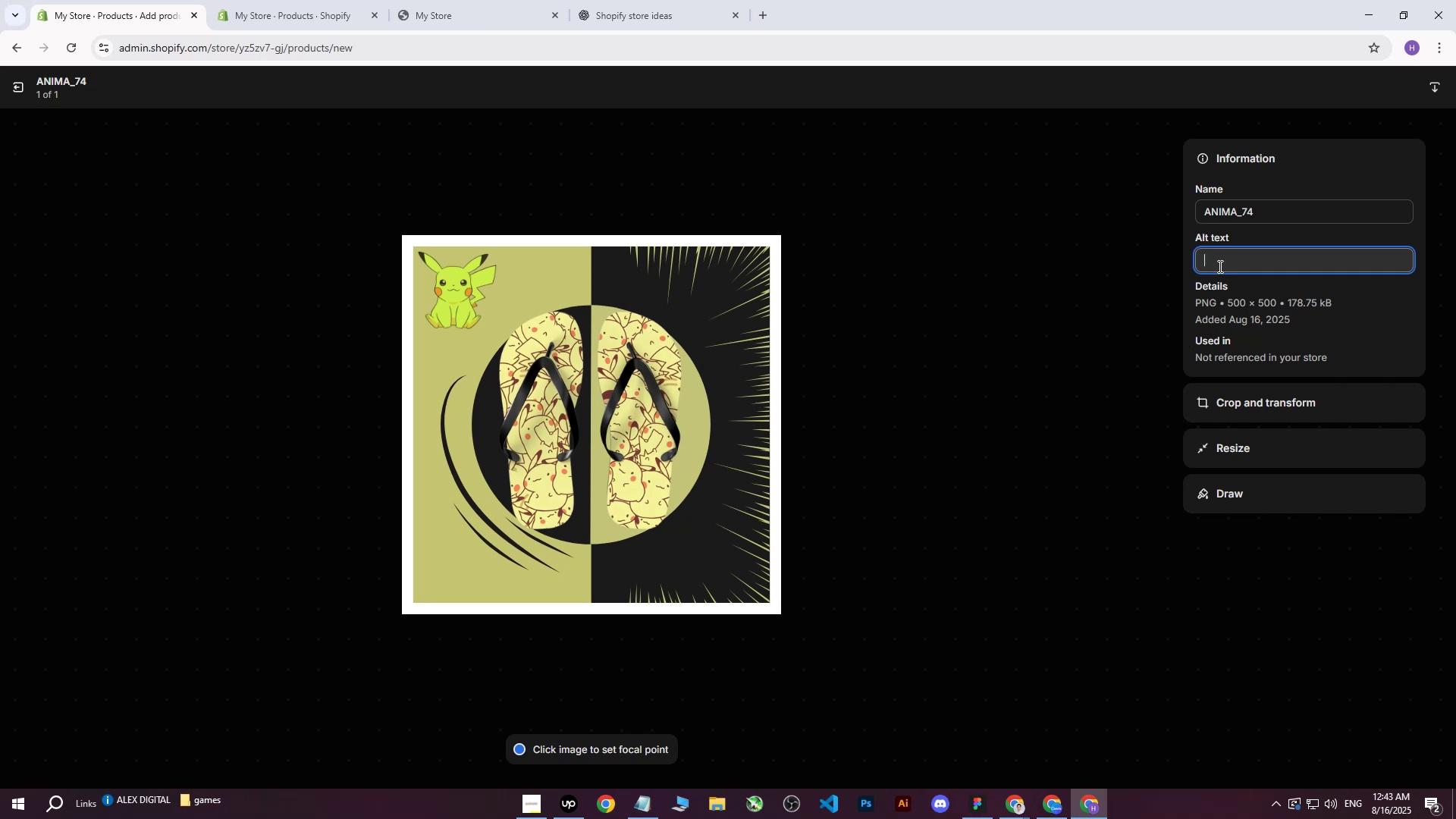 
key(Control+V)
 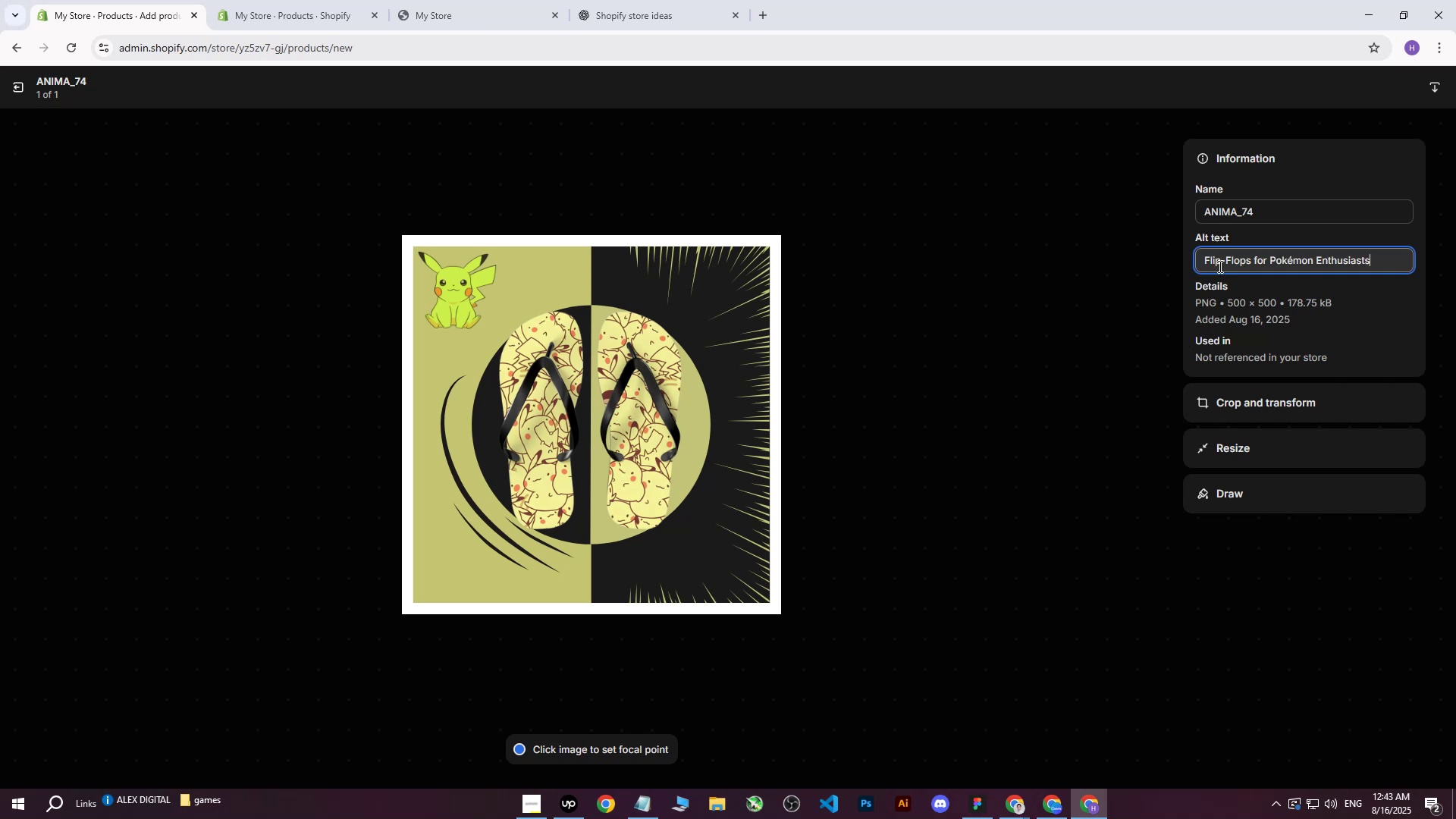 
type( on )
 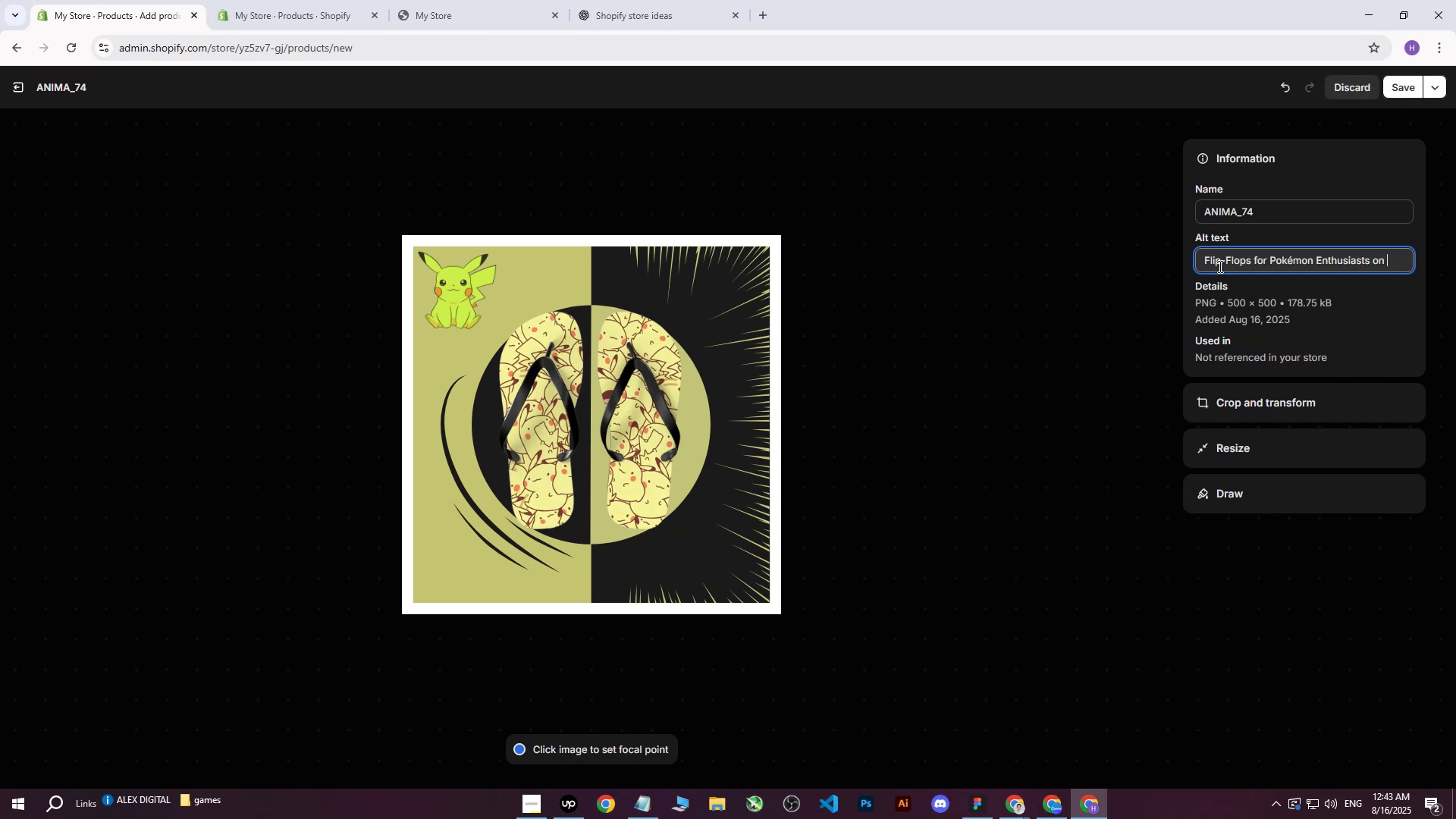 
type(black and yellow background. )
 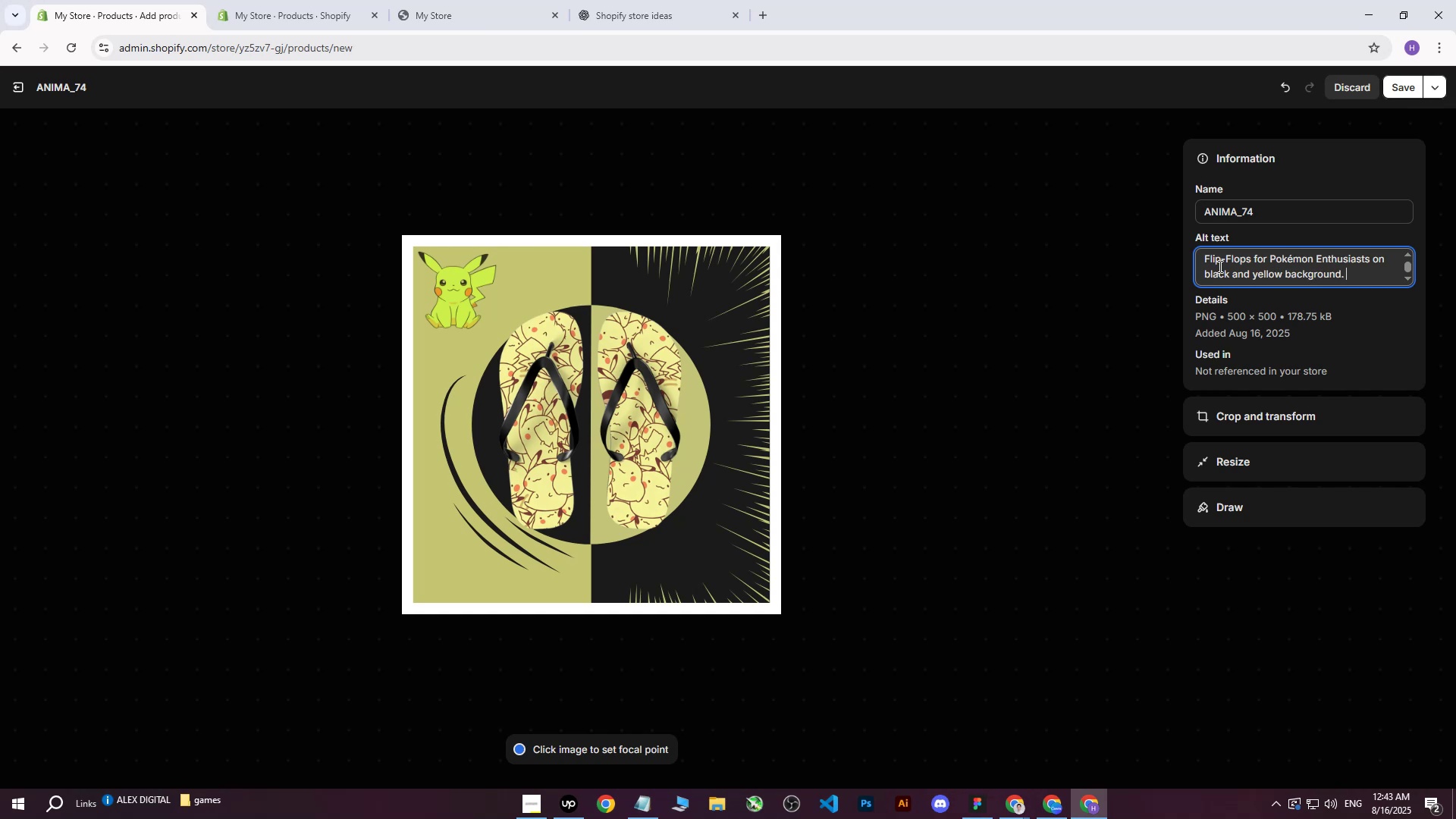 
key(Backspace)
key(Backspace)
type( with Pikachuu image and anime elements.)
 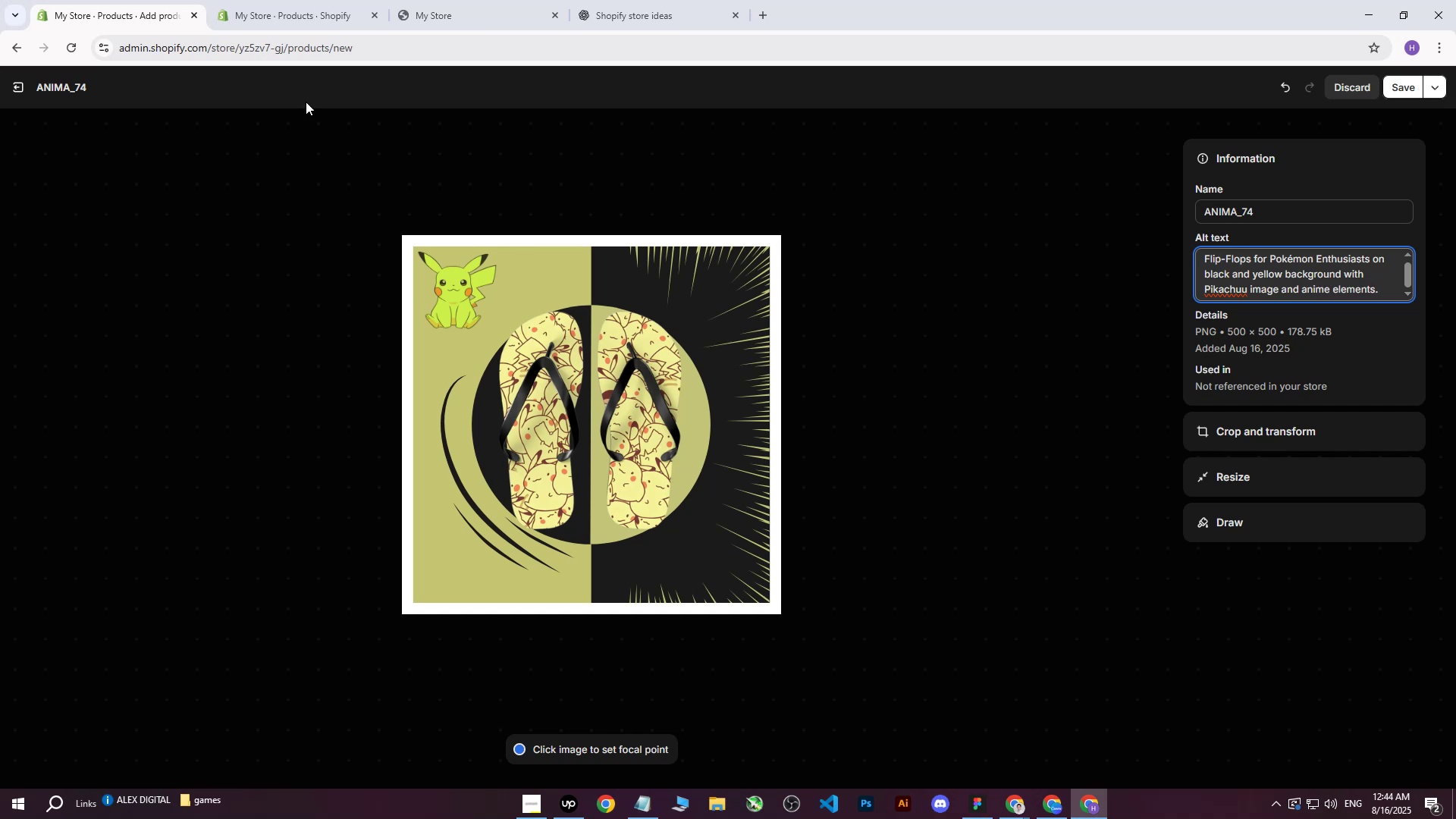 
left_click([1399, 88])
 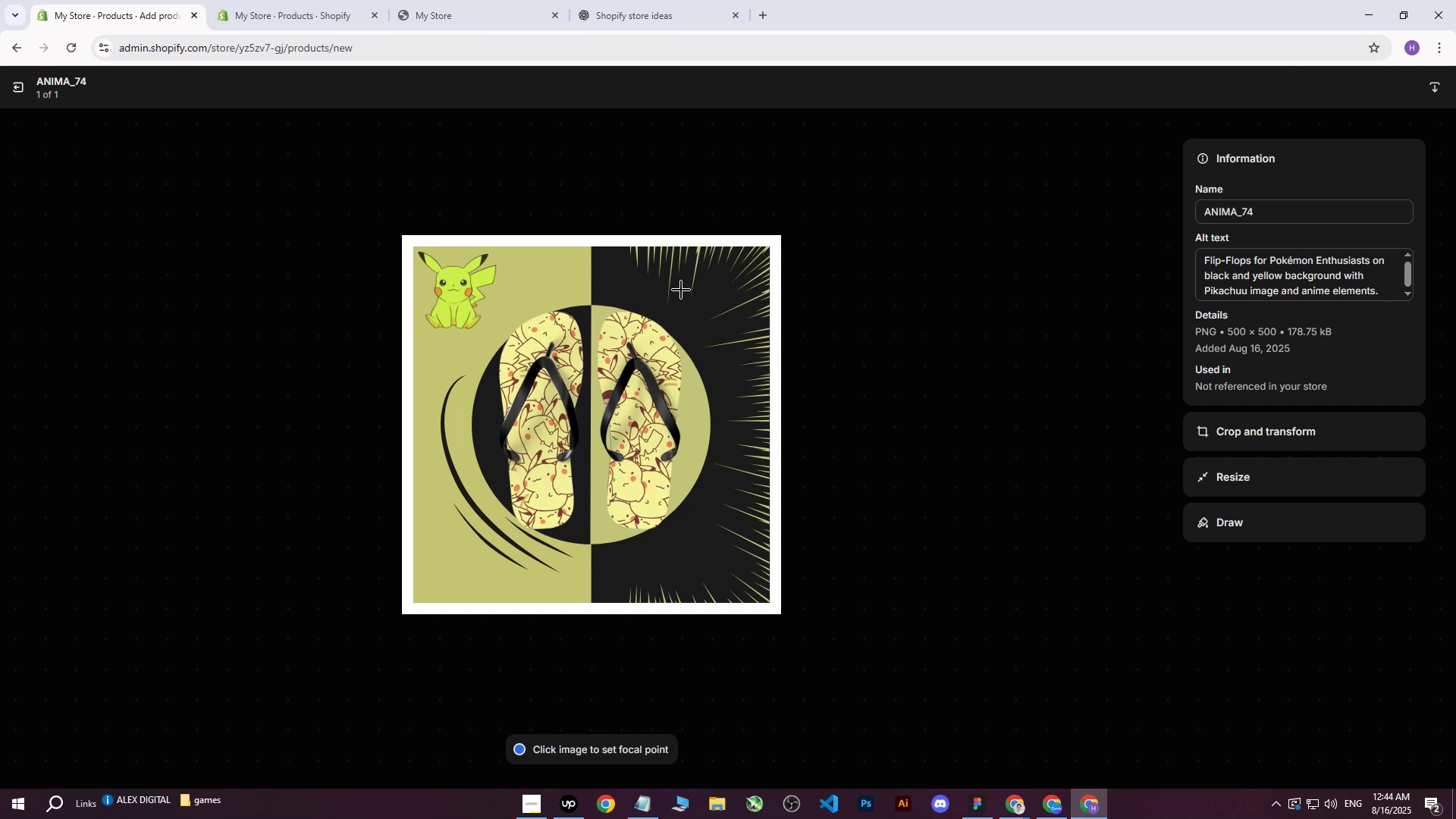 
double_click([14, 86])
 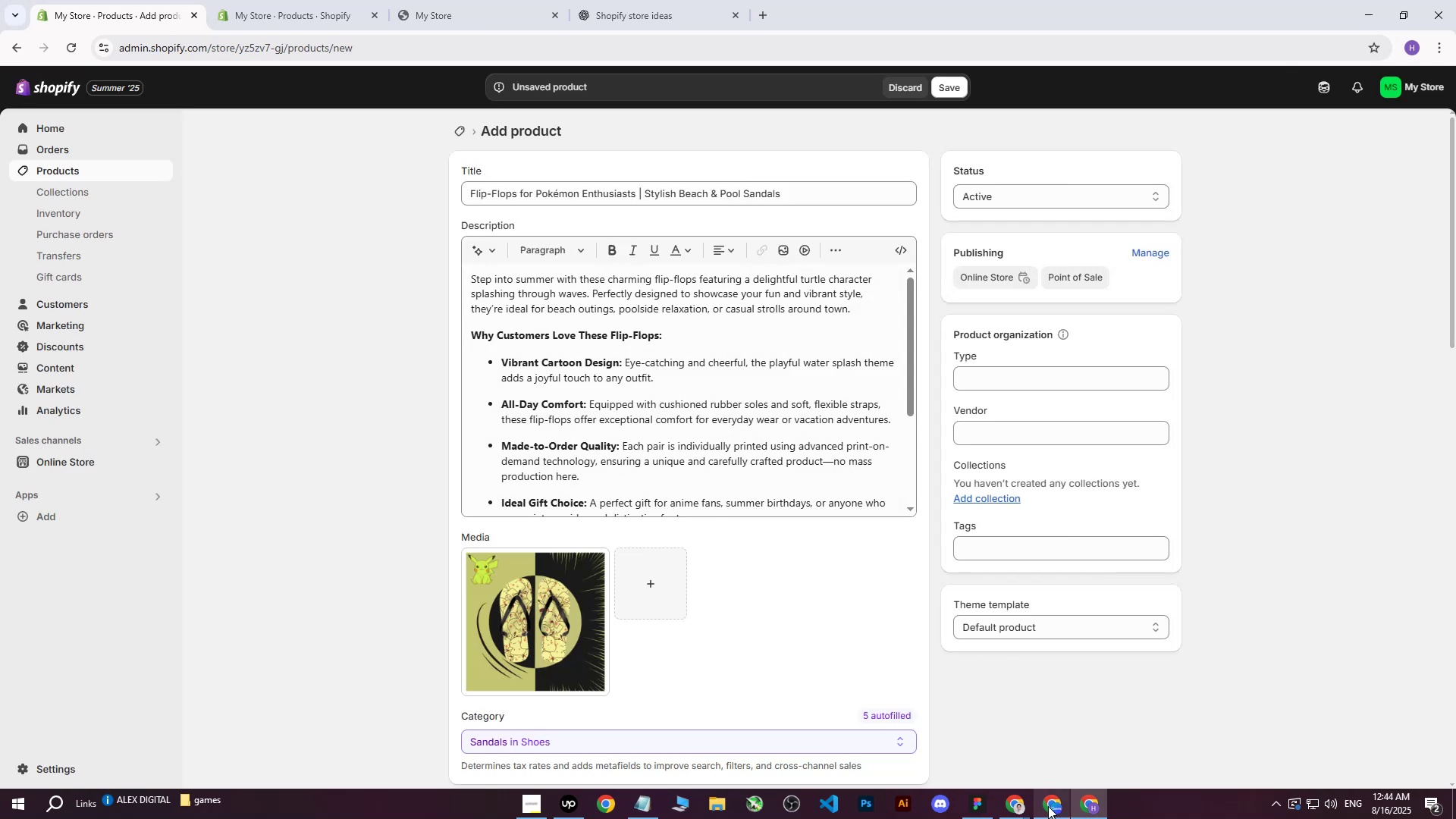 
left_click([1028, 811])
 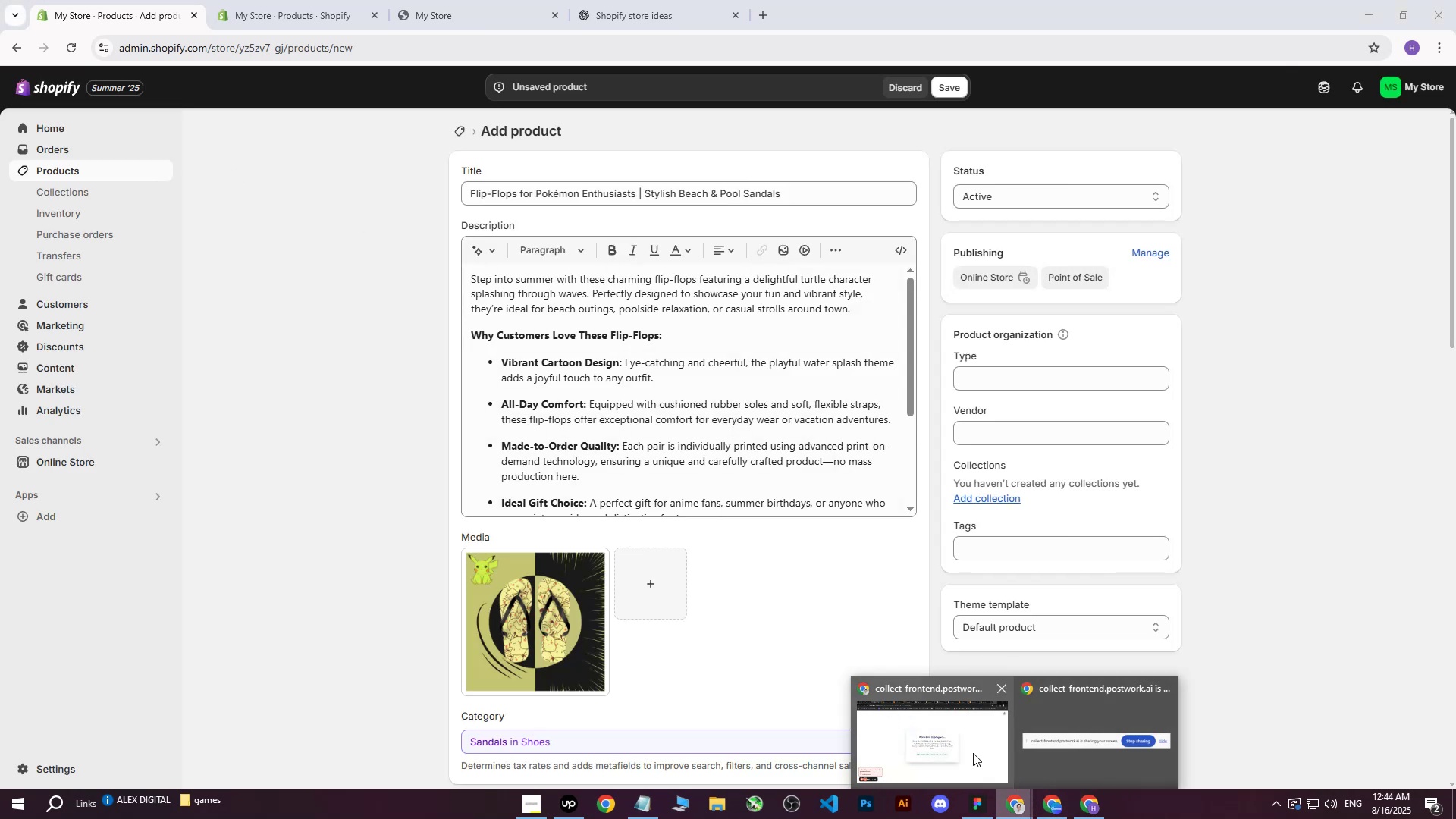 
double_click([971, 752])
 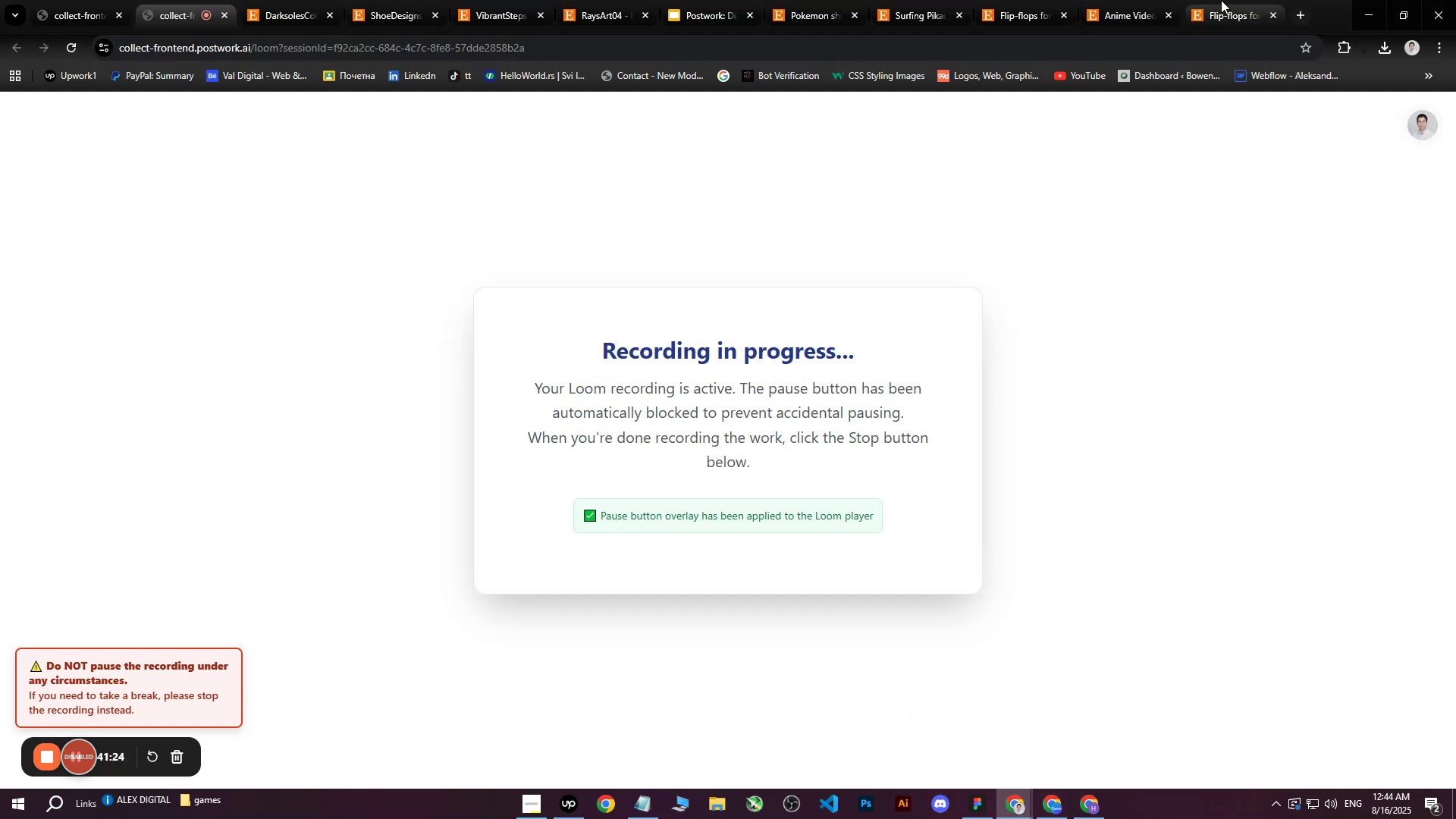 
left_click([1221, 0])
 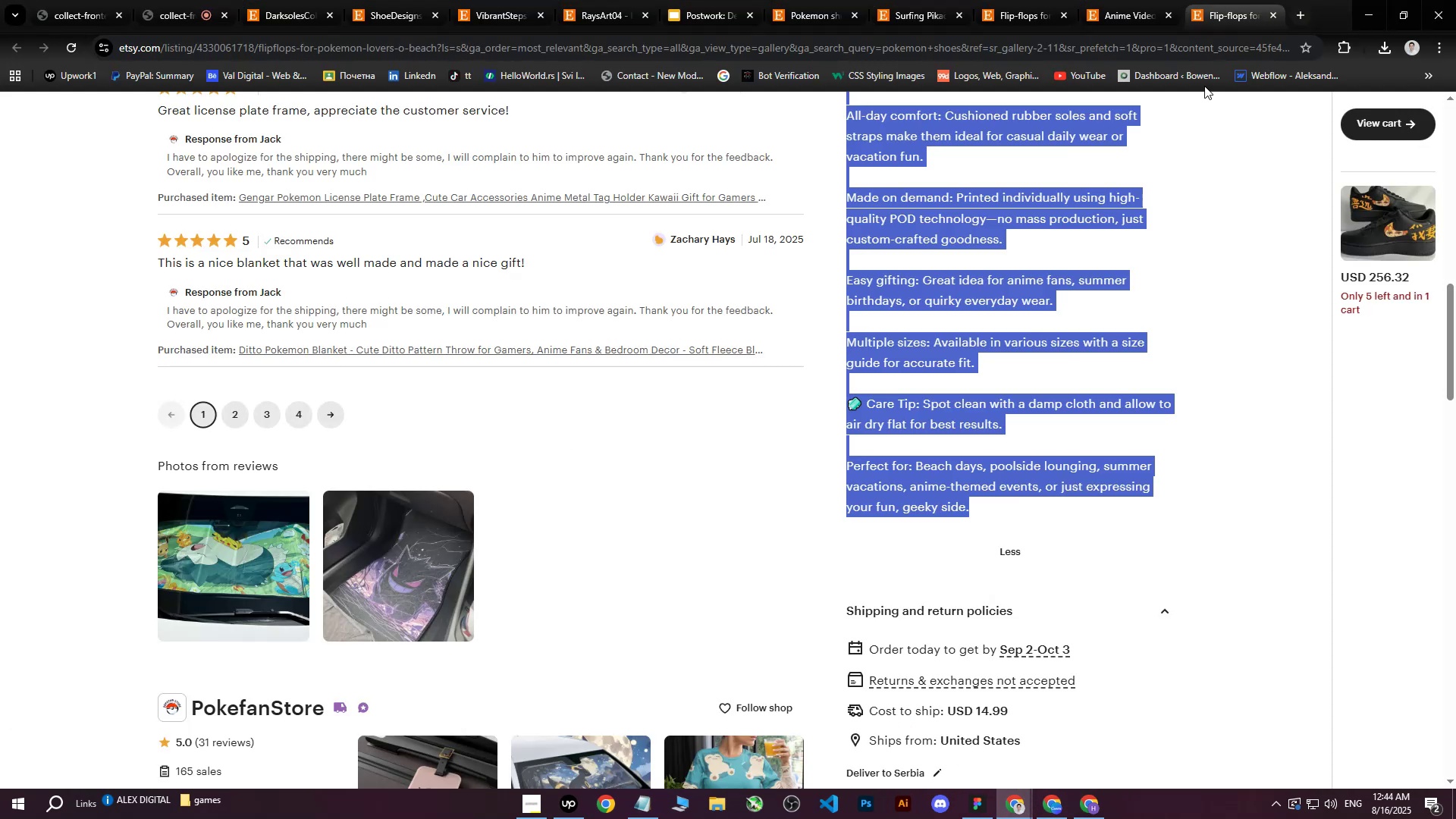 
scroll: coordinate [1163, 442], scroll_direction: up, amount: 15.0
 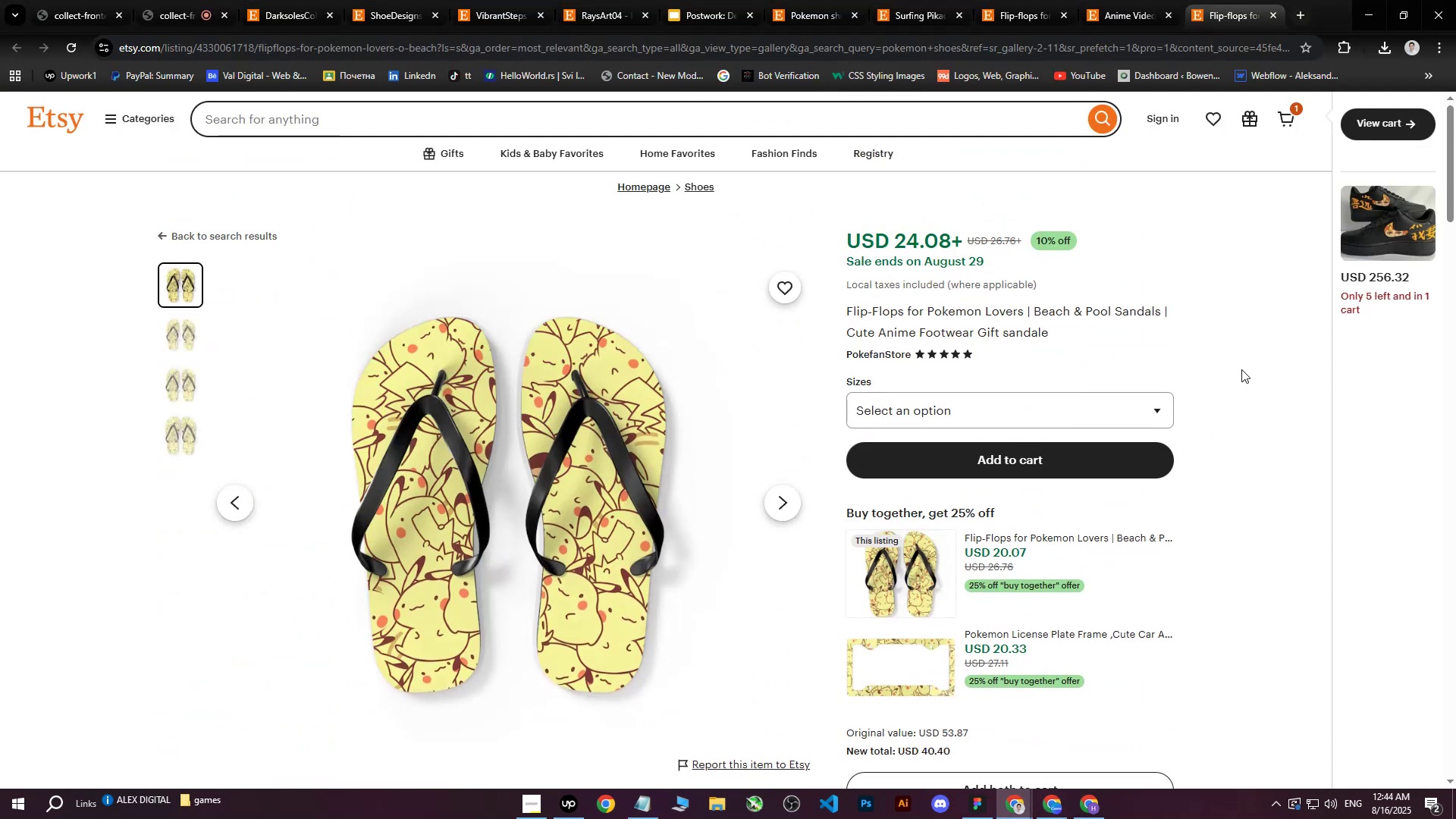 
left_click([1238, 353])
 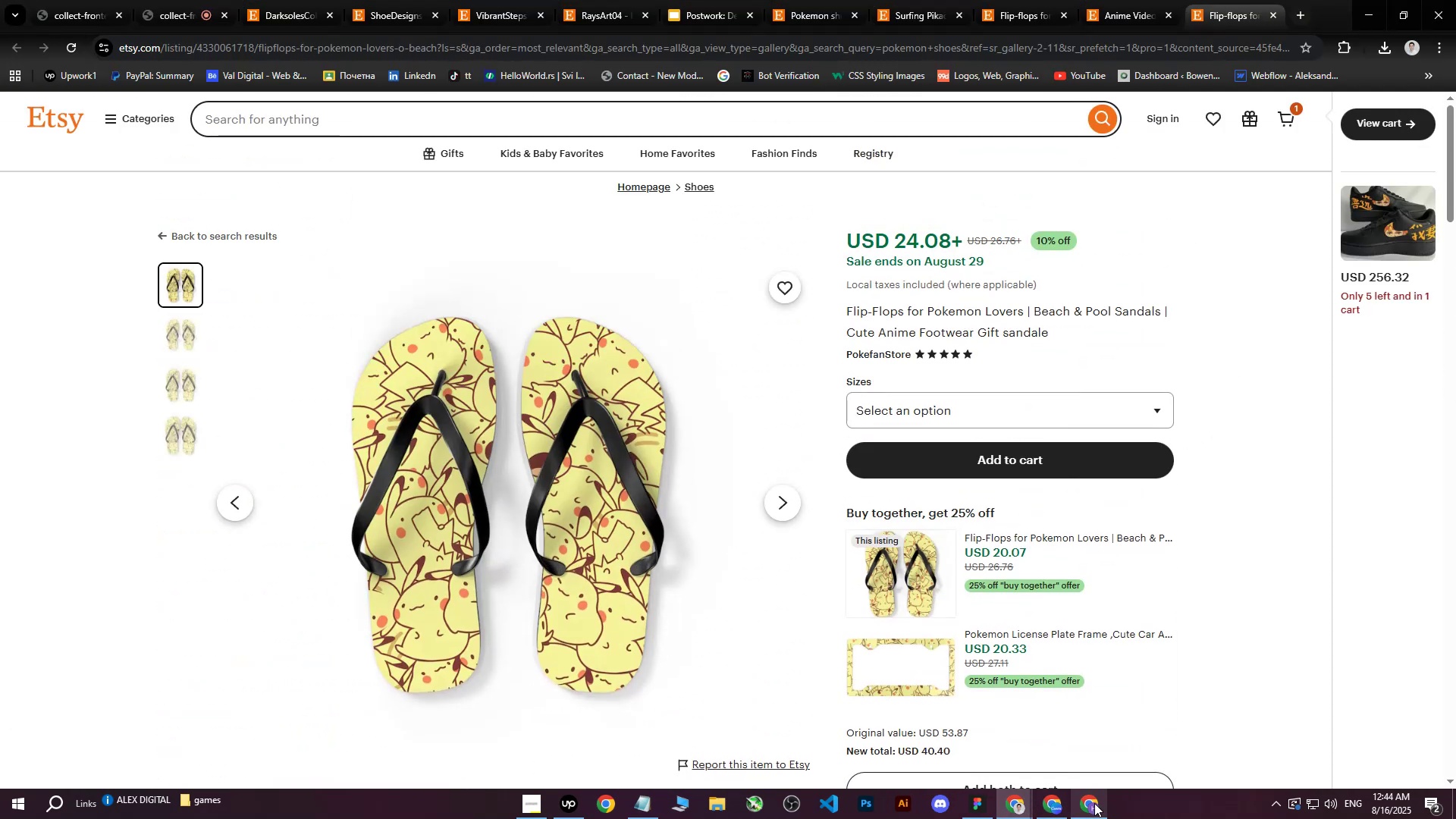 
left_click([1094, 803])
 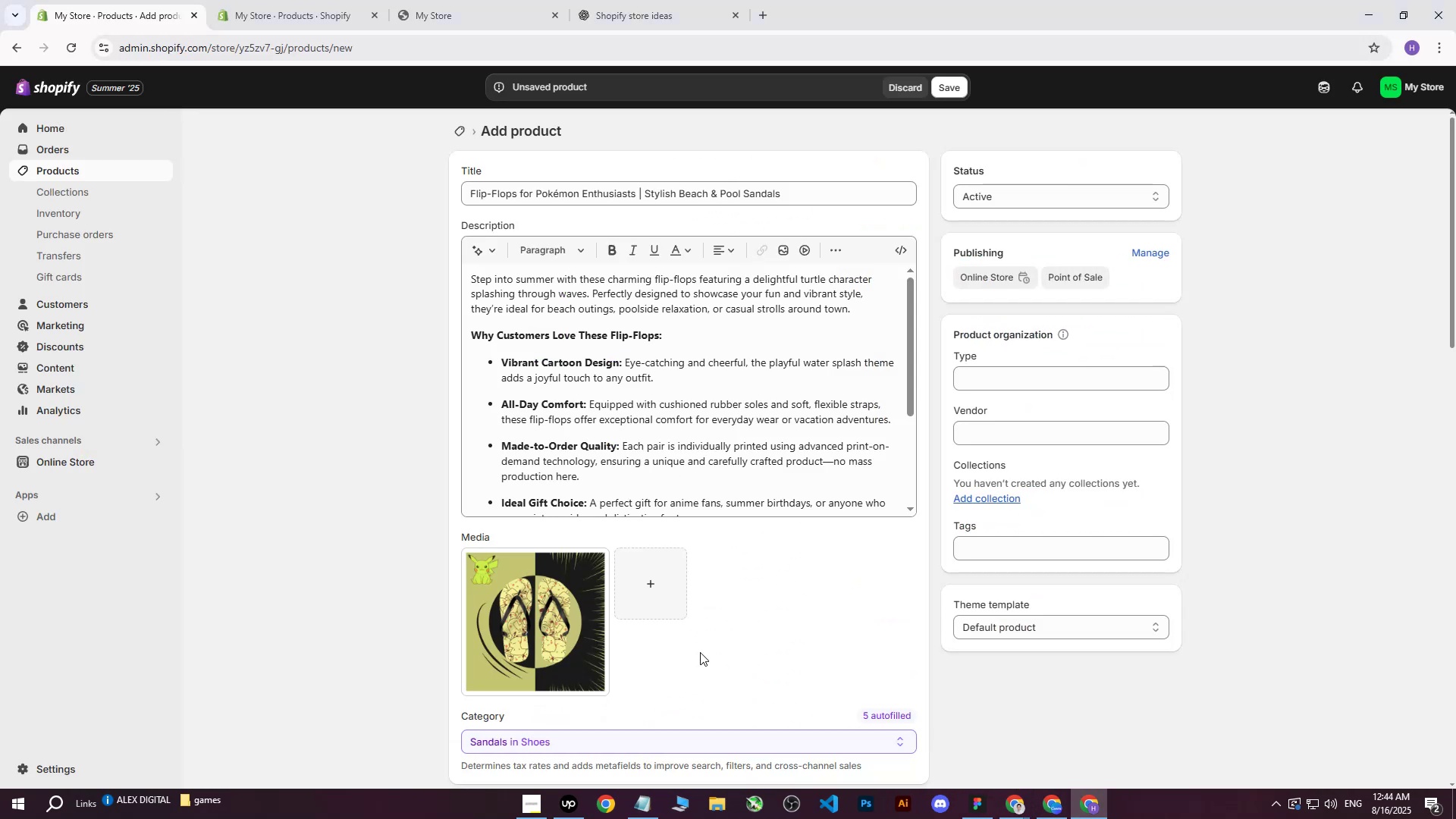 
scroll: coordinate [641, 621], scroll_direction: down, amount: 3.0
 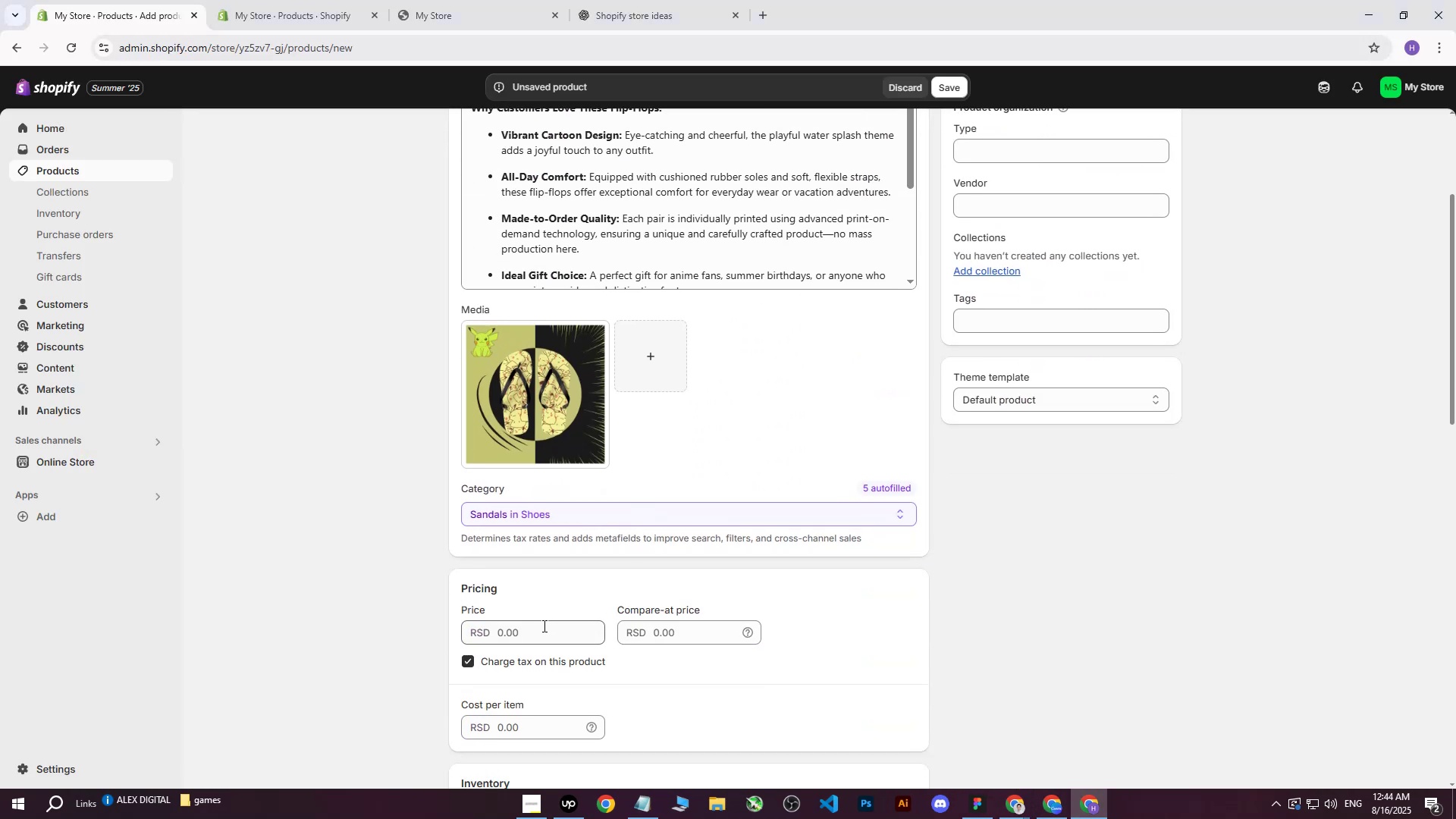 
left_click([542, 626])
 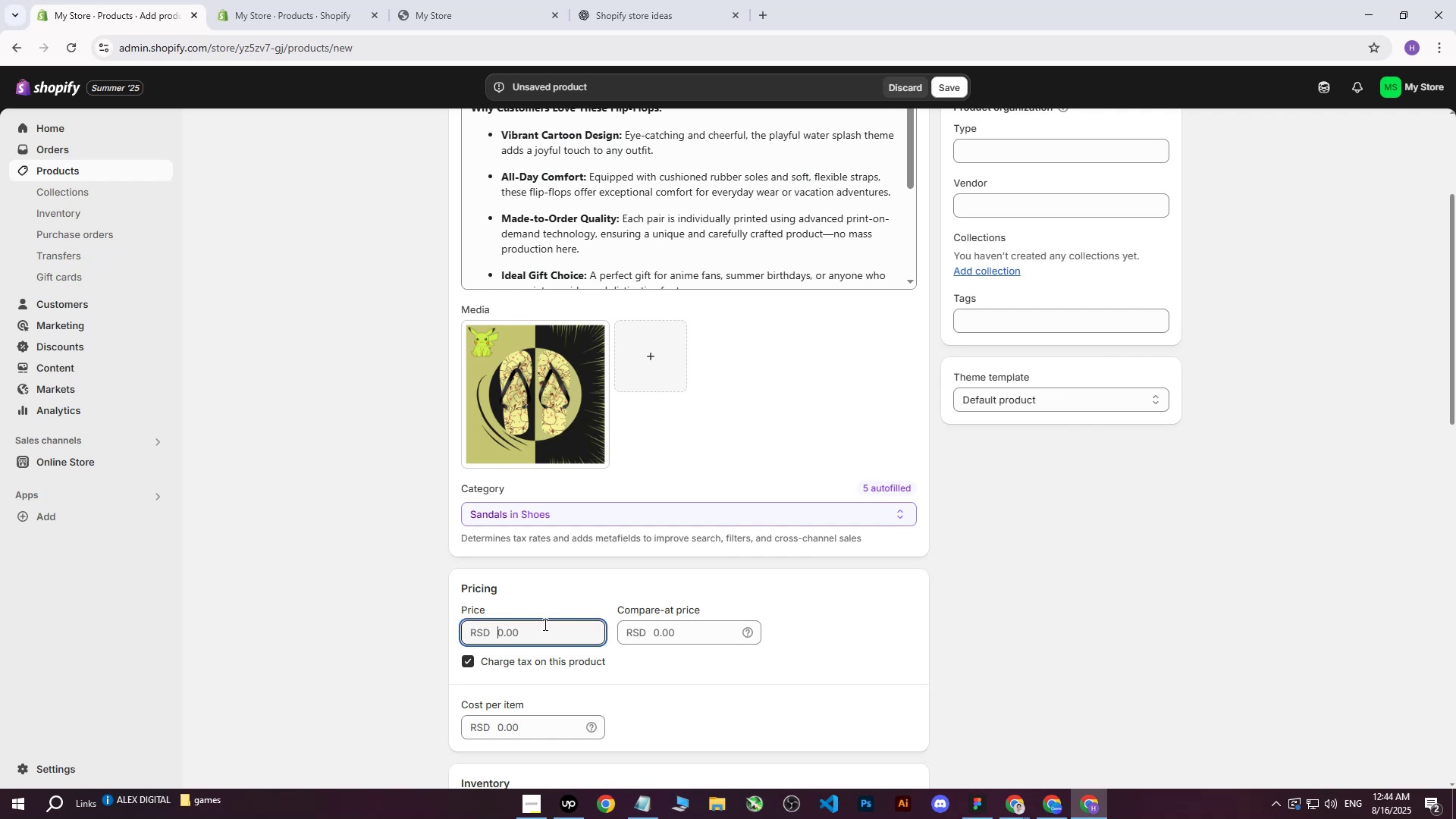 
type(9000)
 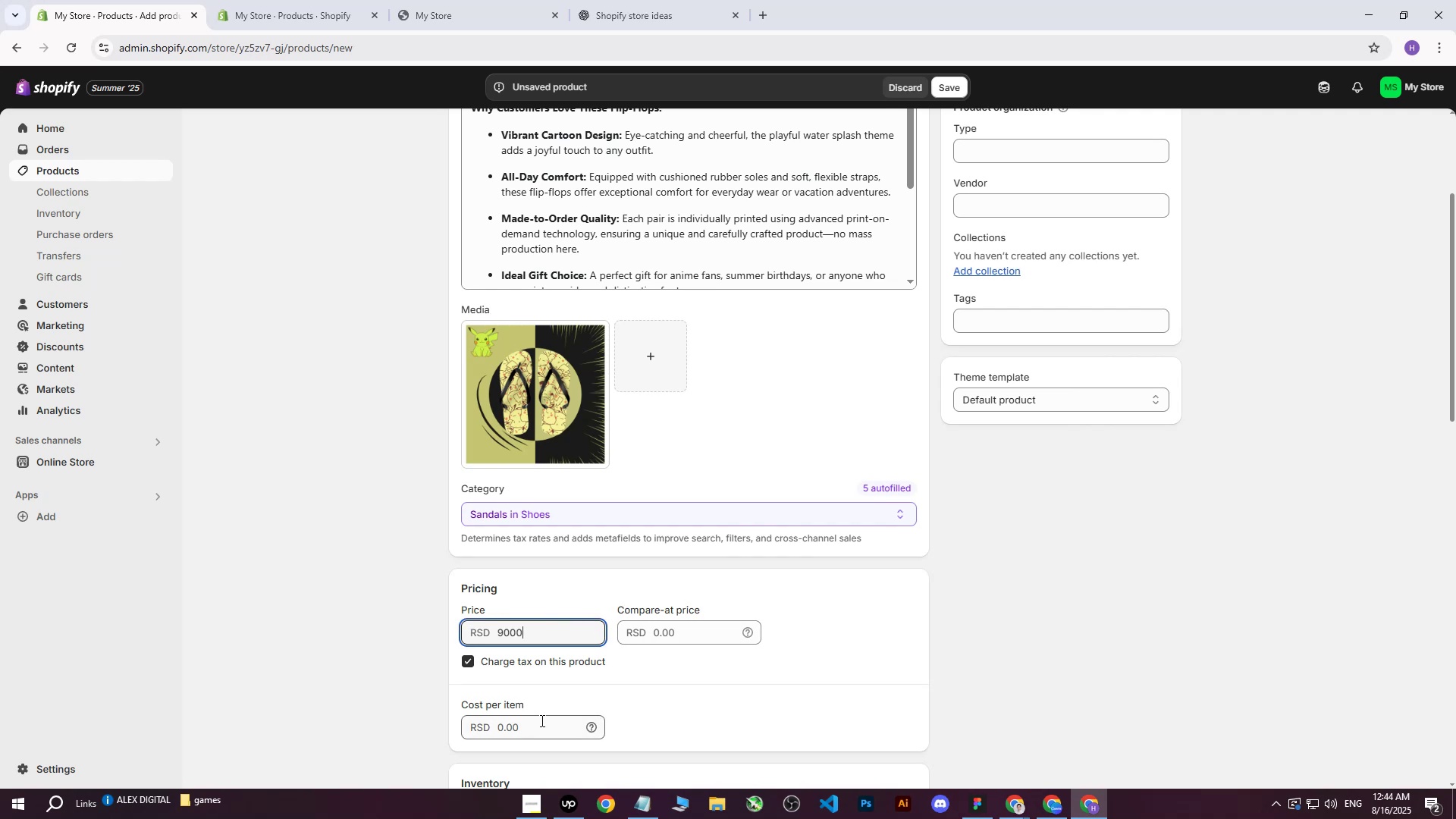 
left_click([541, 720])
 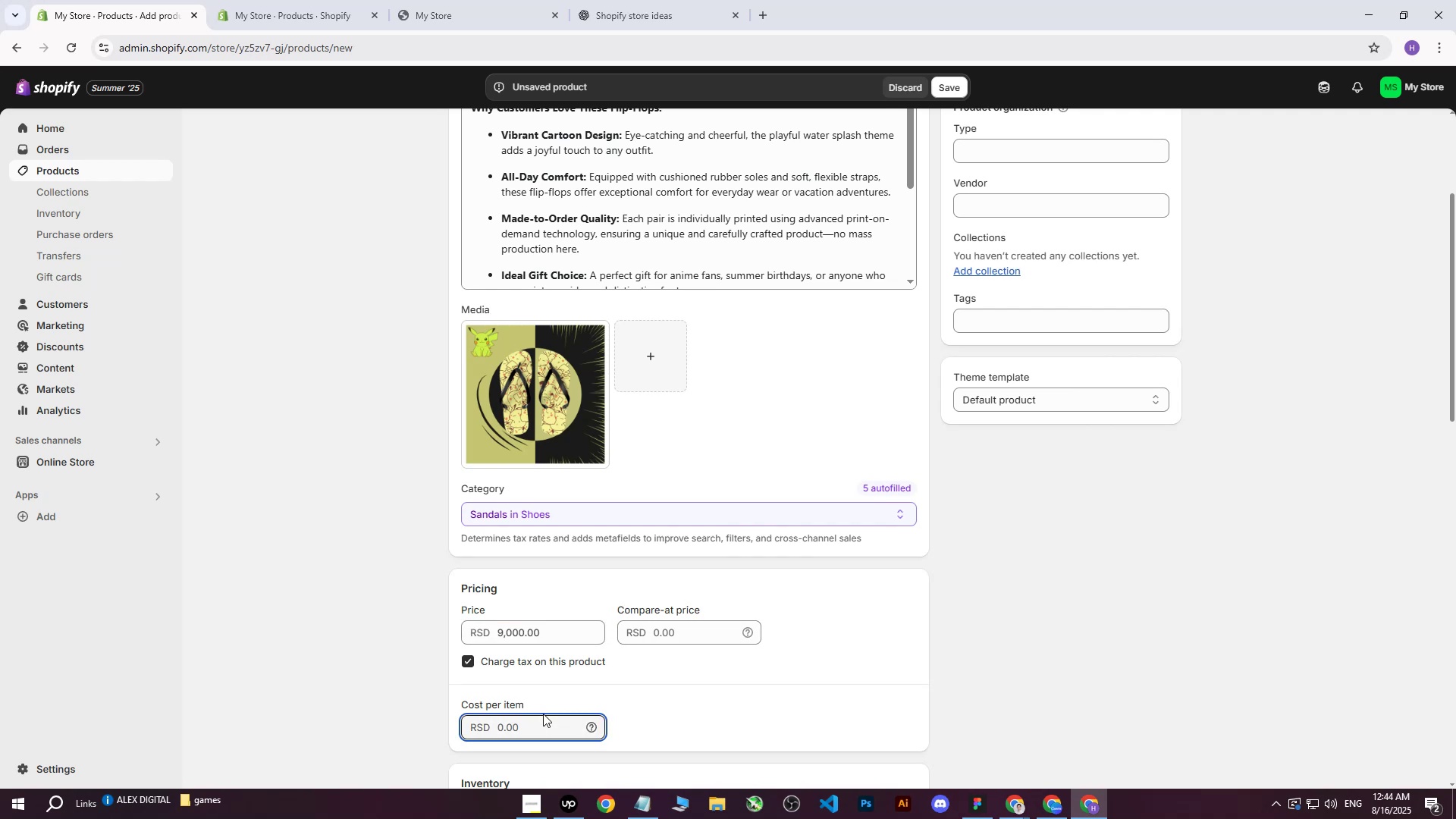 
type(5000)
 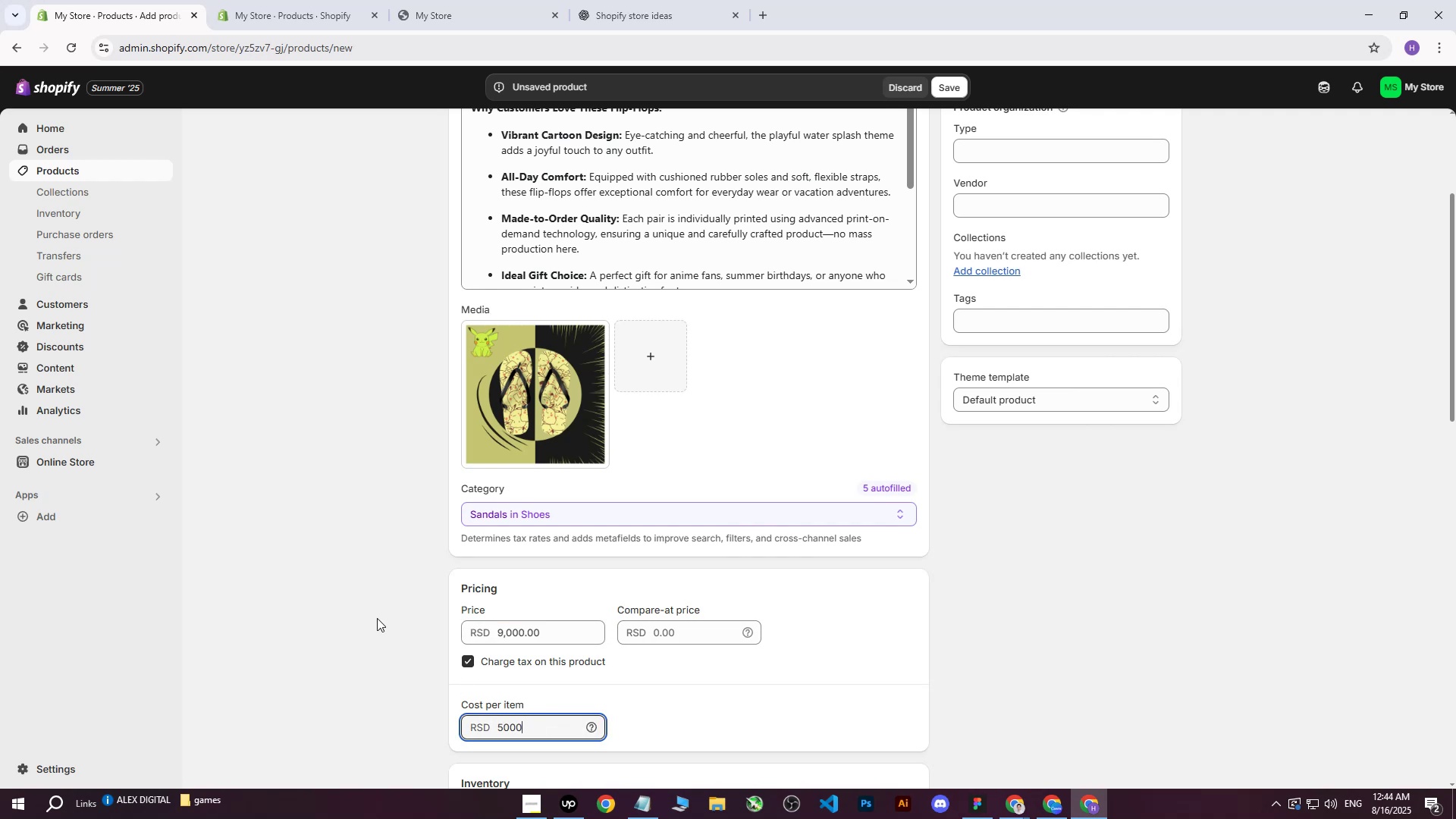 
left_click([377, 618])
 